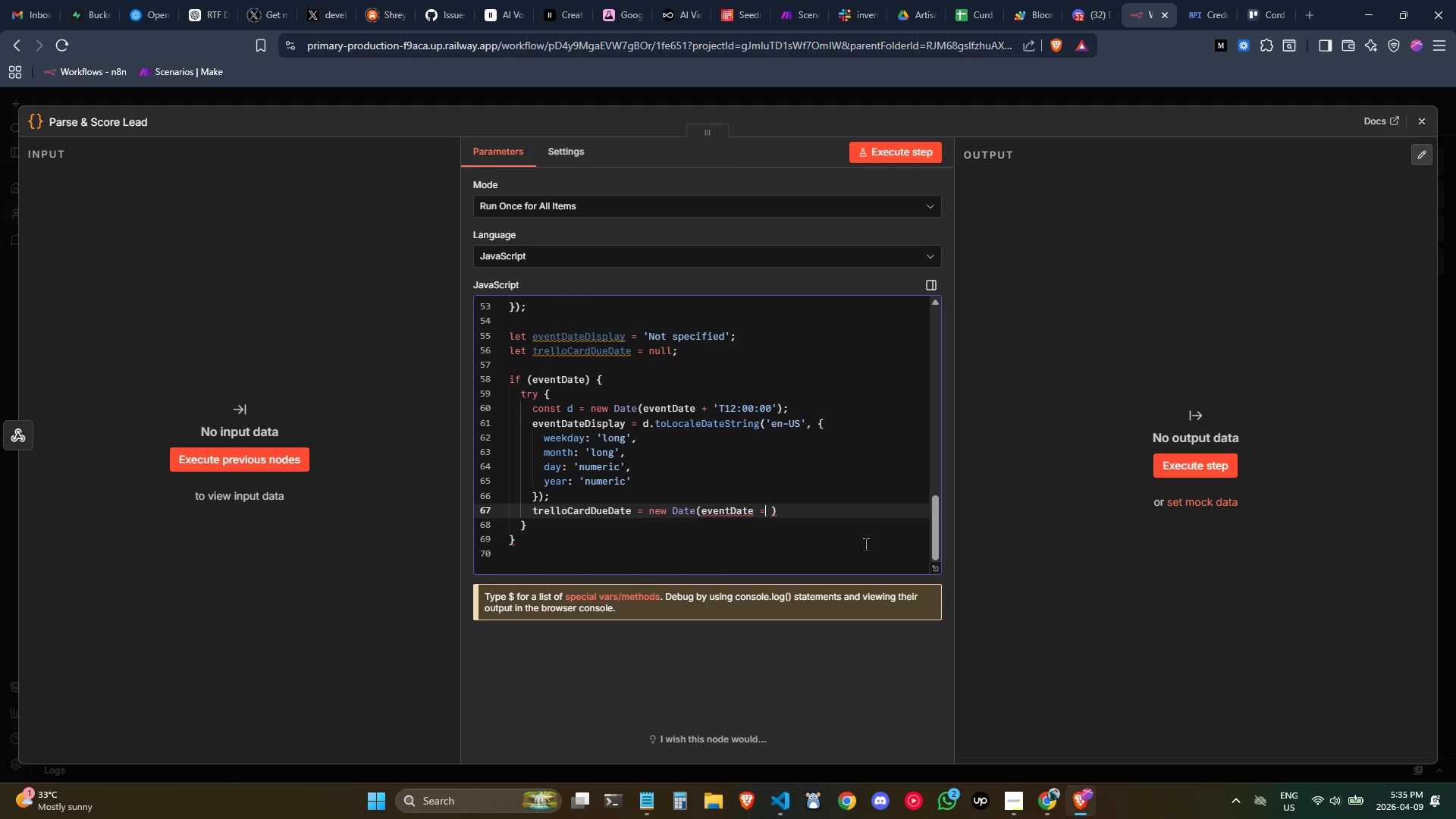 
key(Backspace)
type(+ 'T17:00:00)
 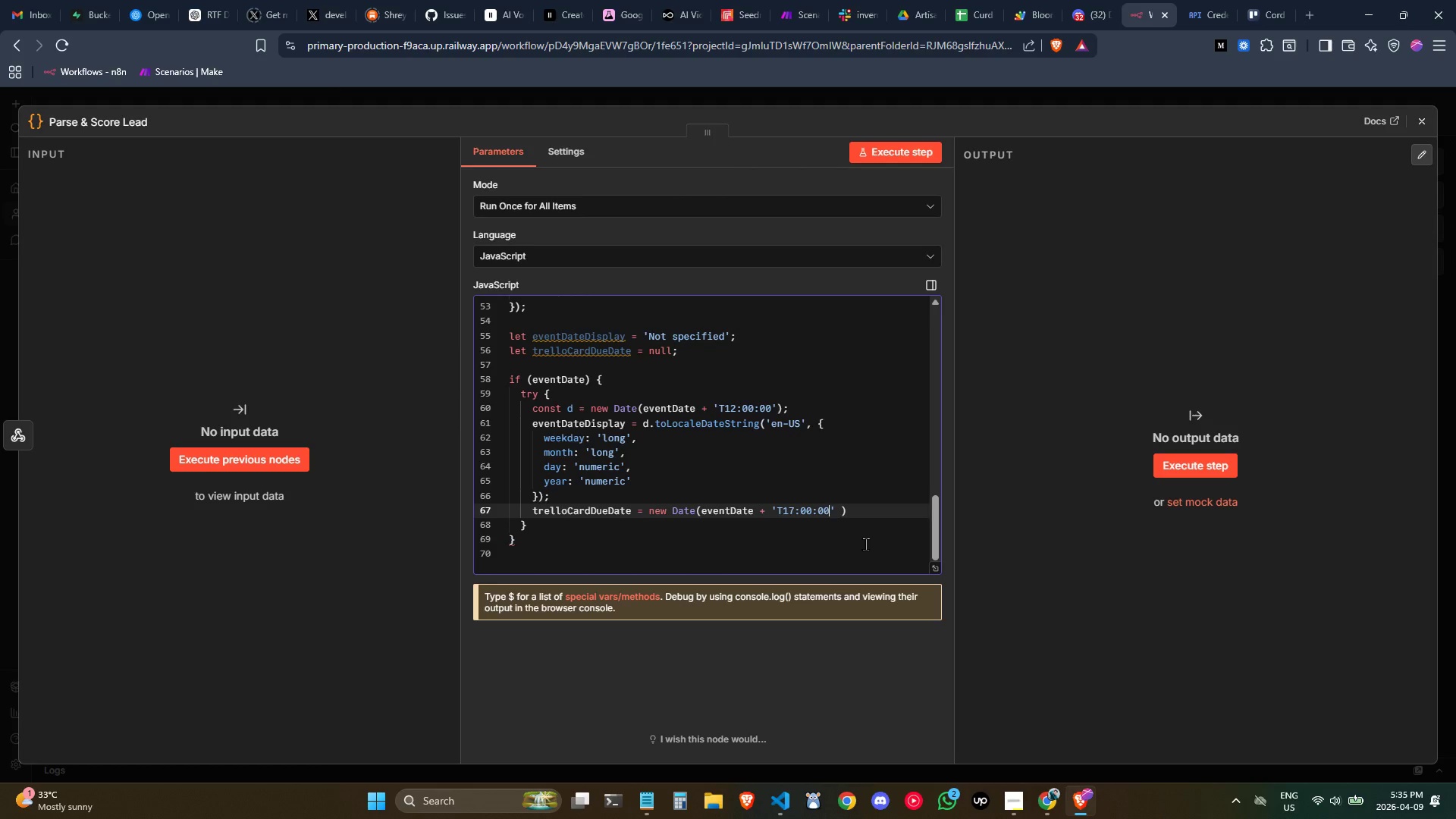 
key(ArrowRight)
 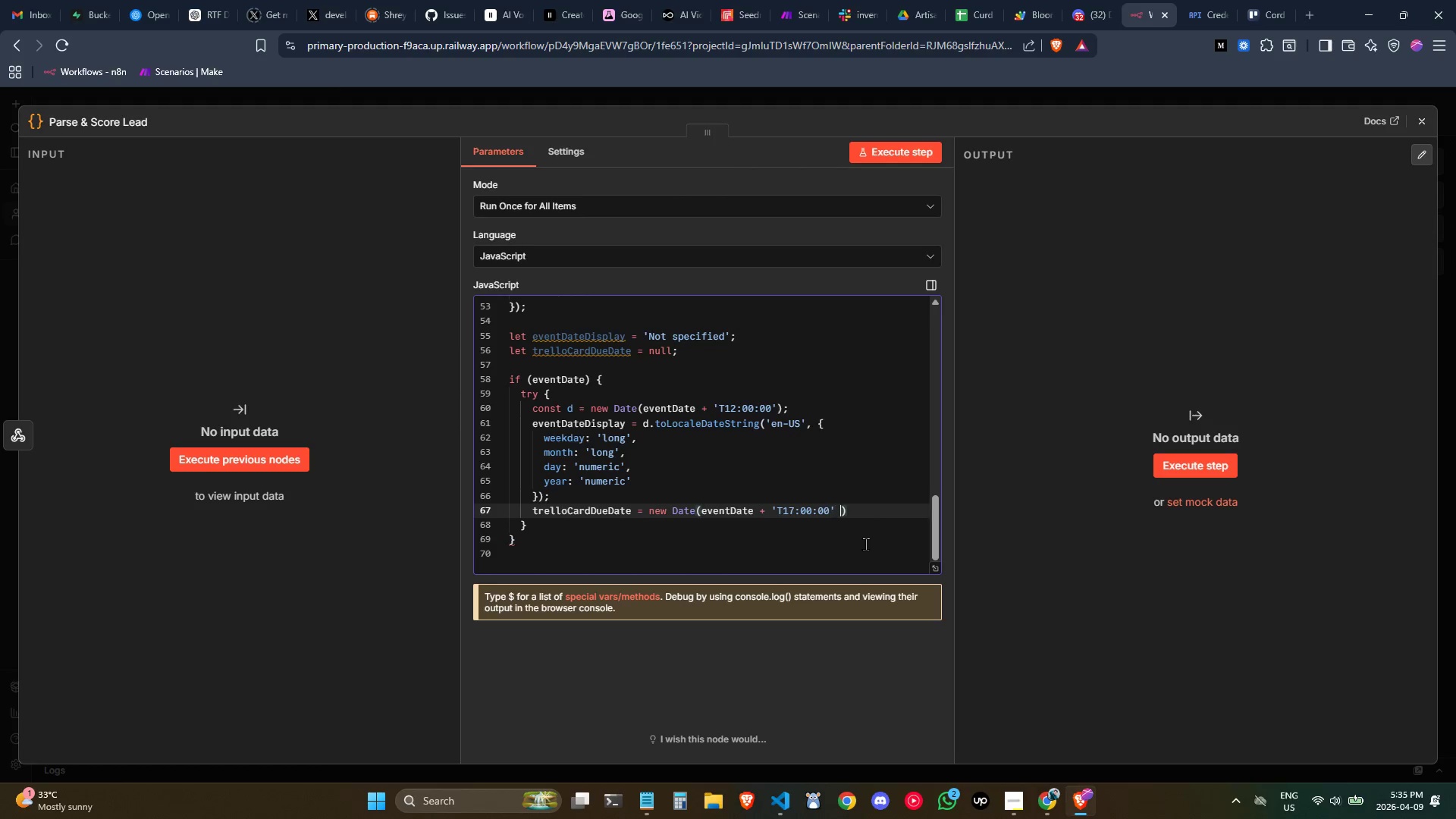 
key(ArrowRight)
 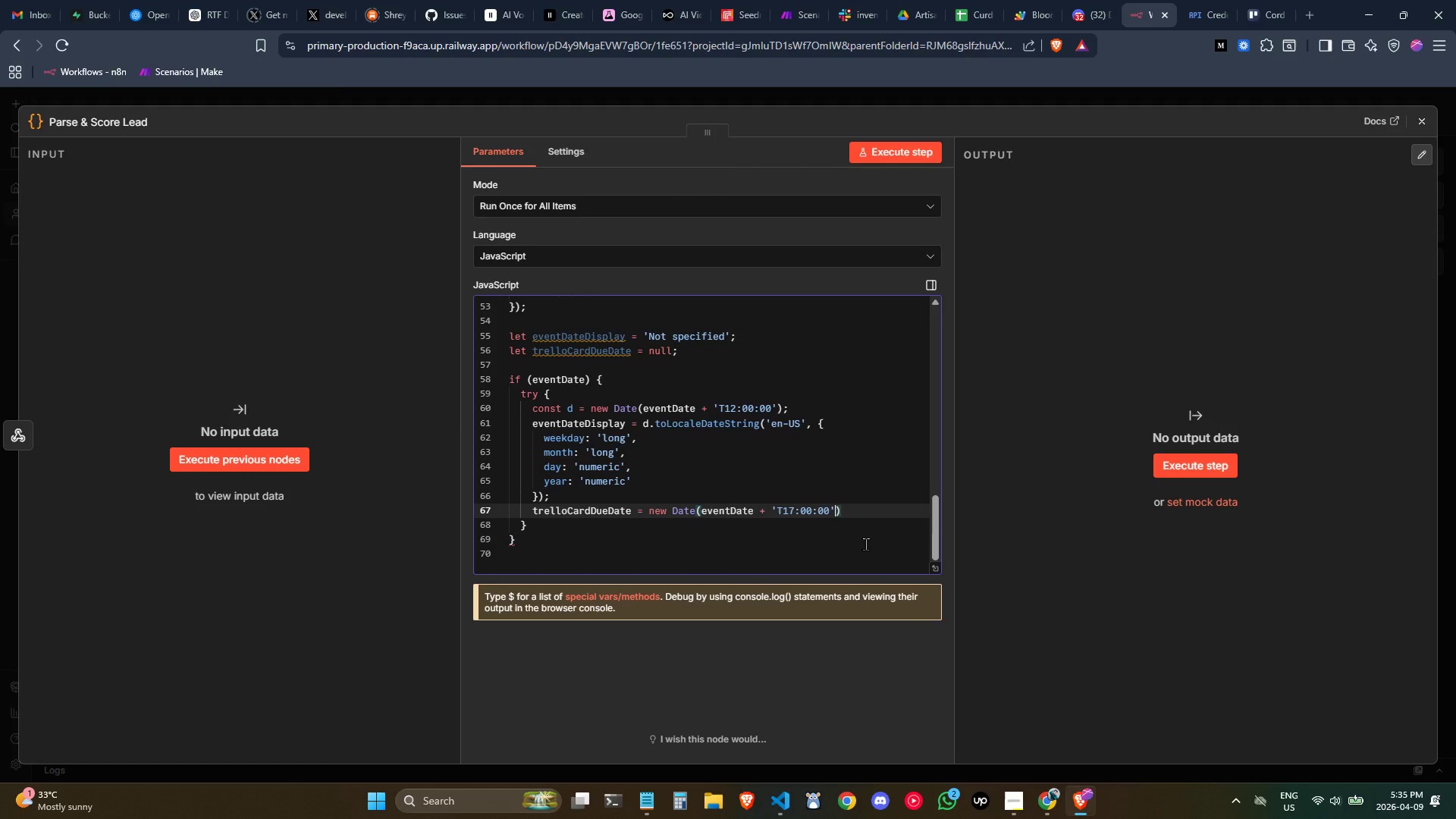 
key(Backspace)
 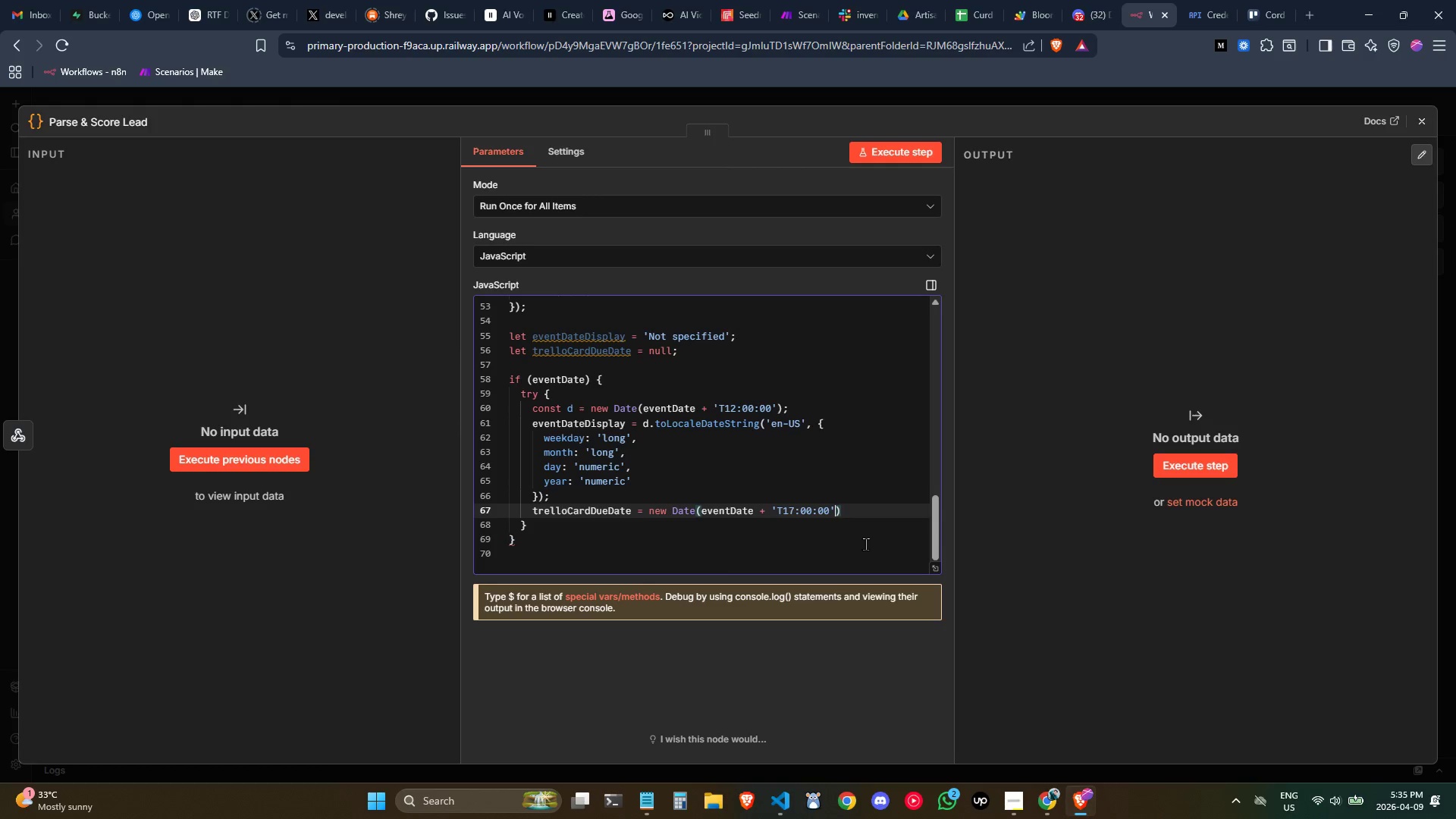 
key(ArrowRight)
 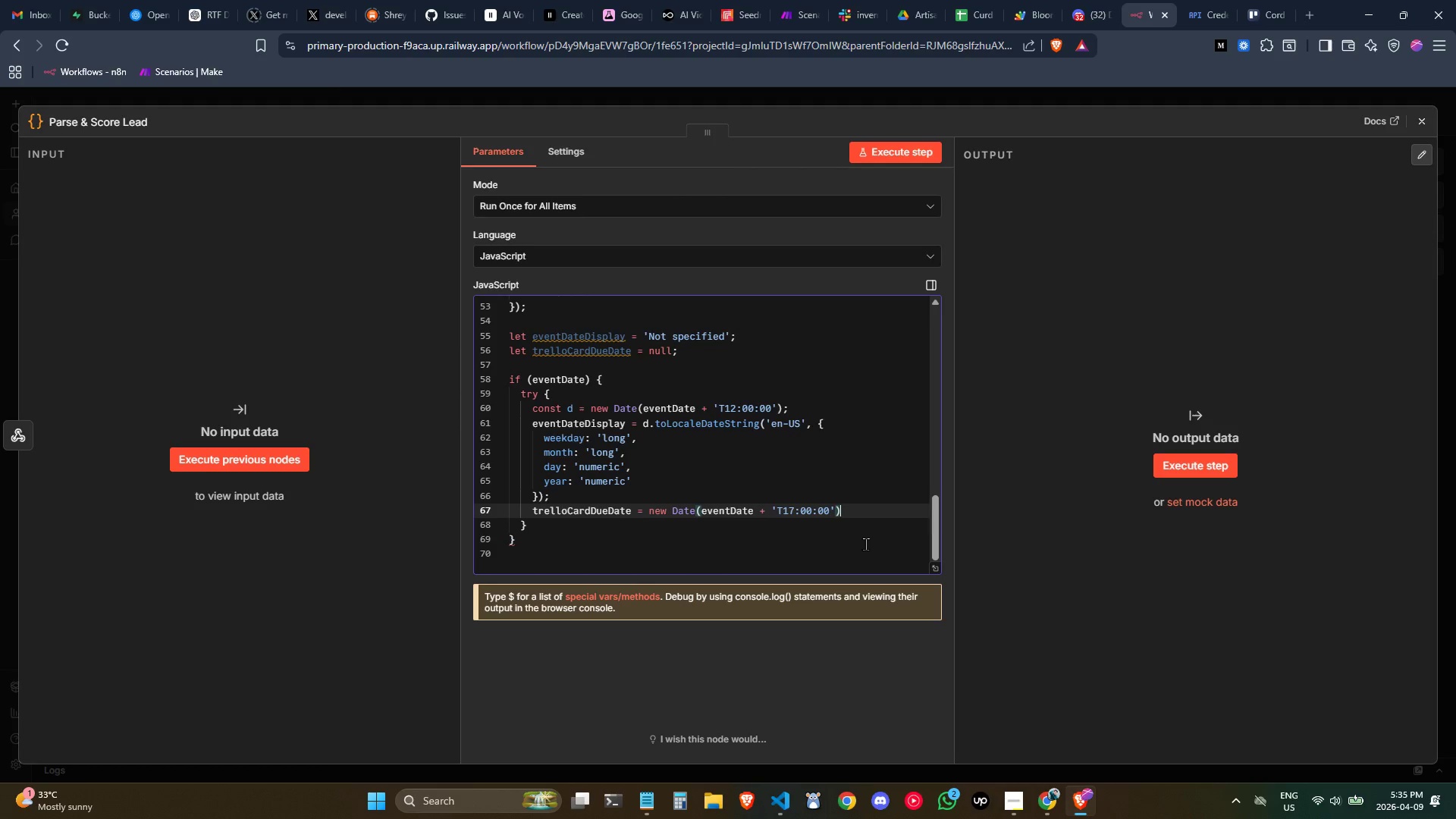 
type(.toIso)
 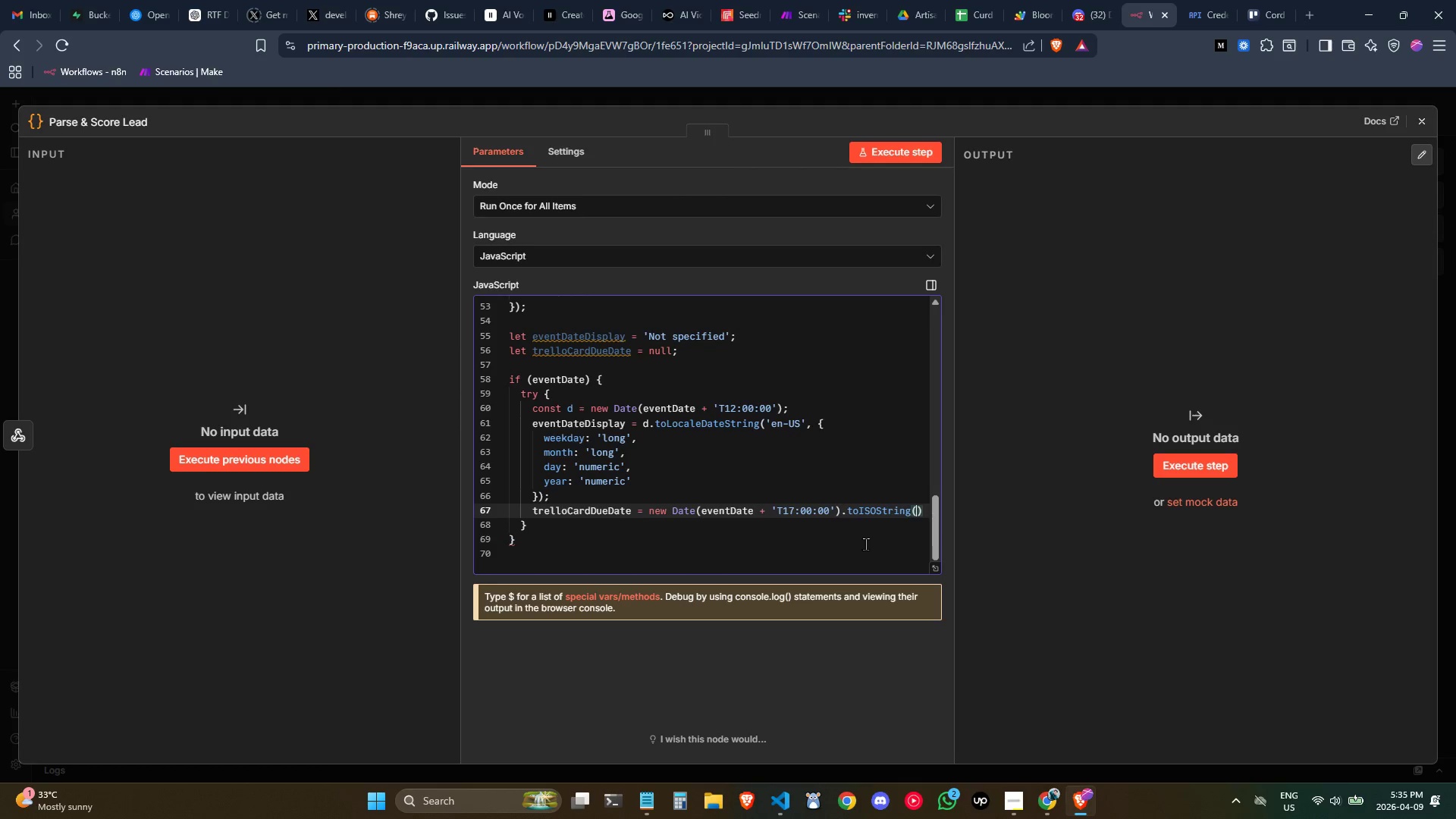 
 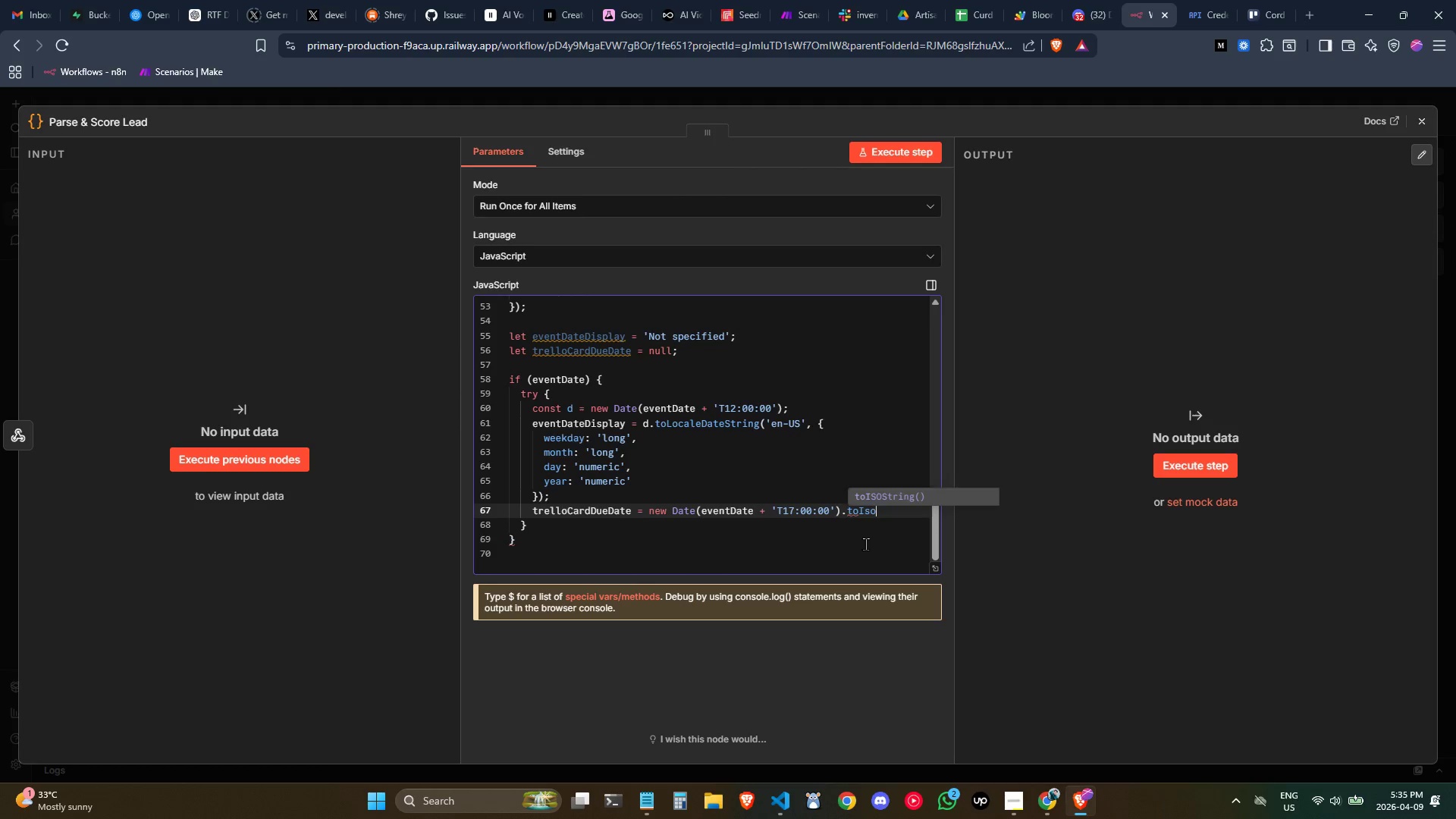 
key(Enter)
 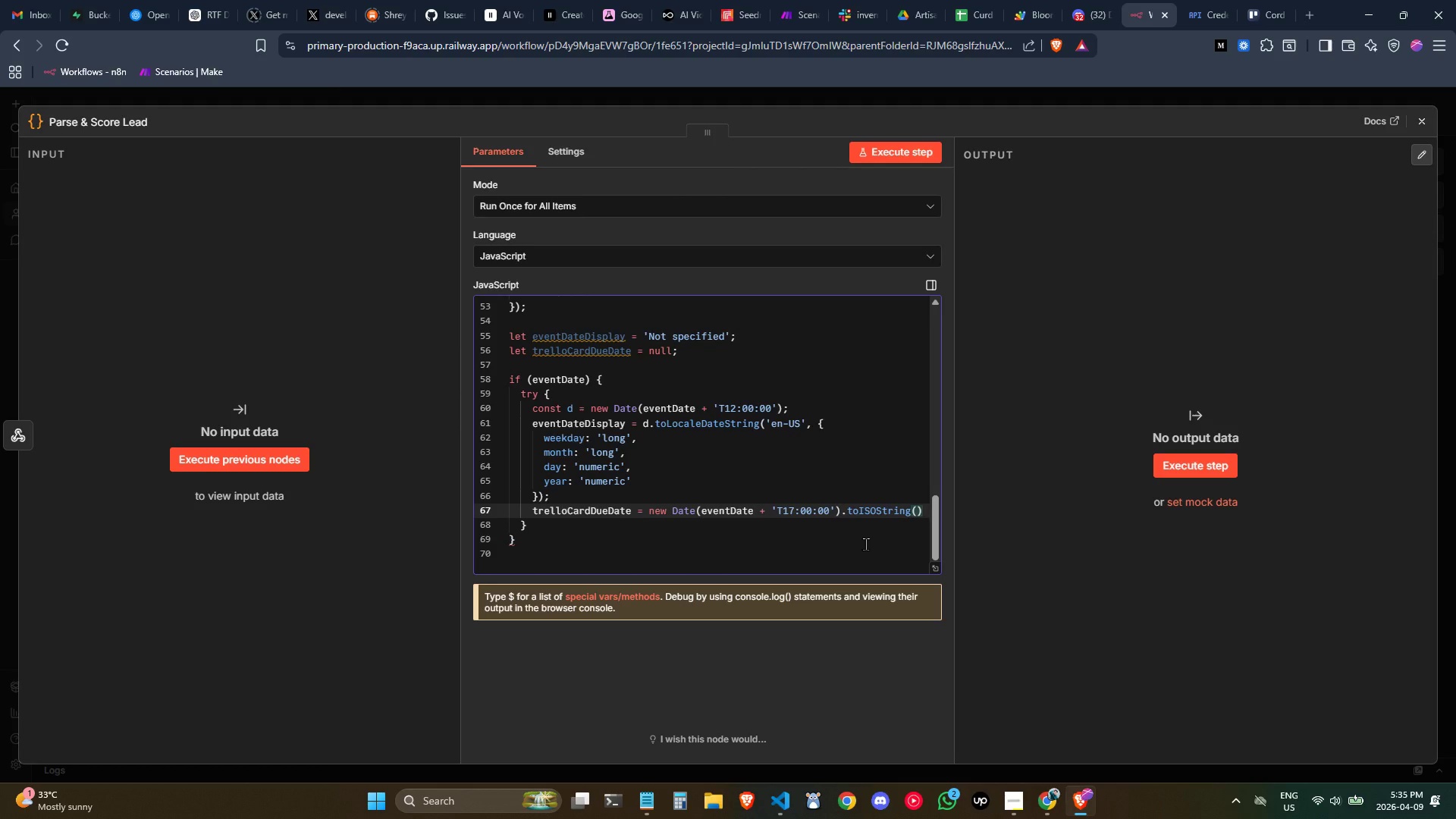 
key(ArrowRight)
 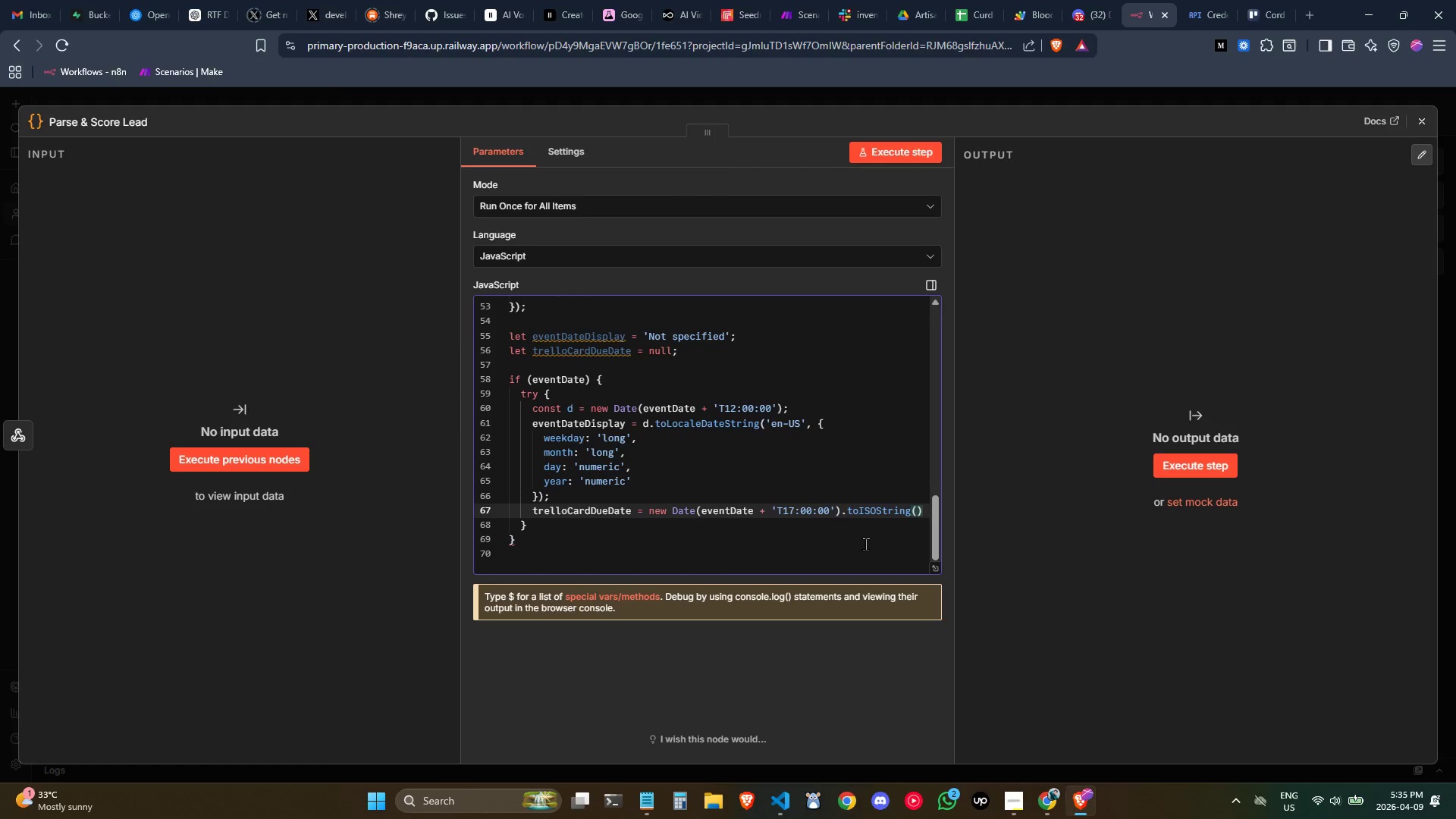 
key(Semicolon)
 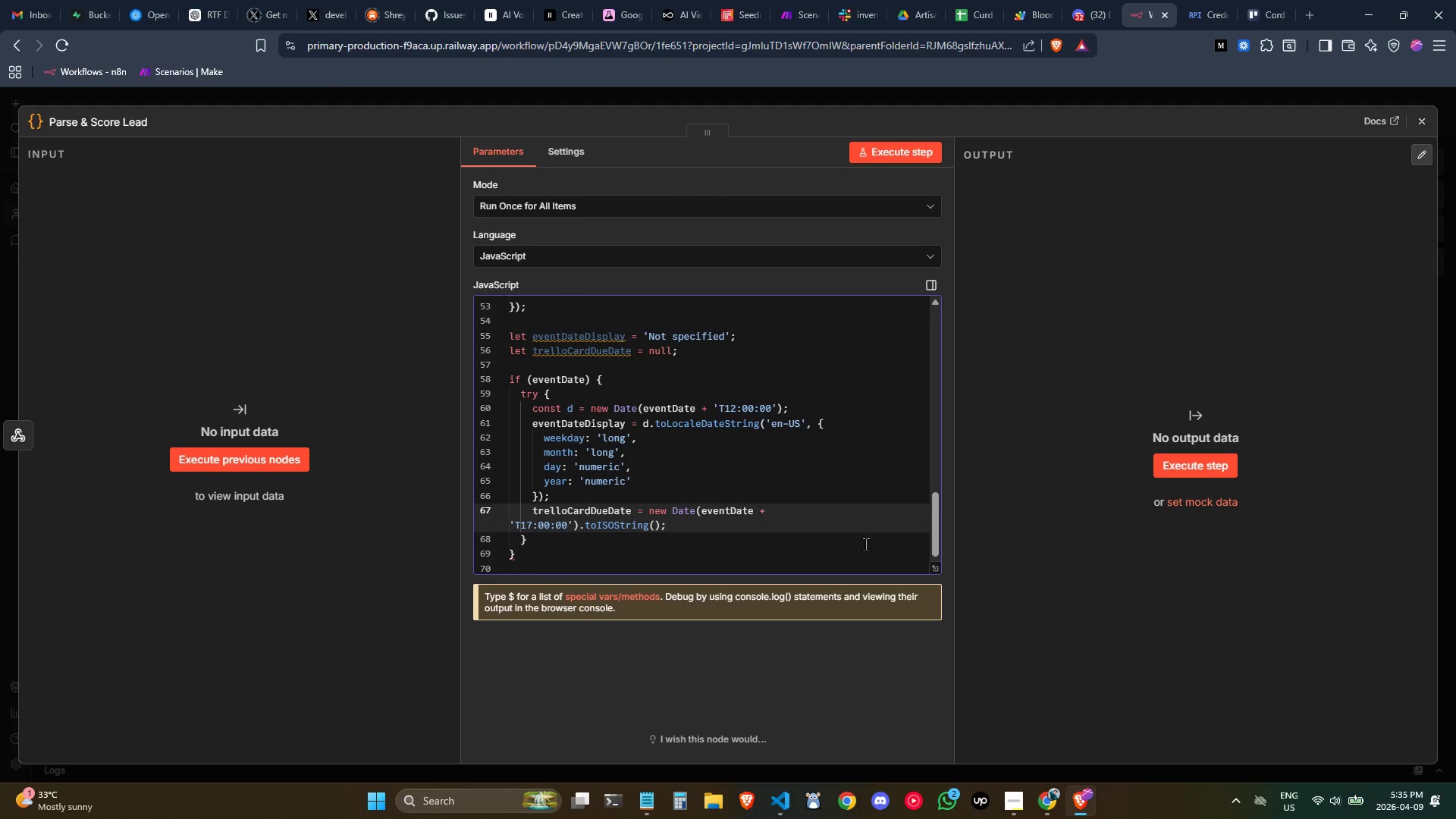 
key(Enter)
 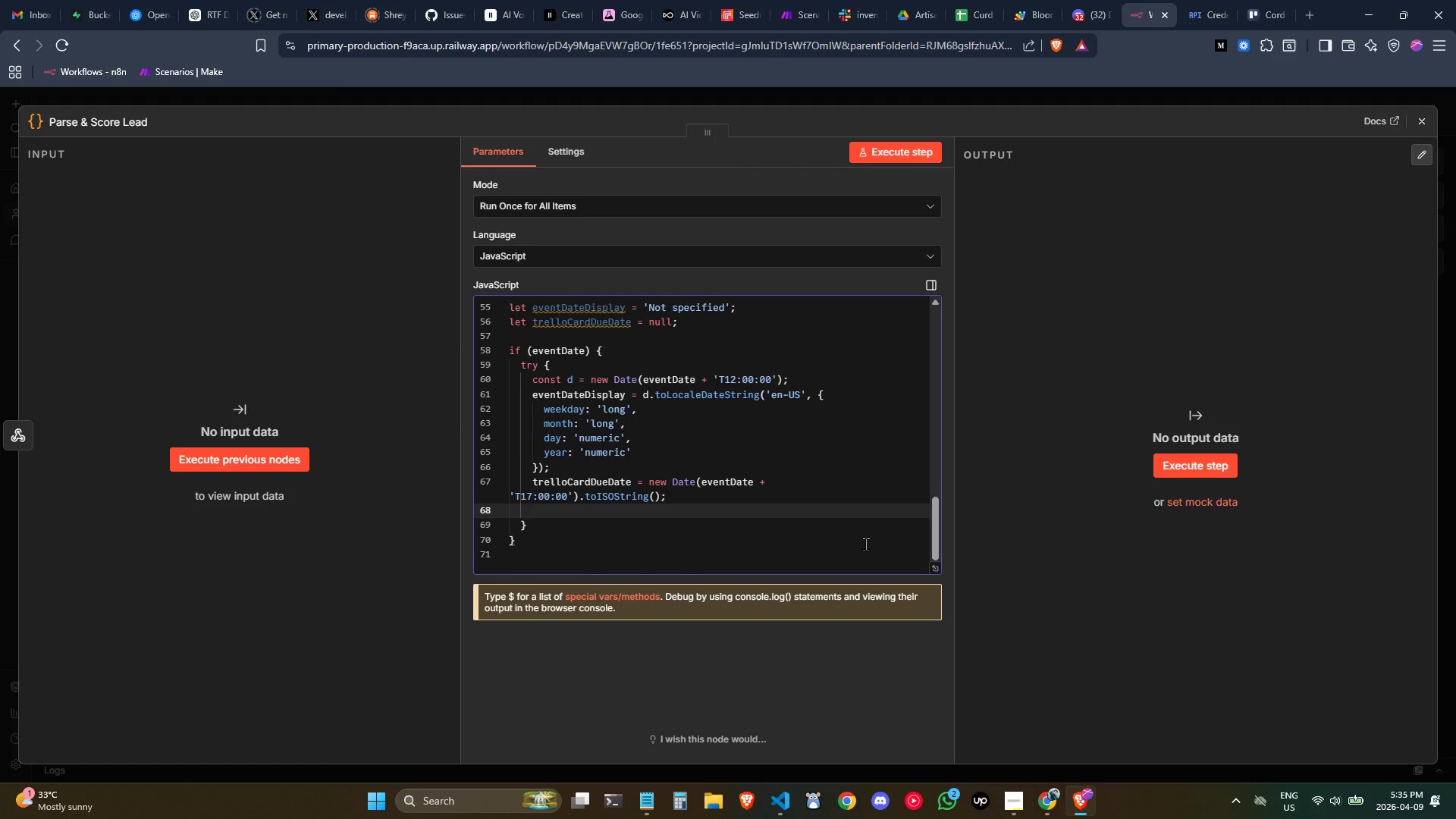 
key(Backspace)
 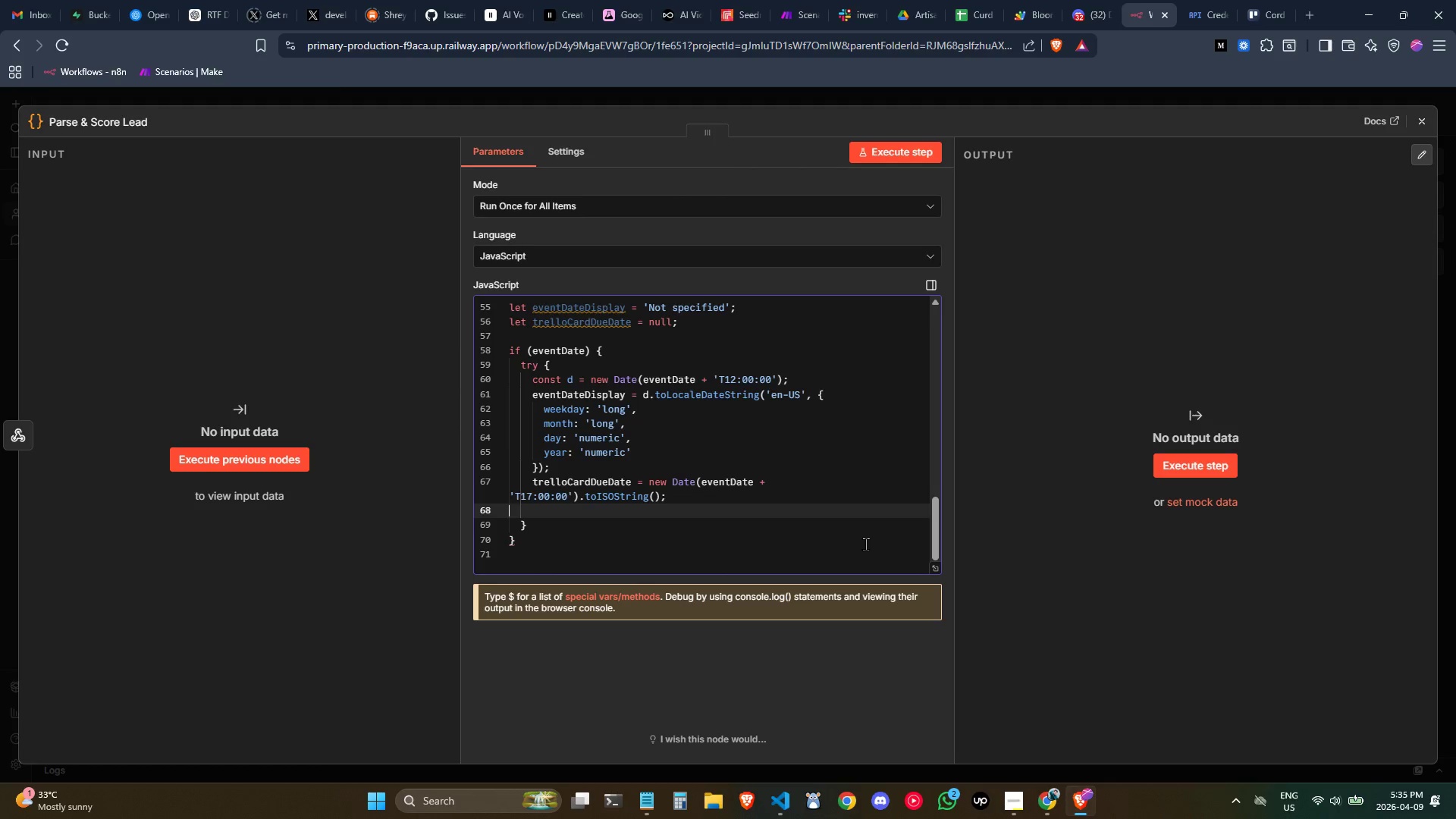 
key(Backspace)
 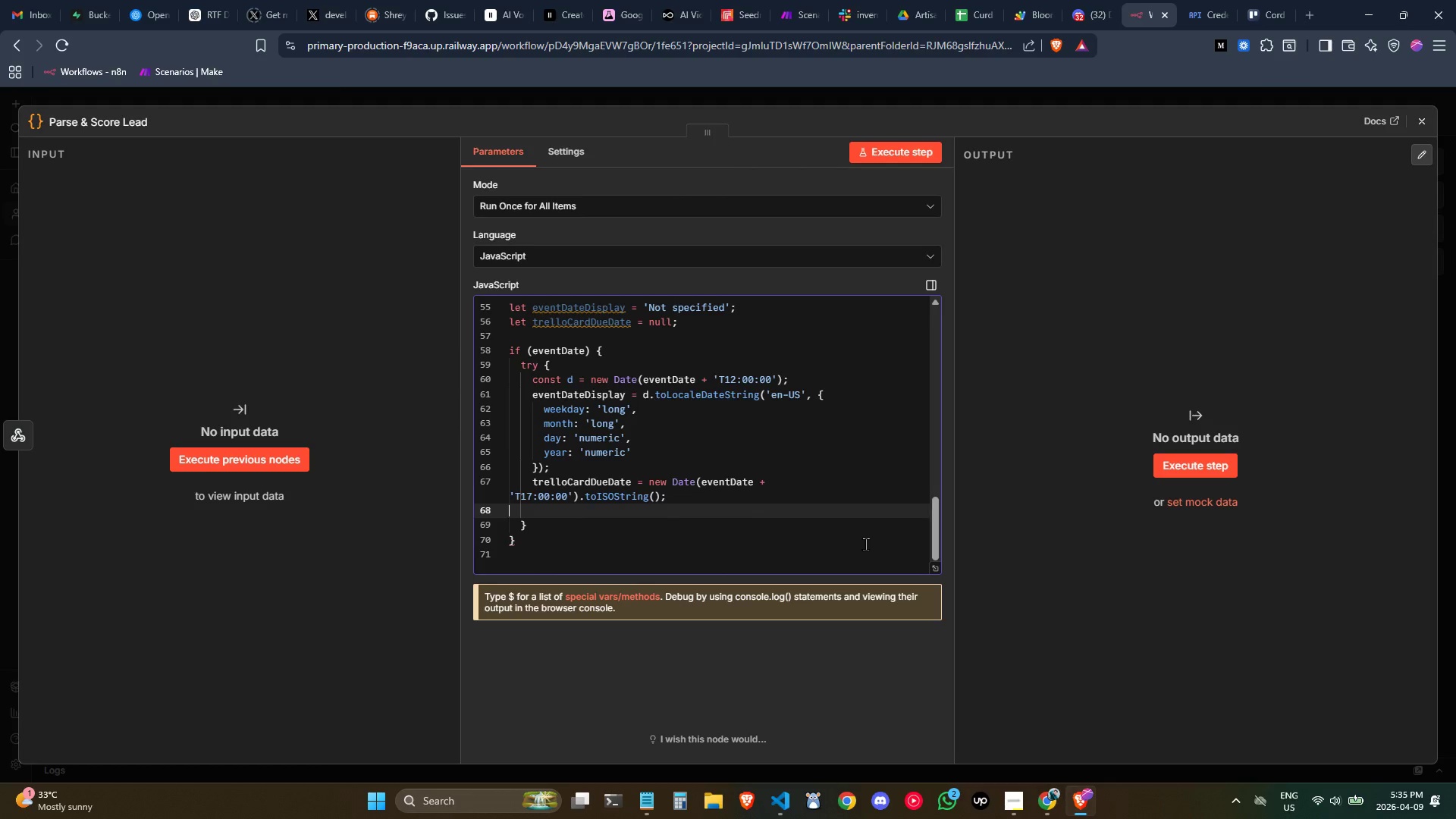 
key(Backspace)
 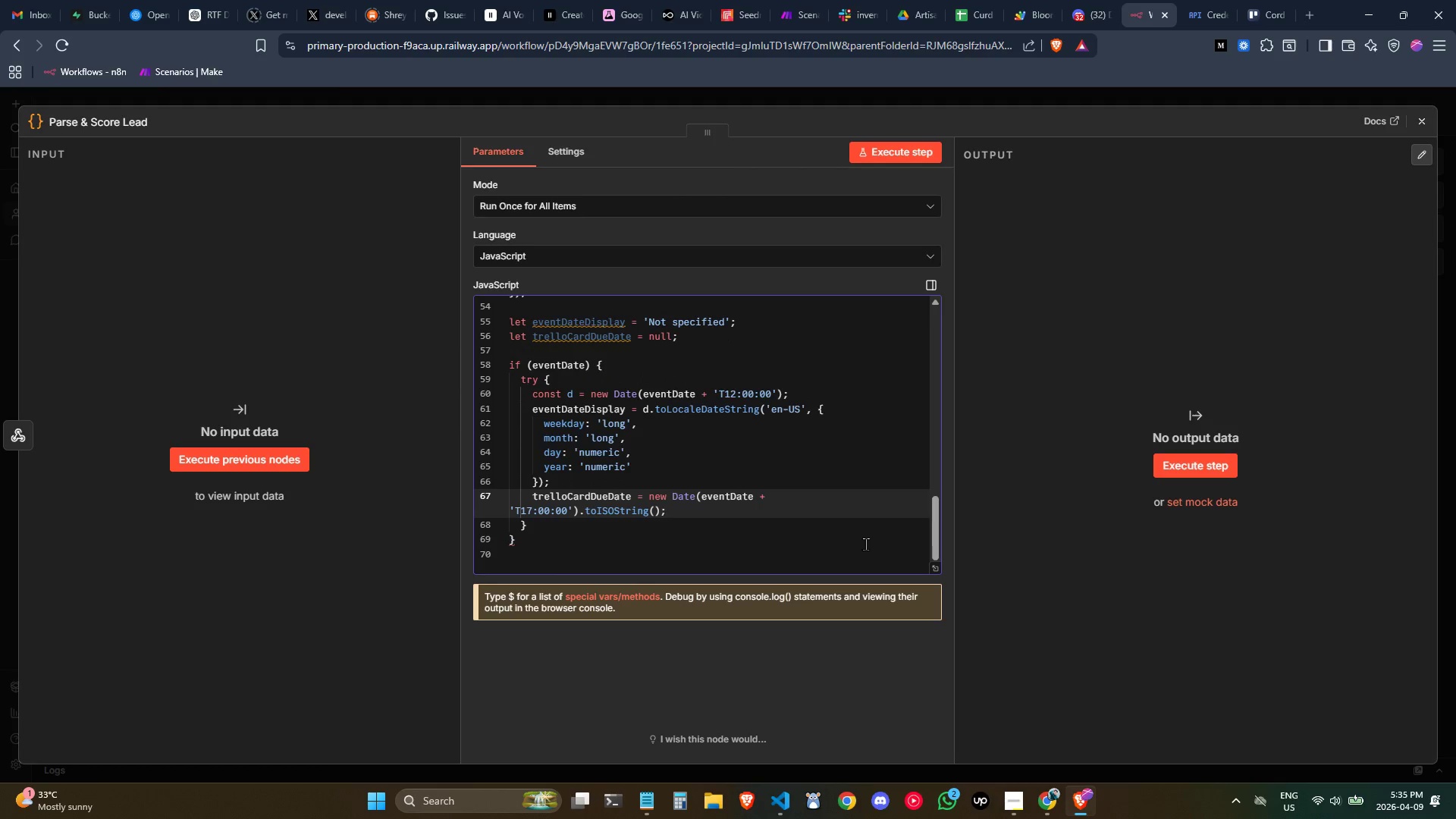 
key(ArrowDown)
 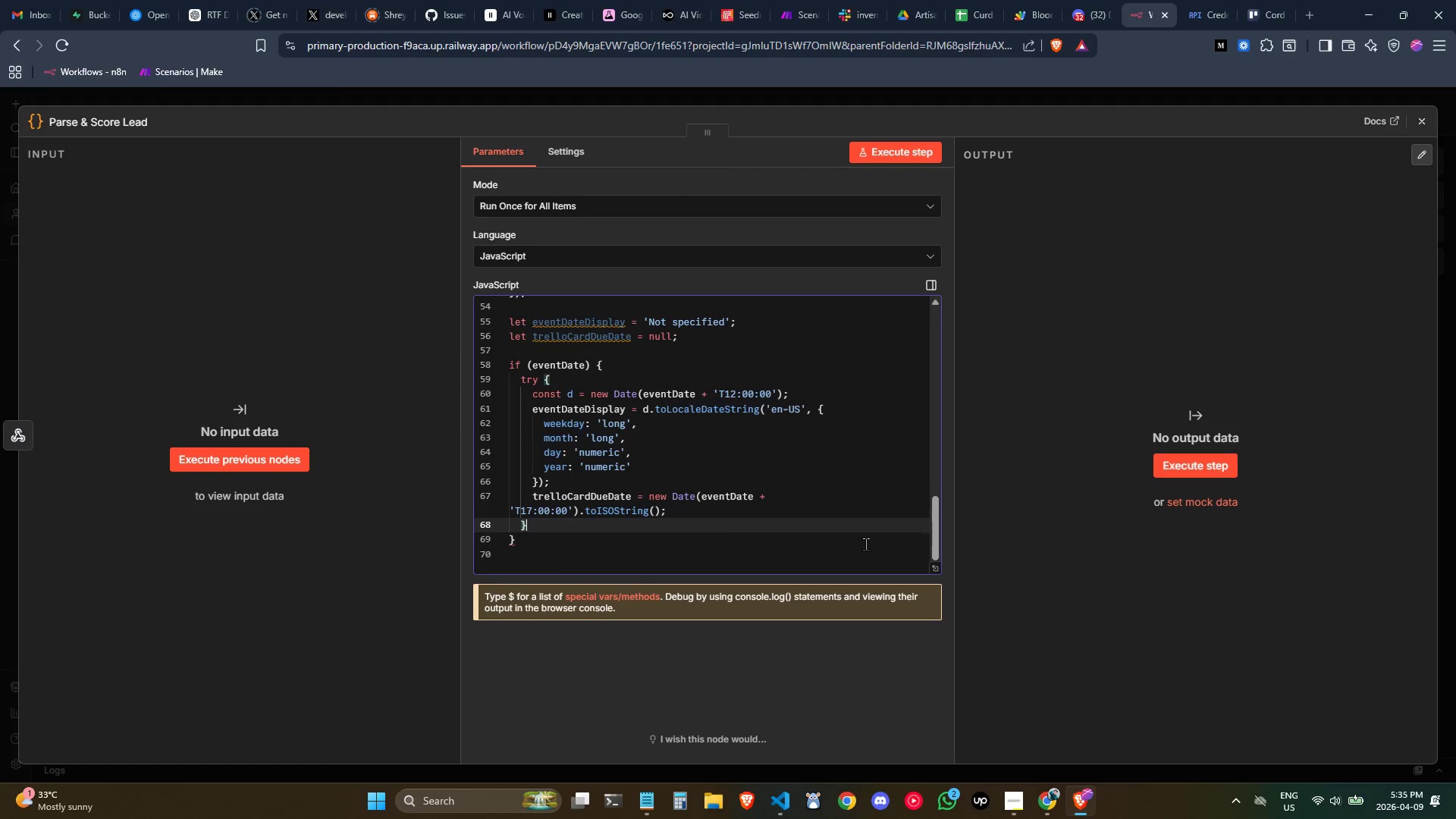 
type( catch (e)
 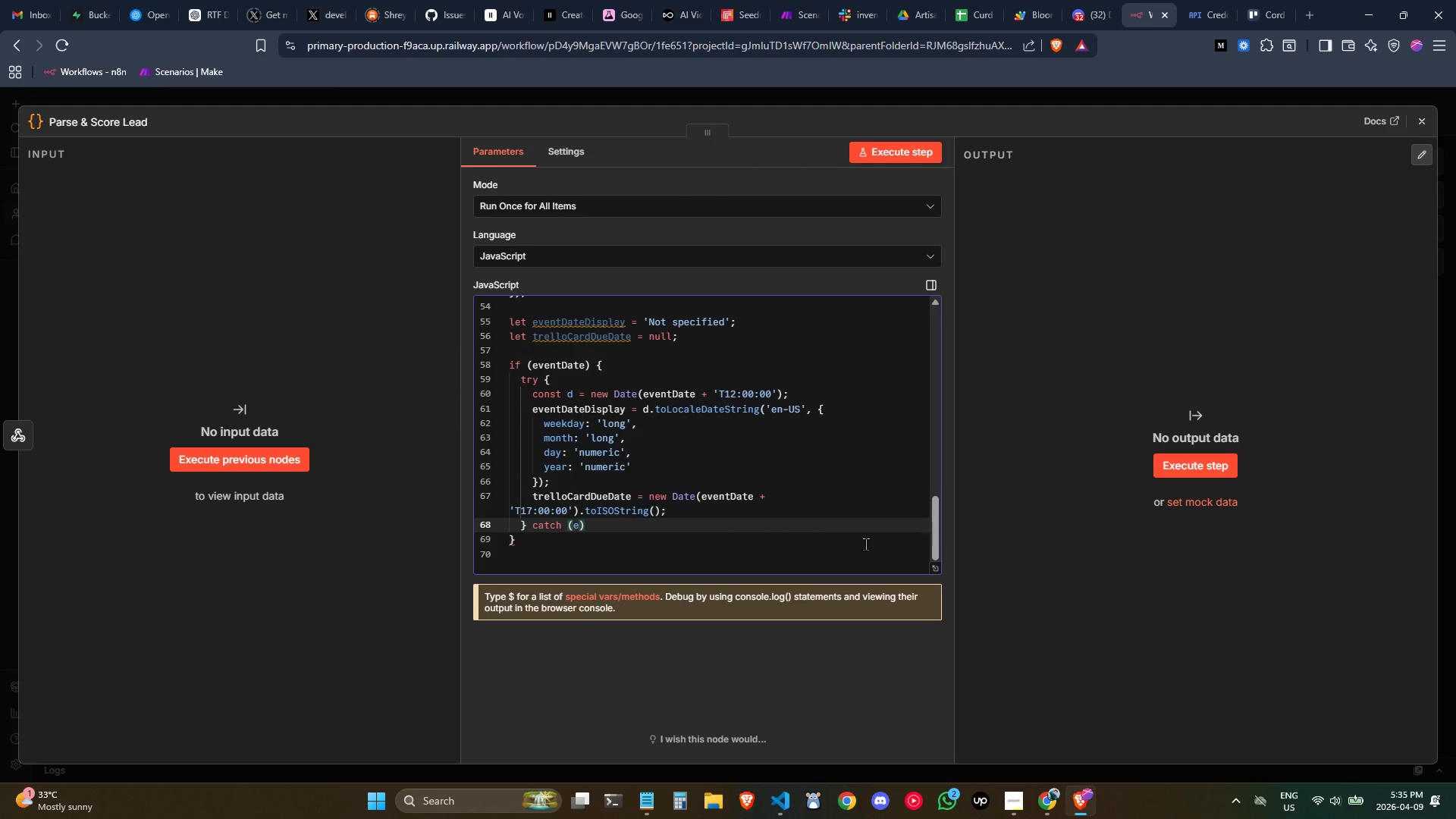 
key(ArrowRight)
 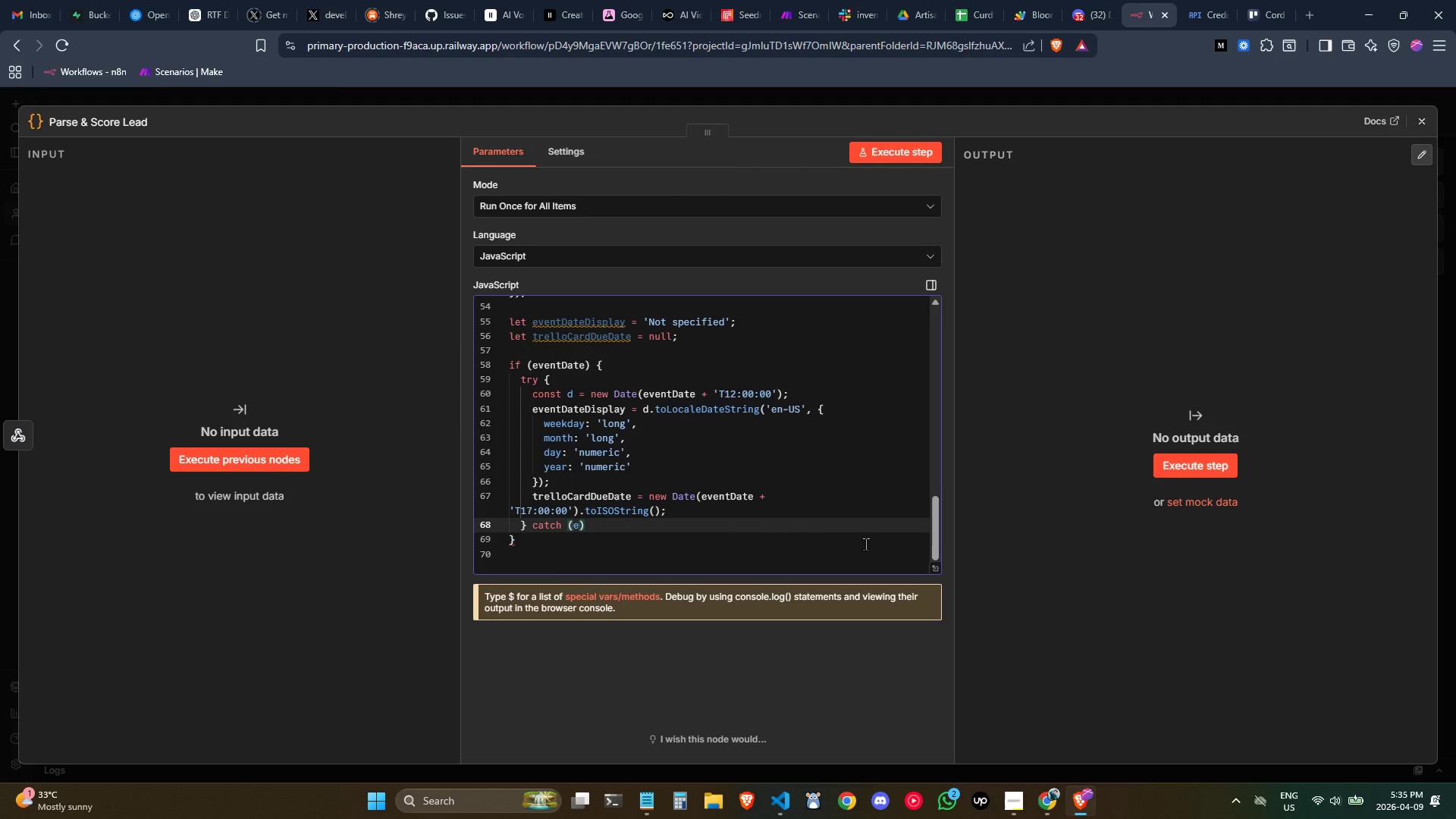 
key(Space)
 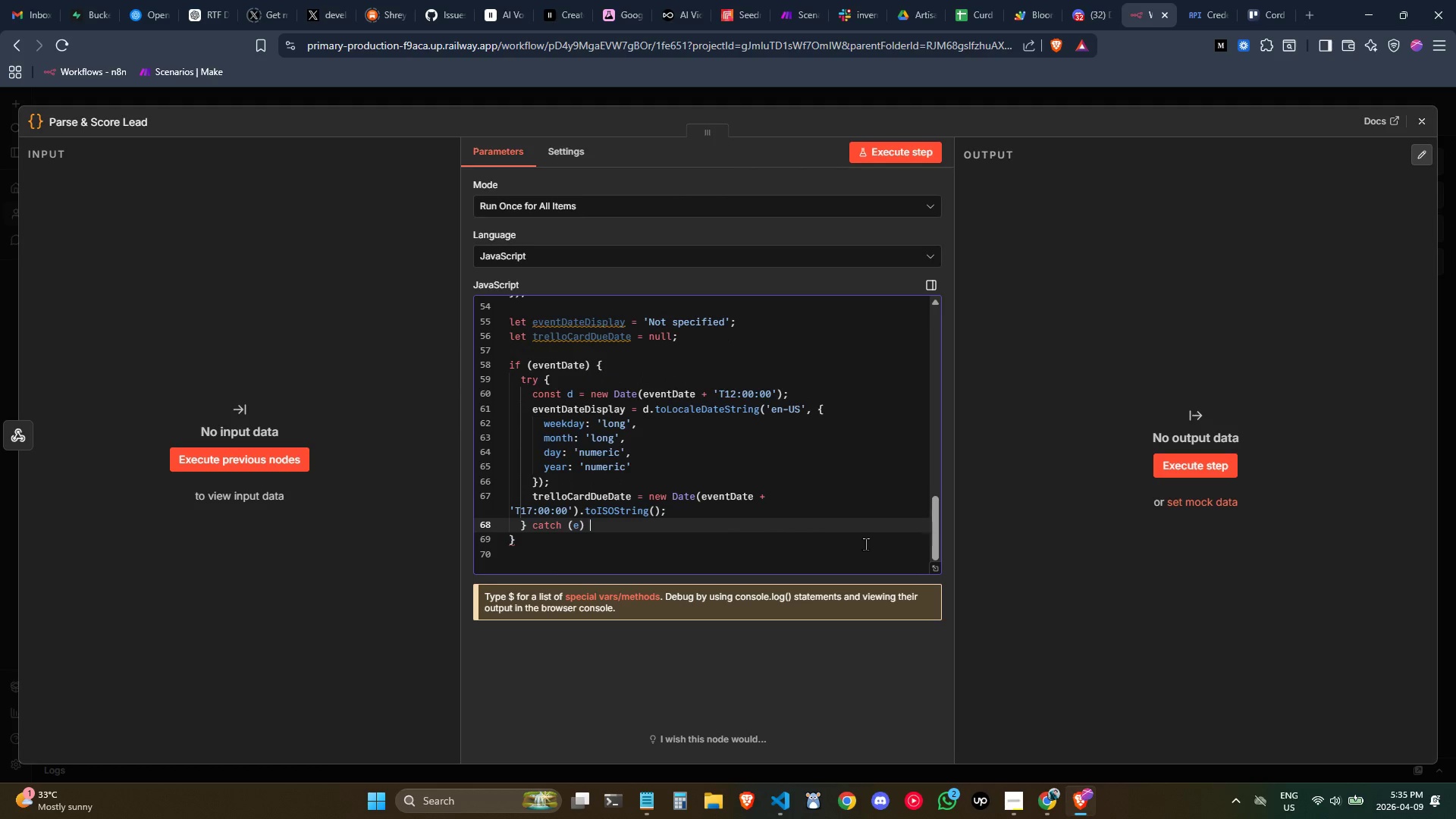 
key(Shift+ShiftLeft)
 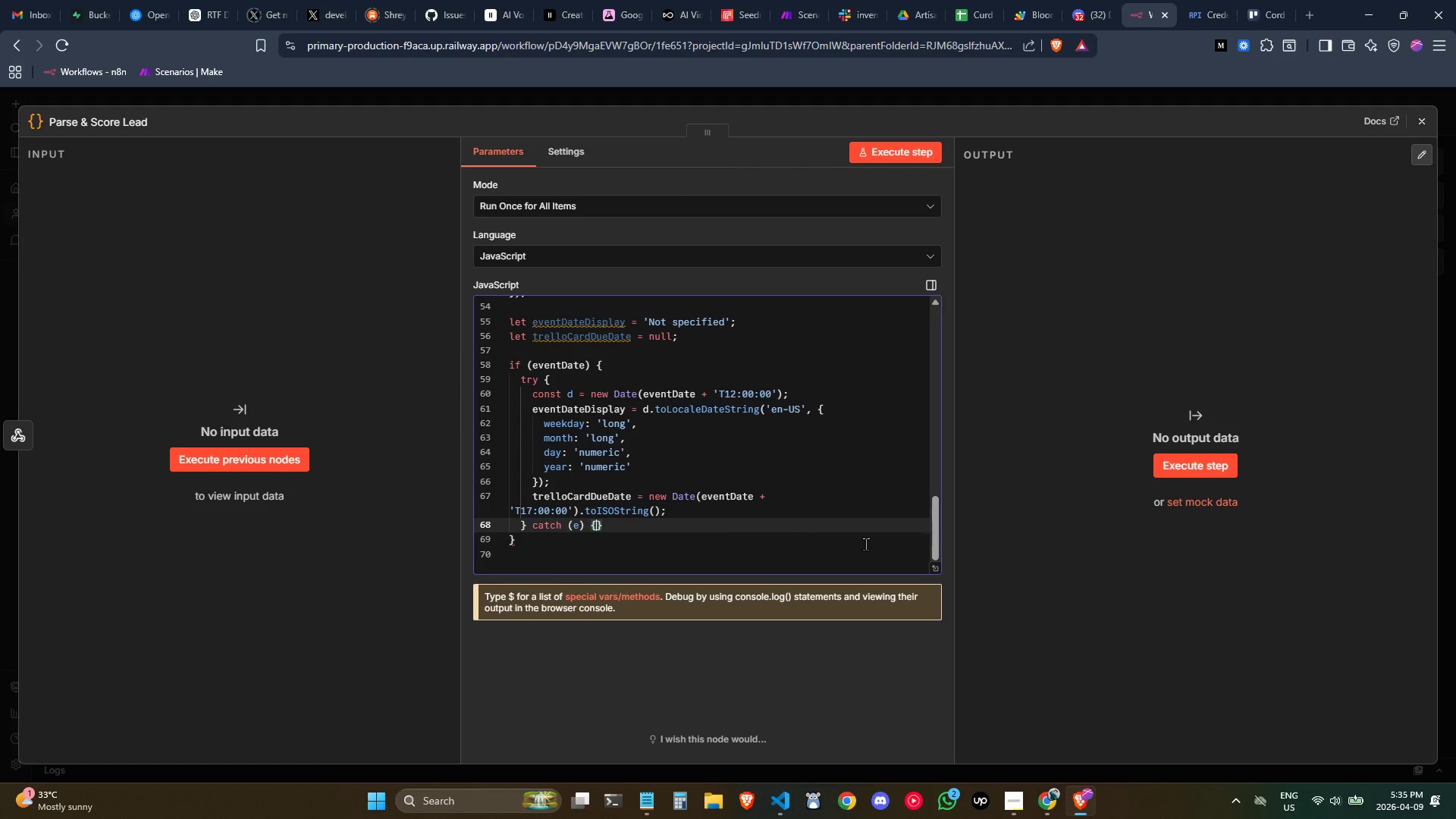 
key(Shift+BracketLeft)
 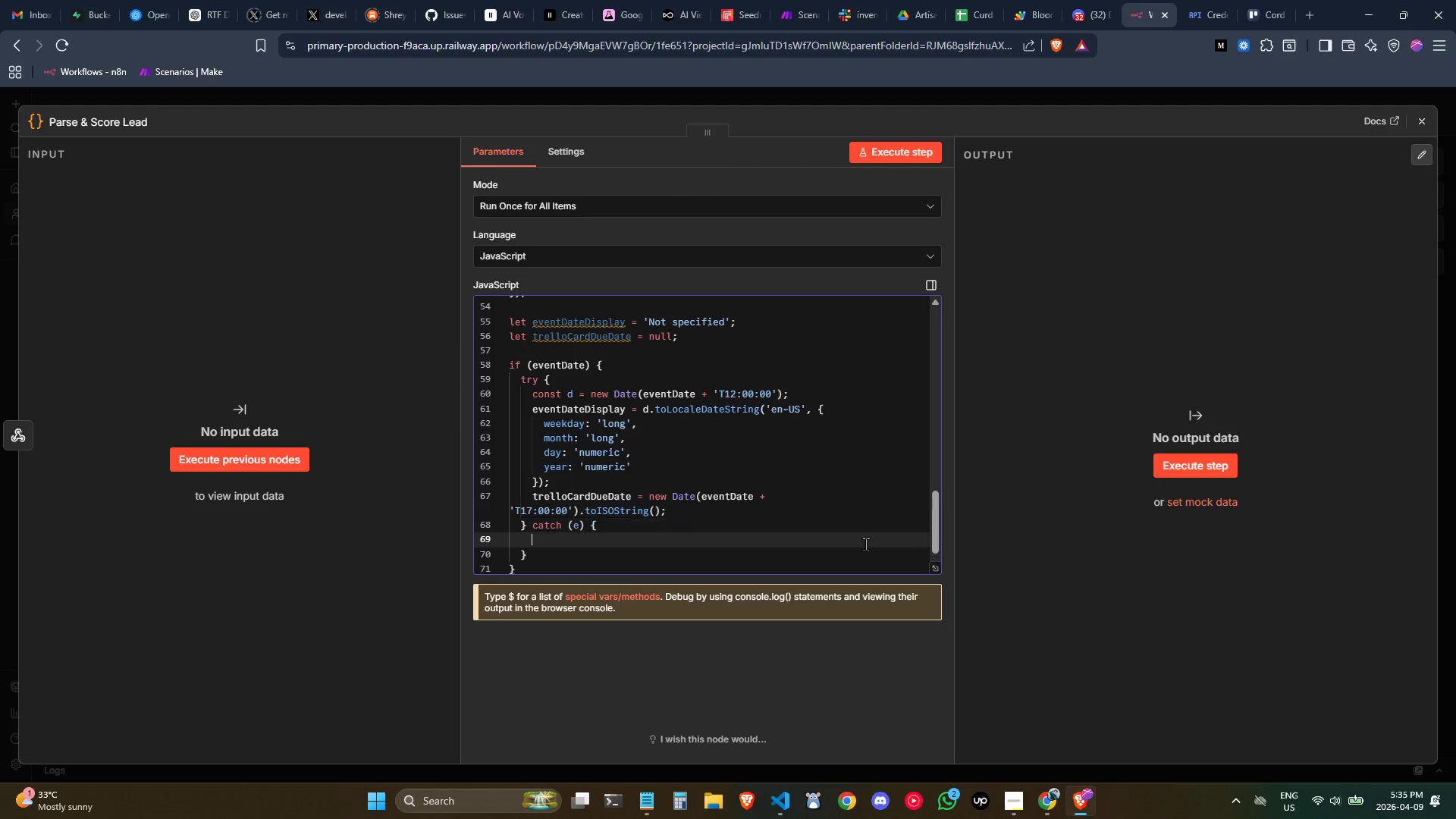 
key(Enter)
 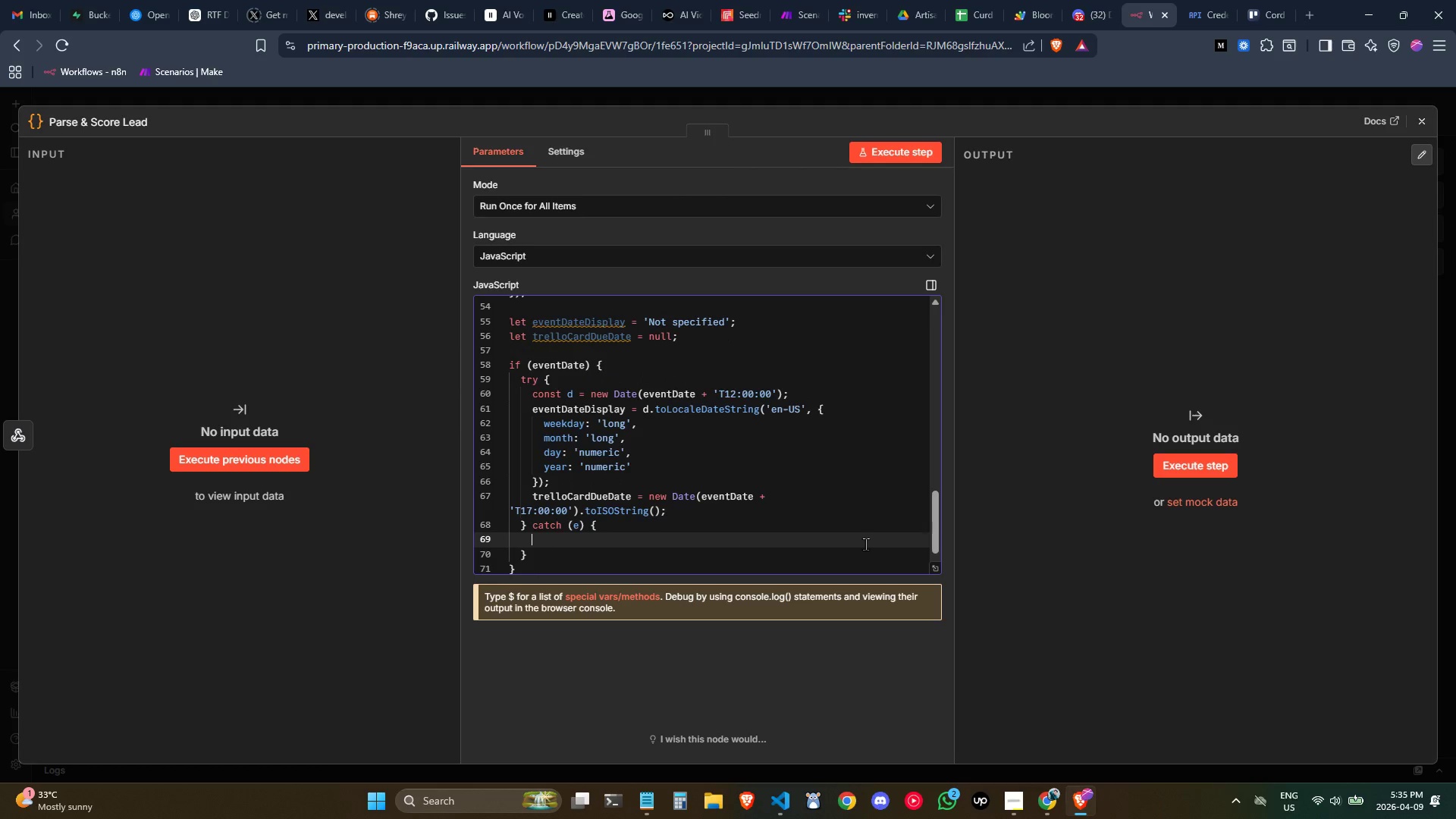 
type(evetnDateDias)
key(Backspace)
key(Backspace)
type(splay )
 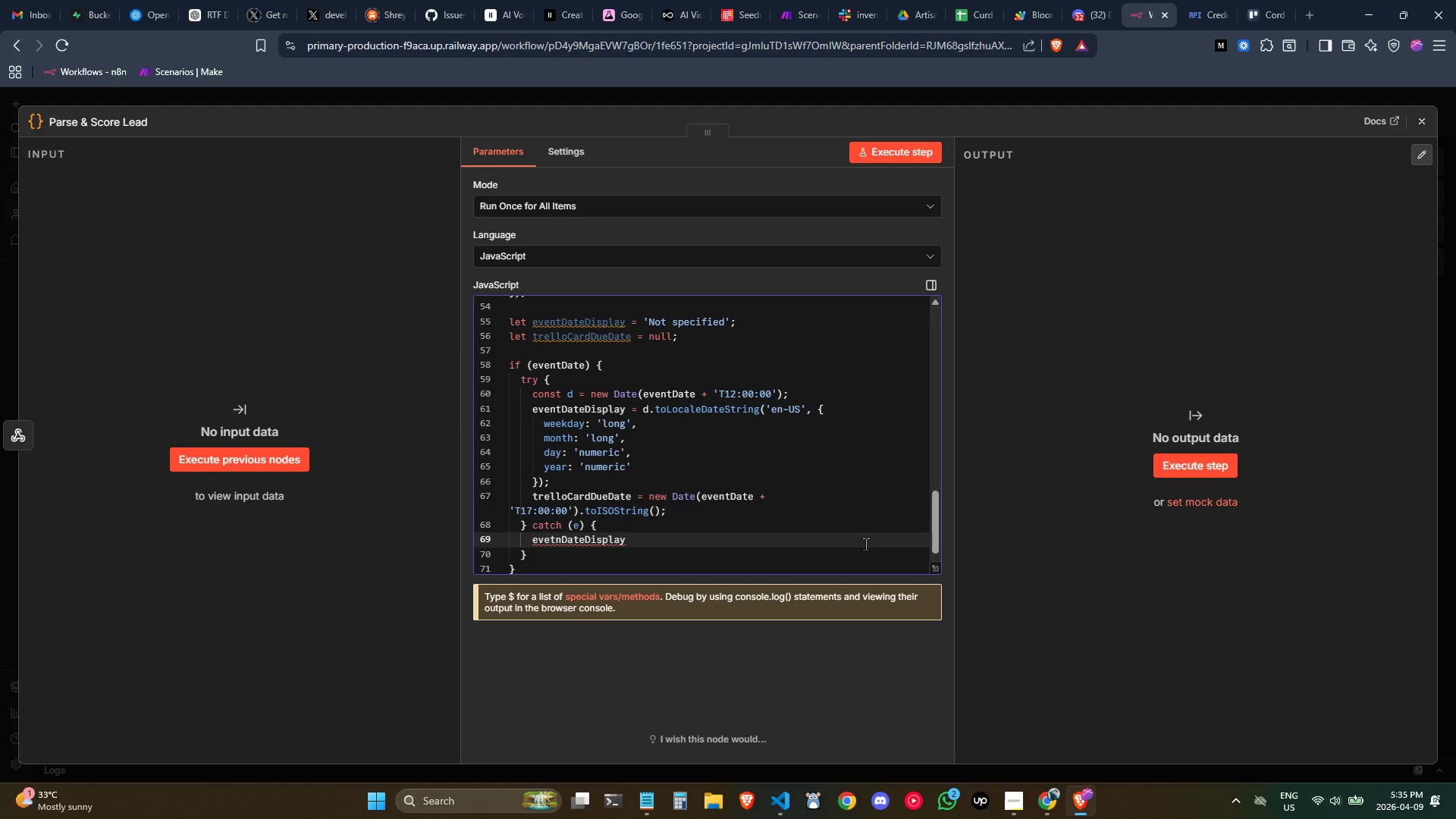 
key(Control+ArrowLeft)
 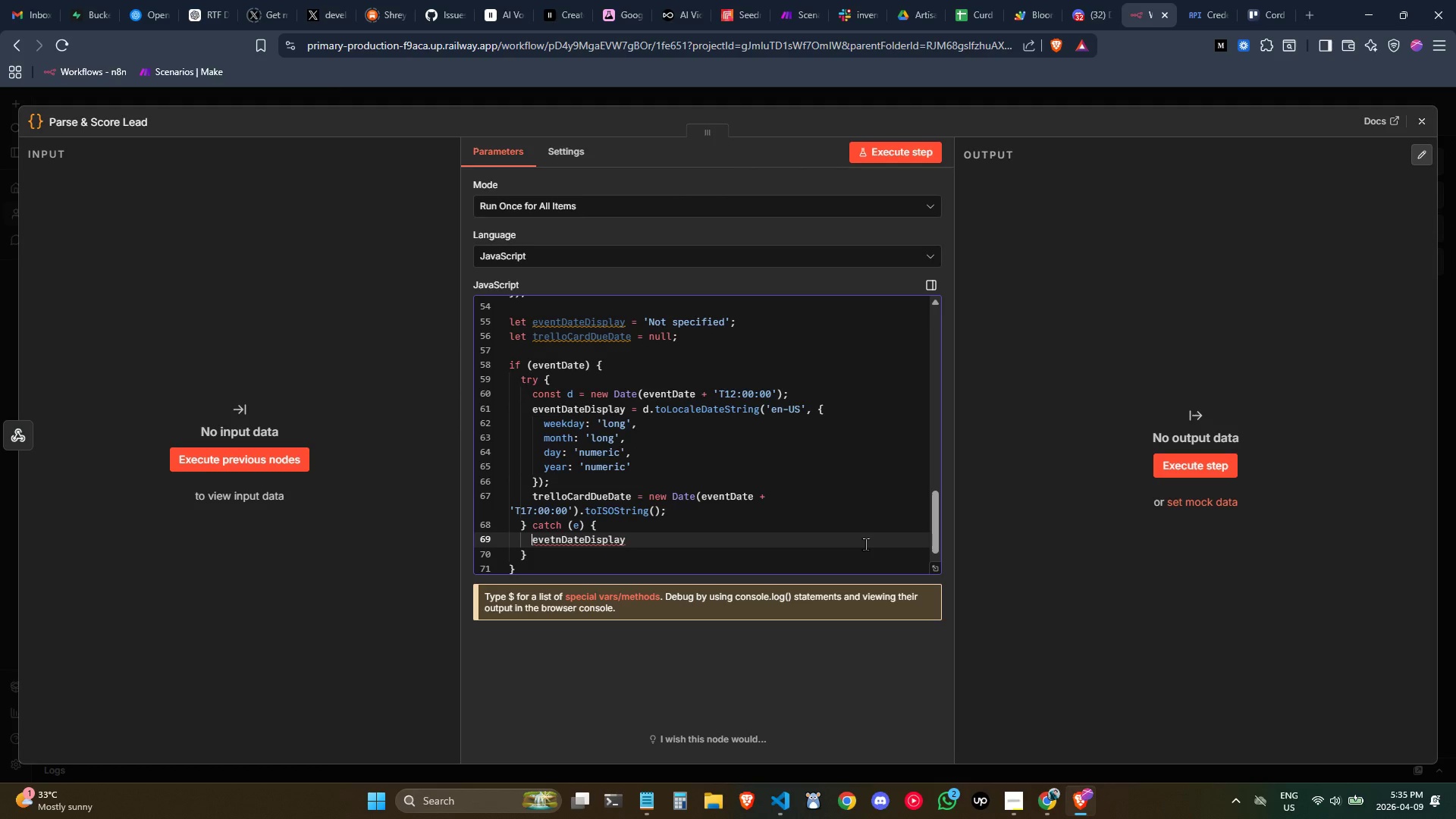 
key(ArrowLeft)
 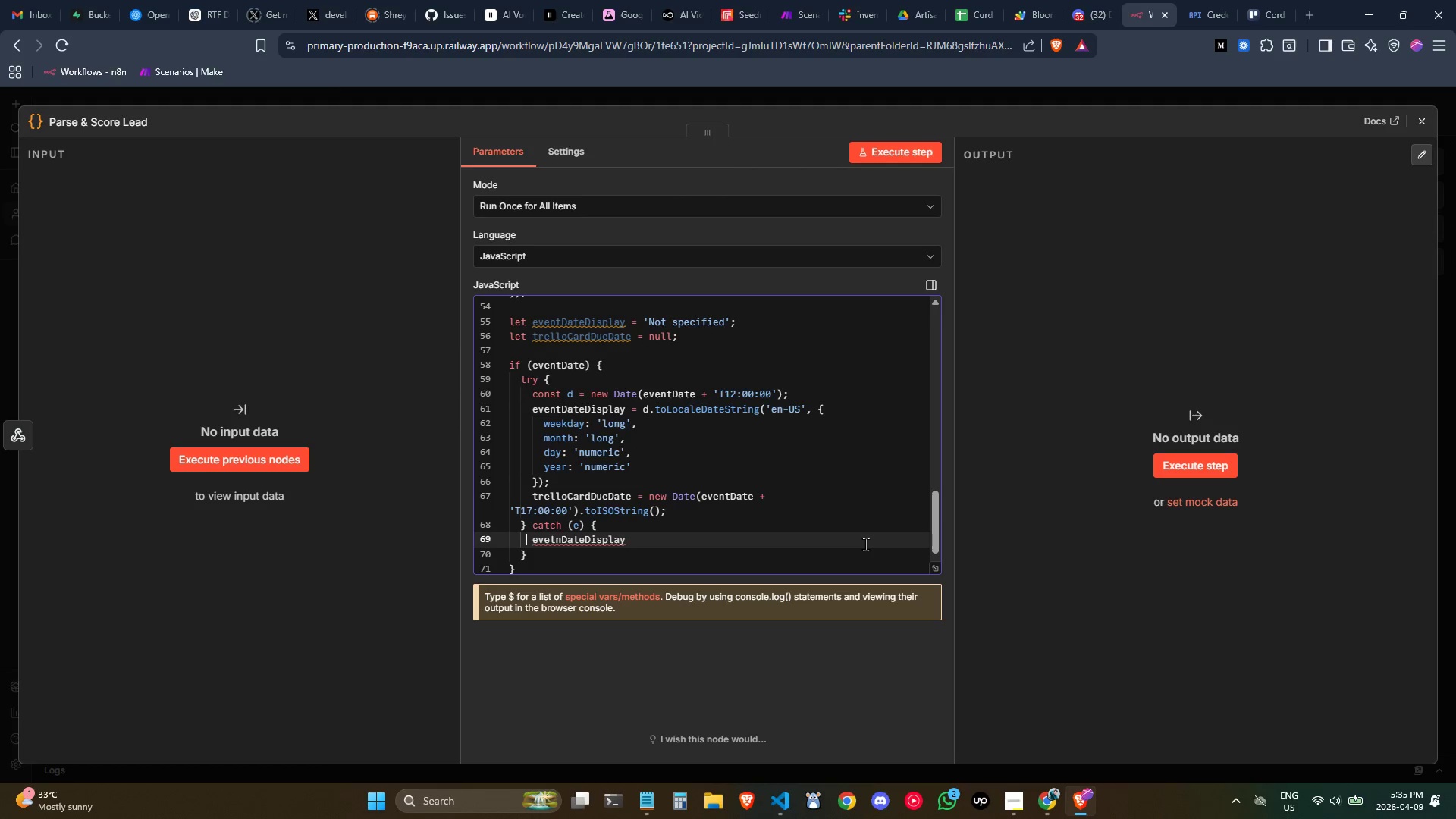 
key(ArrowRight)
 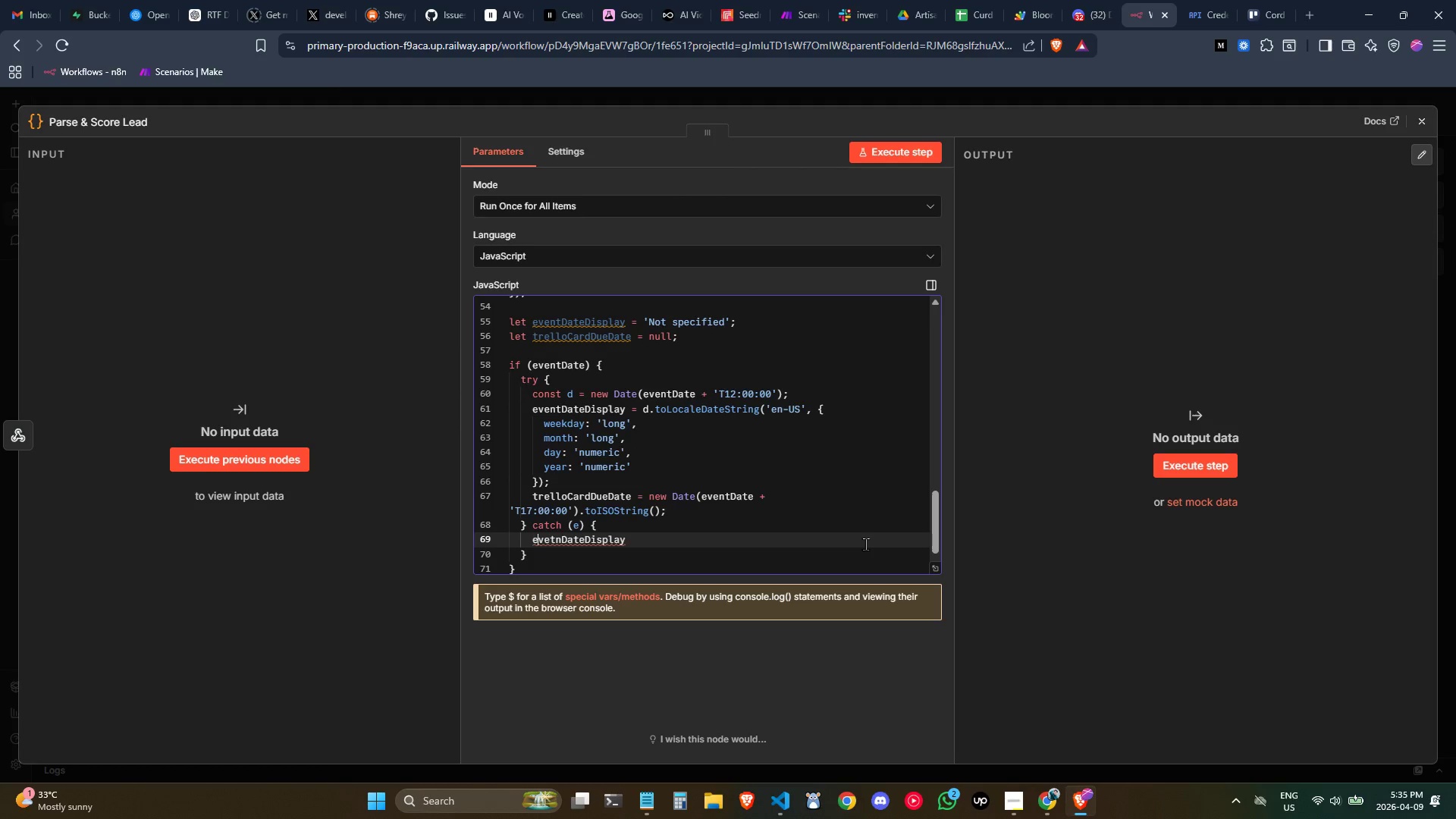 
key(ArrowRight)
 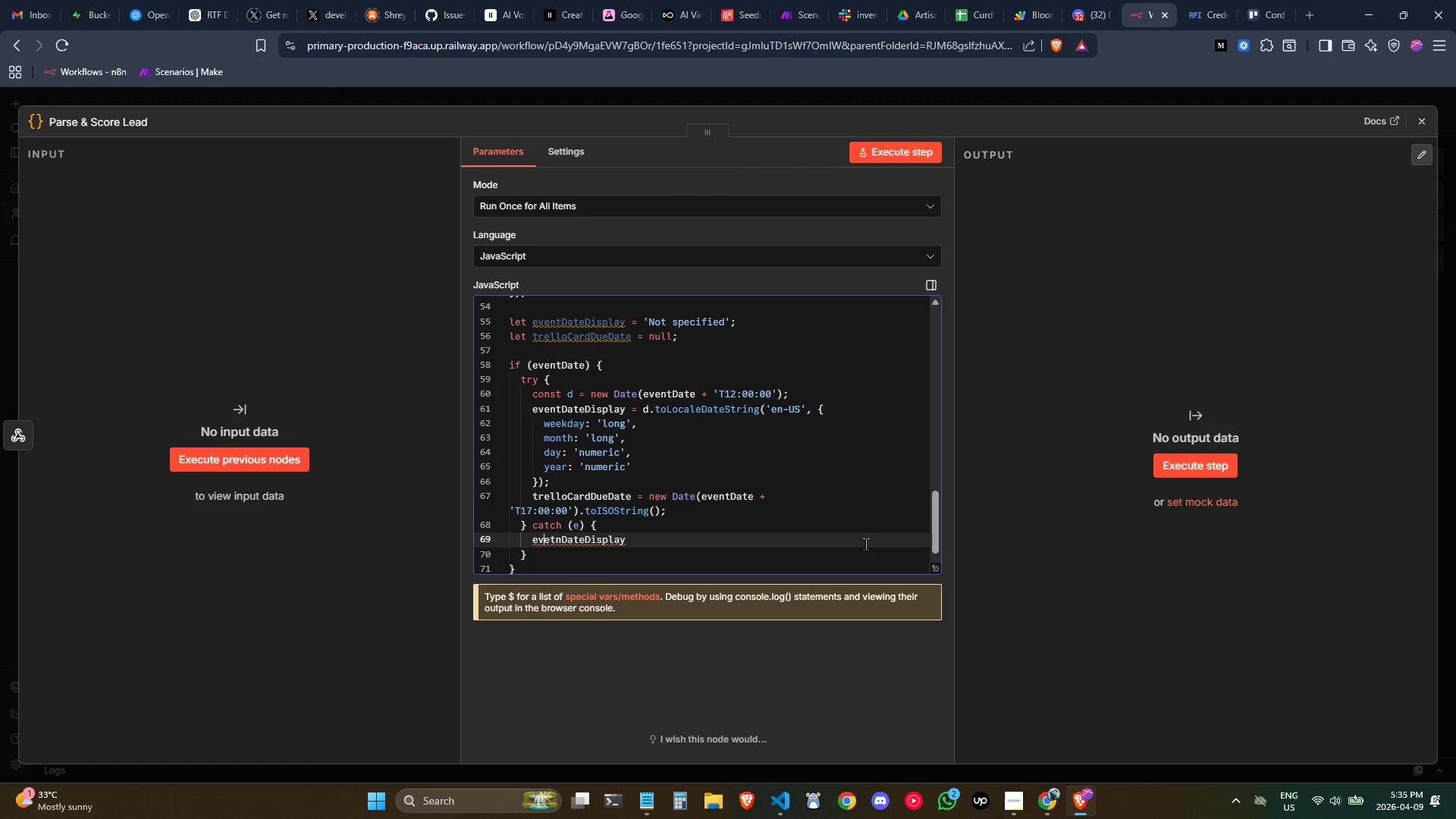 
key(ArrowRight)
 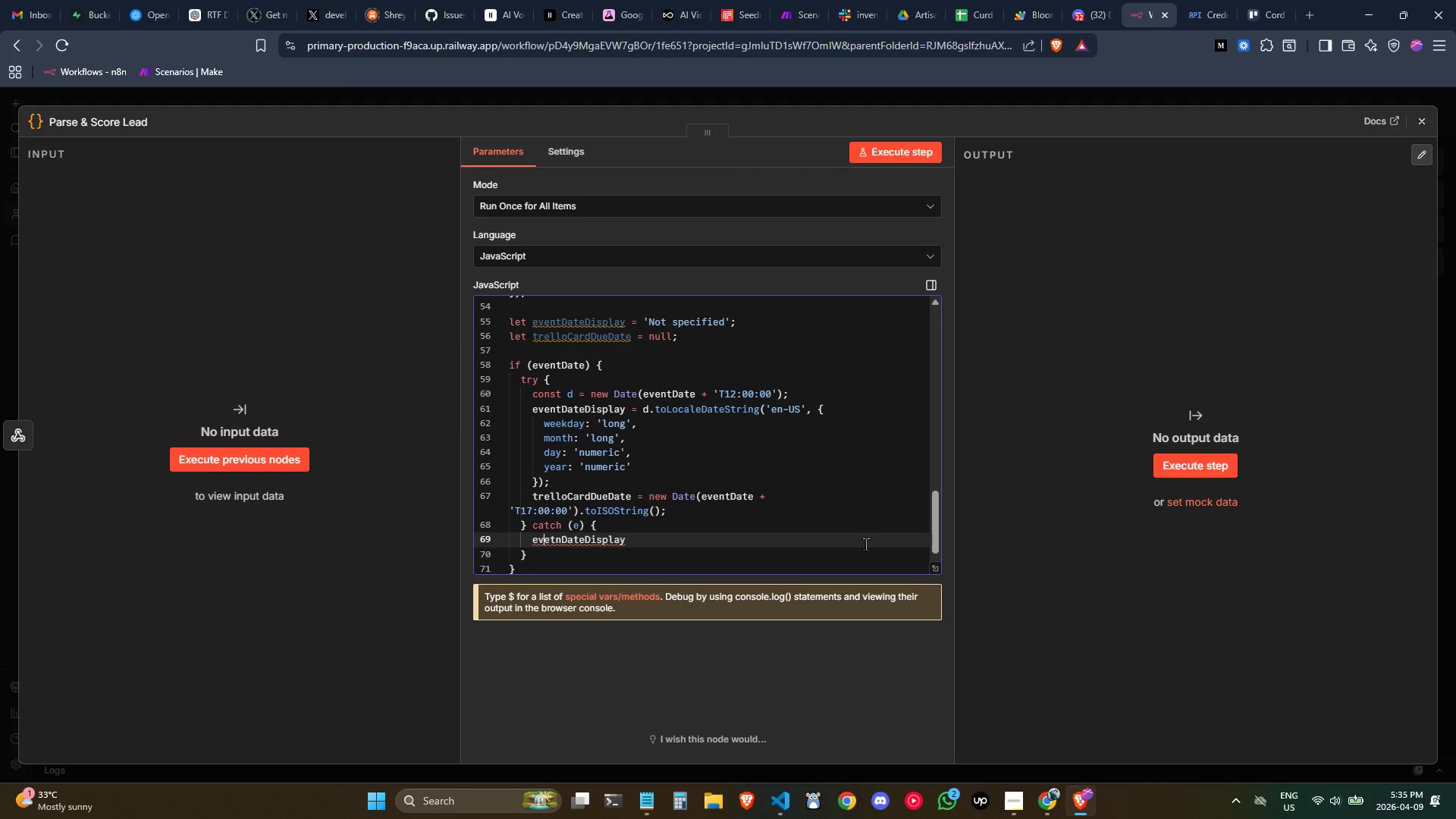 
key(ArrowRight)
 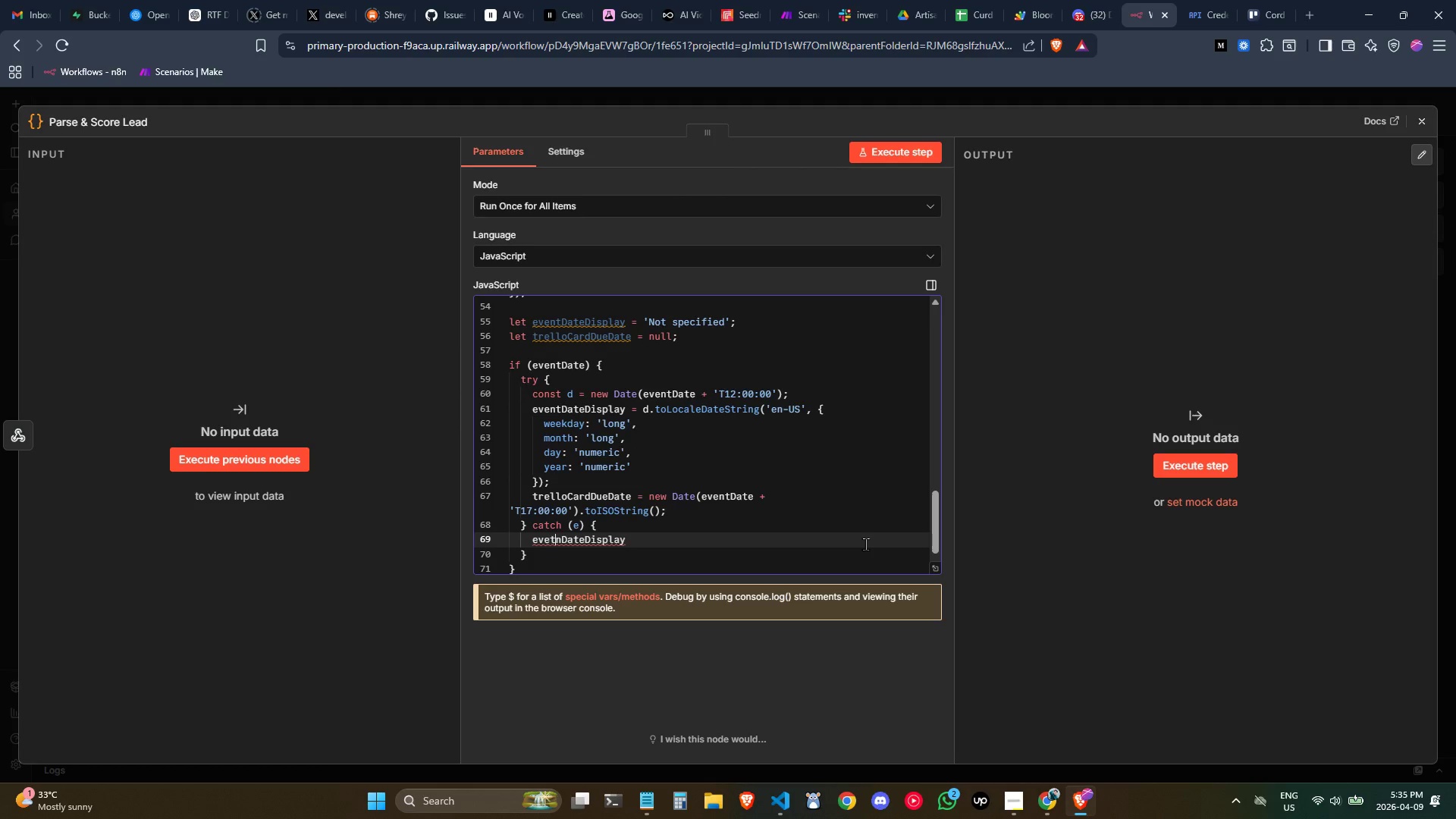 
key(ArrowRight)
 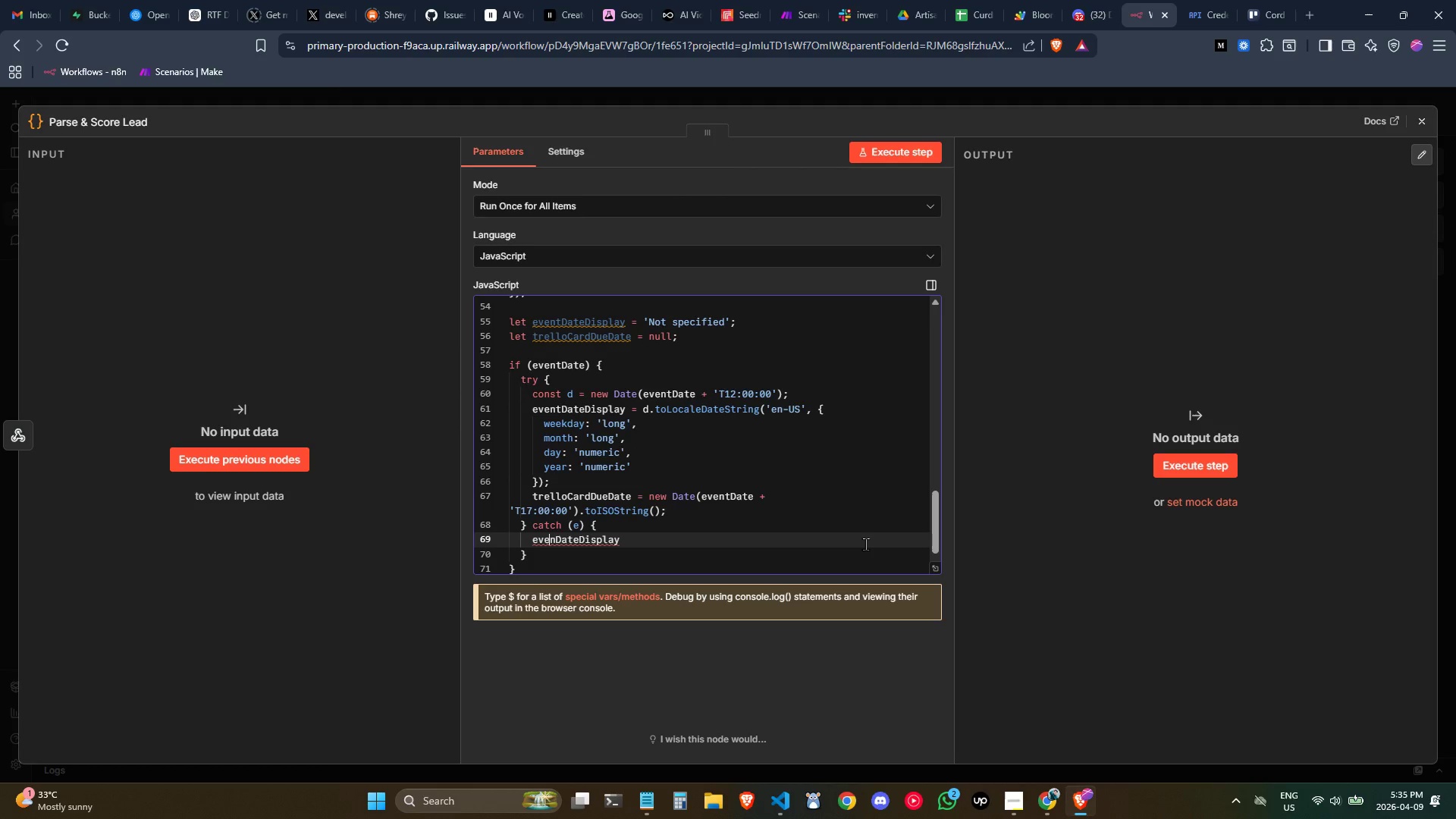 
key(Backspace)
 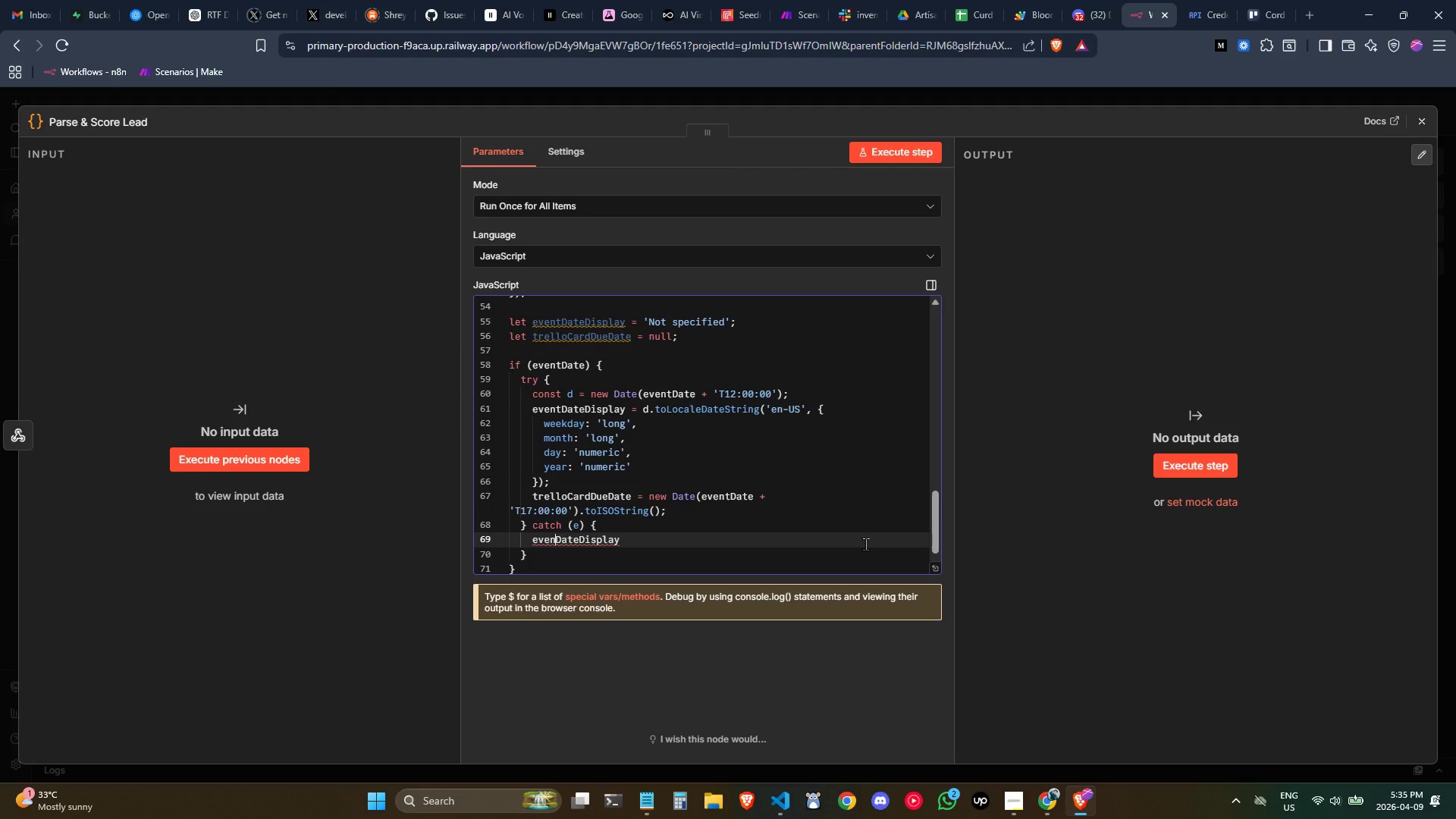 
key(ArrowRight)
 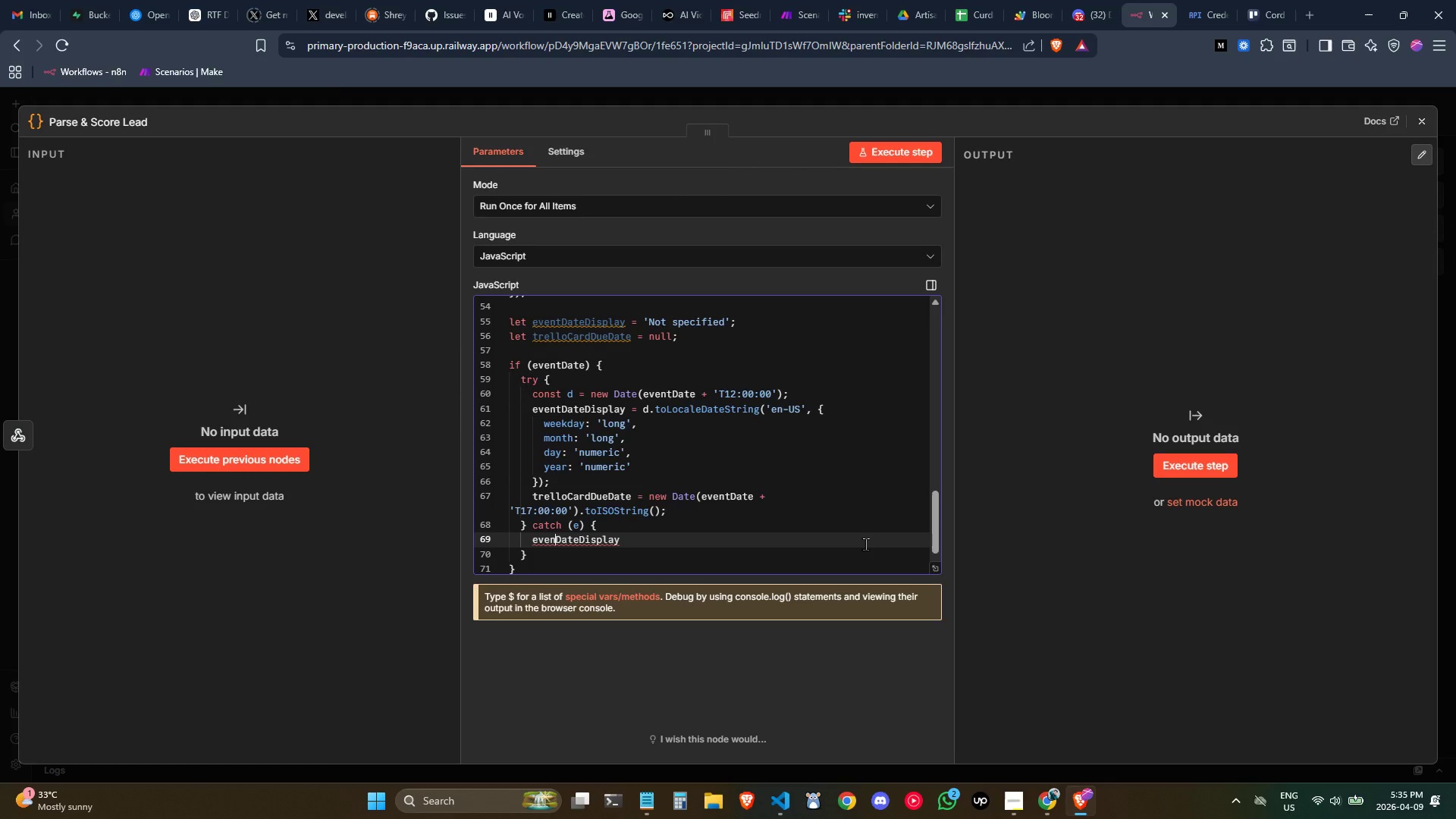 
key(T)
 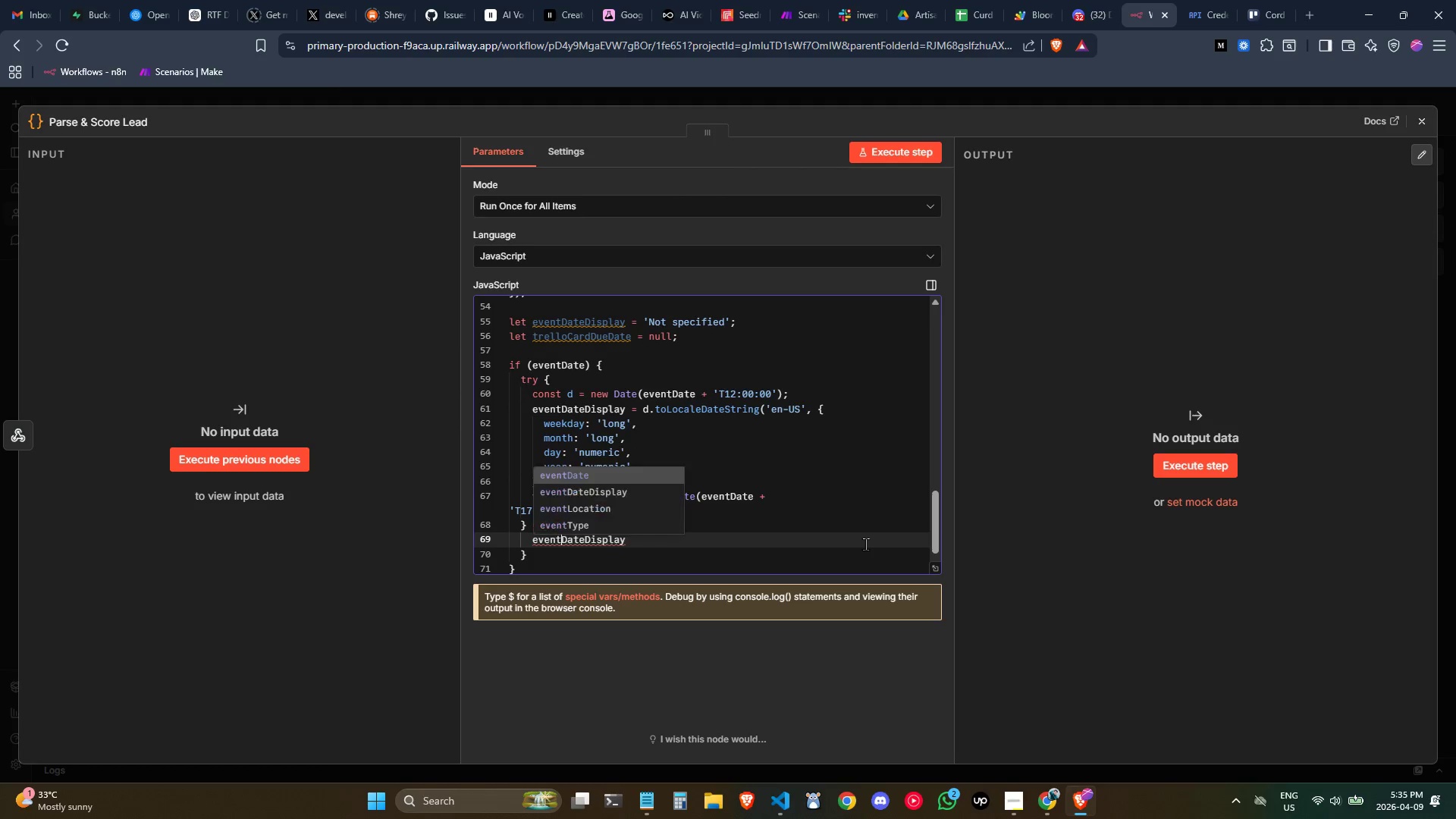 
key(Control+ArrowRight)
 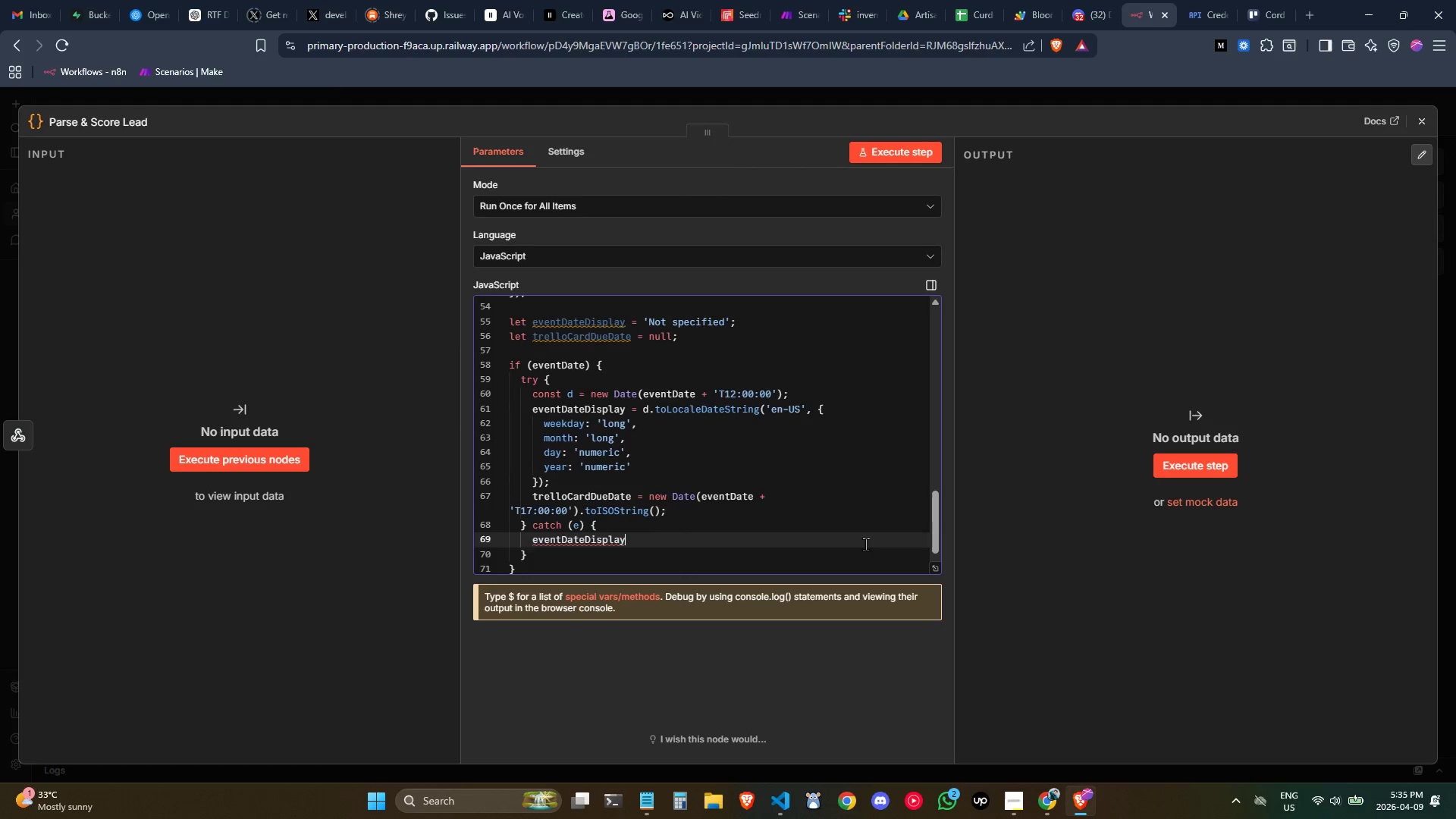 
key(Control+ArrowRight)
 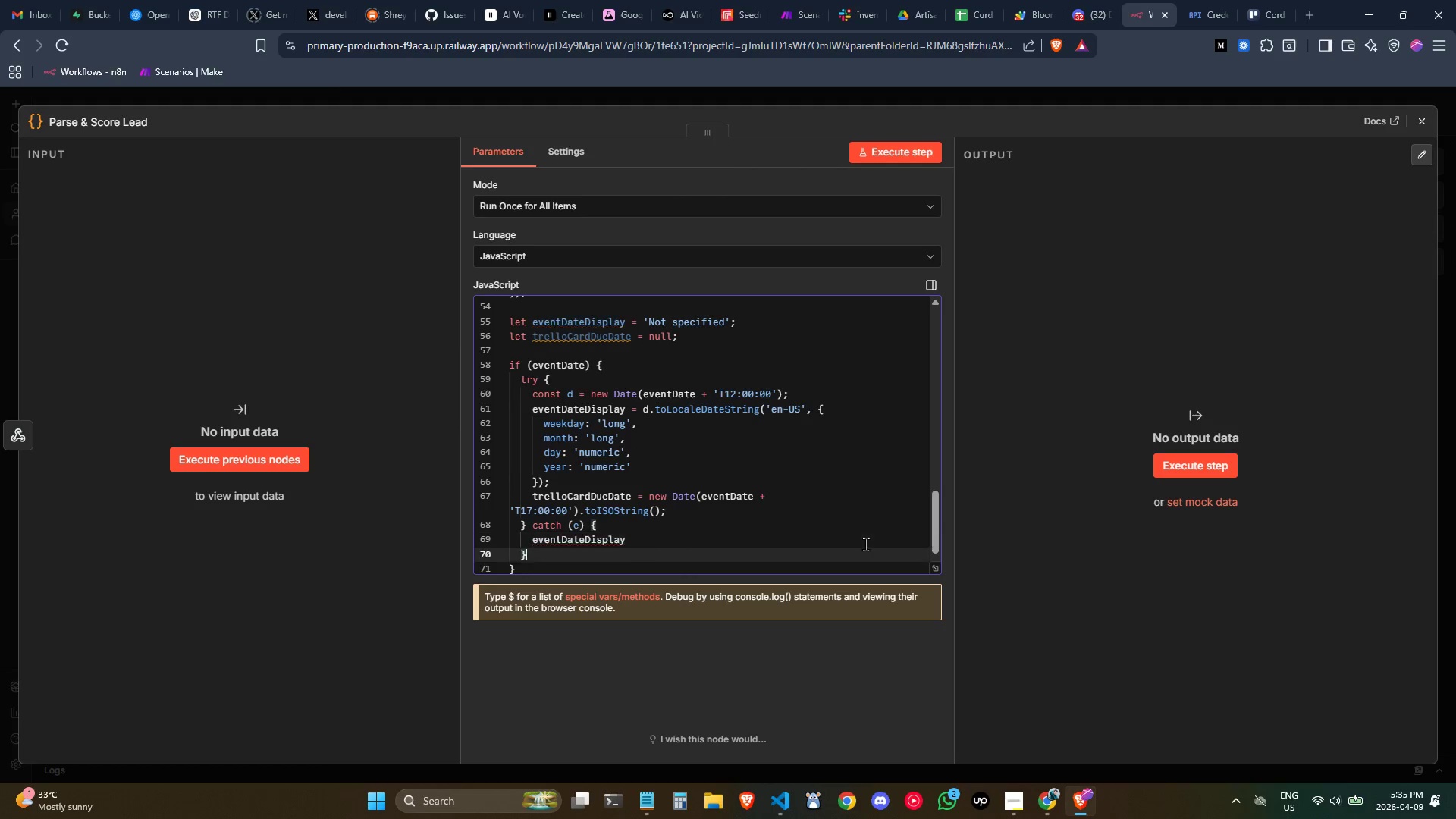 
key(Control+ArrowRight)
 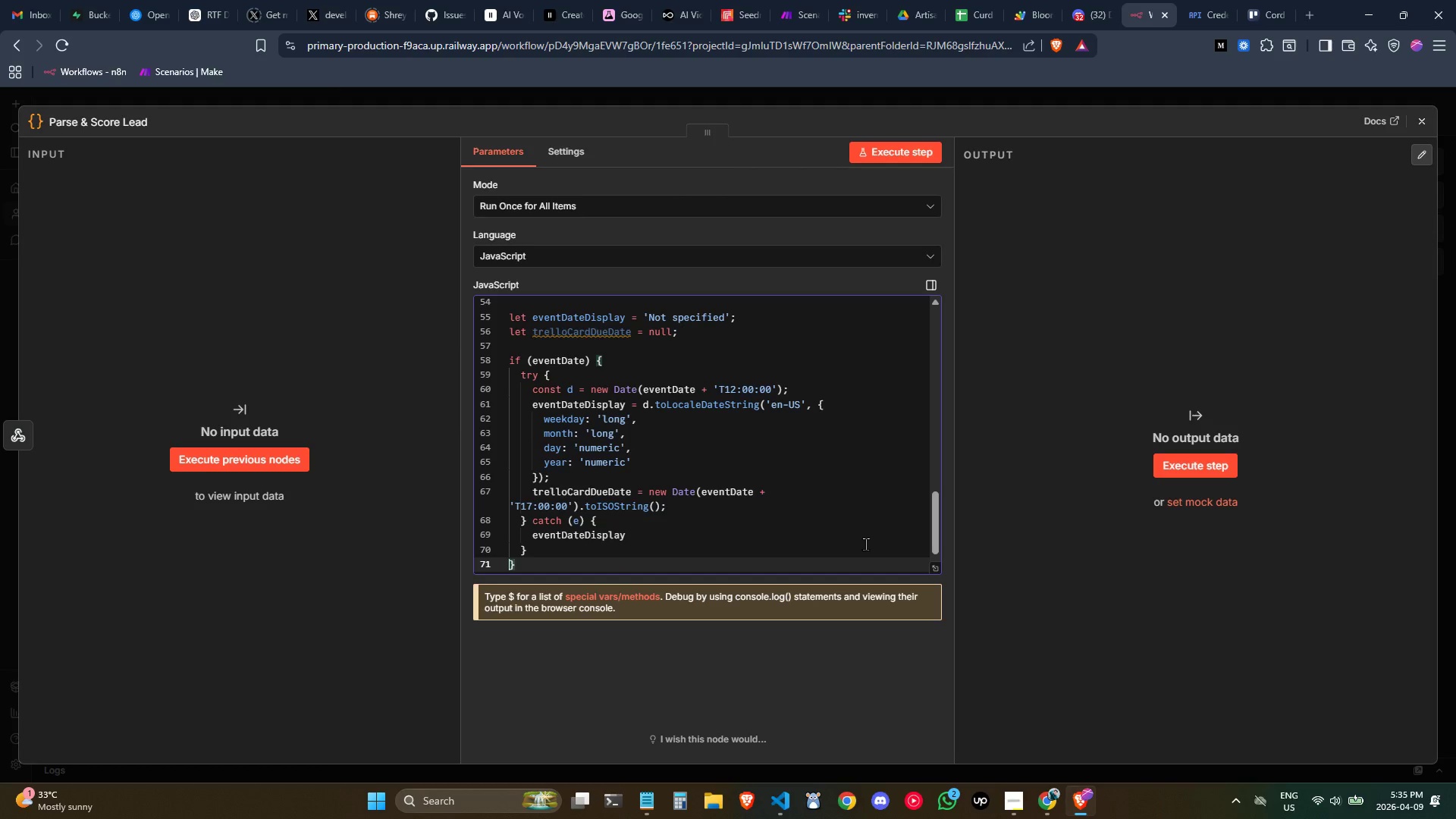 
key(ArrowLeft)
 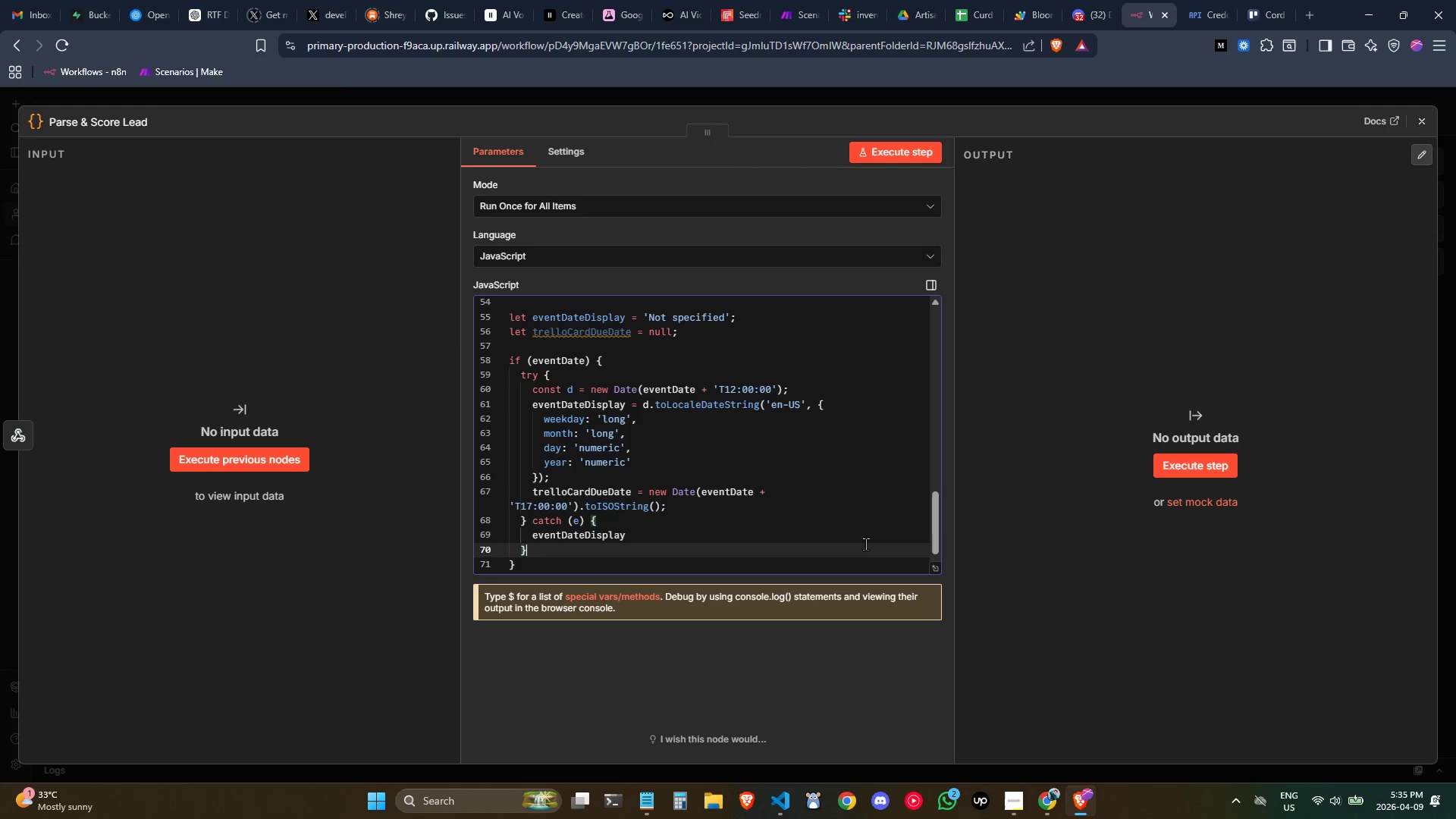 
key(ArrowLeft)
 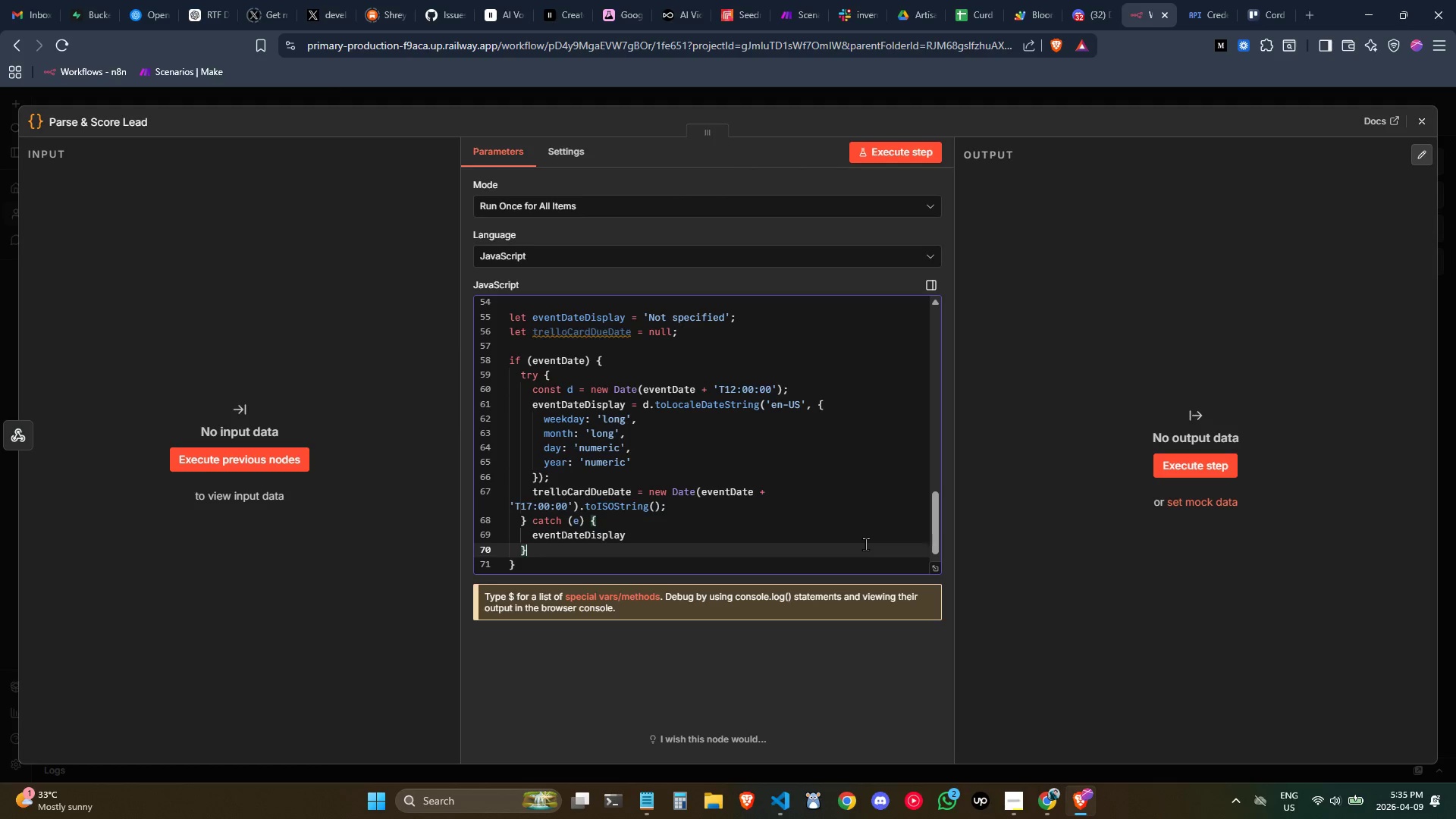 
key(ArrowLeft)
 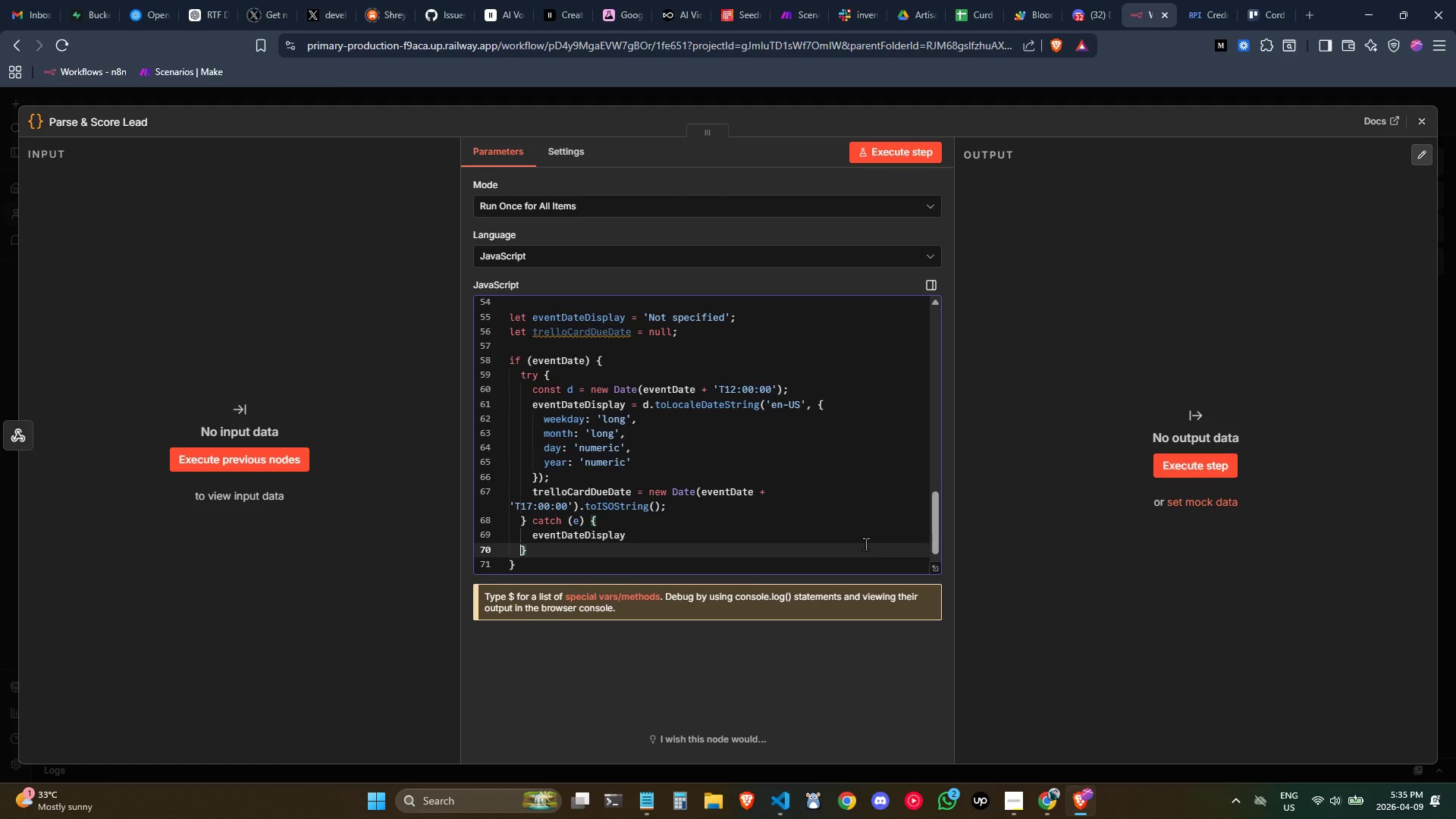 
key(ArrowLeft)
 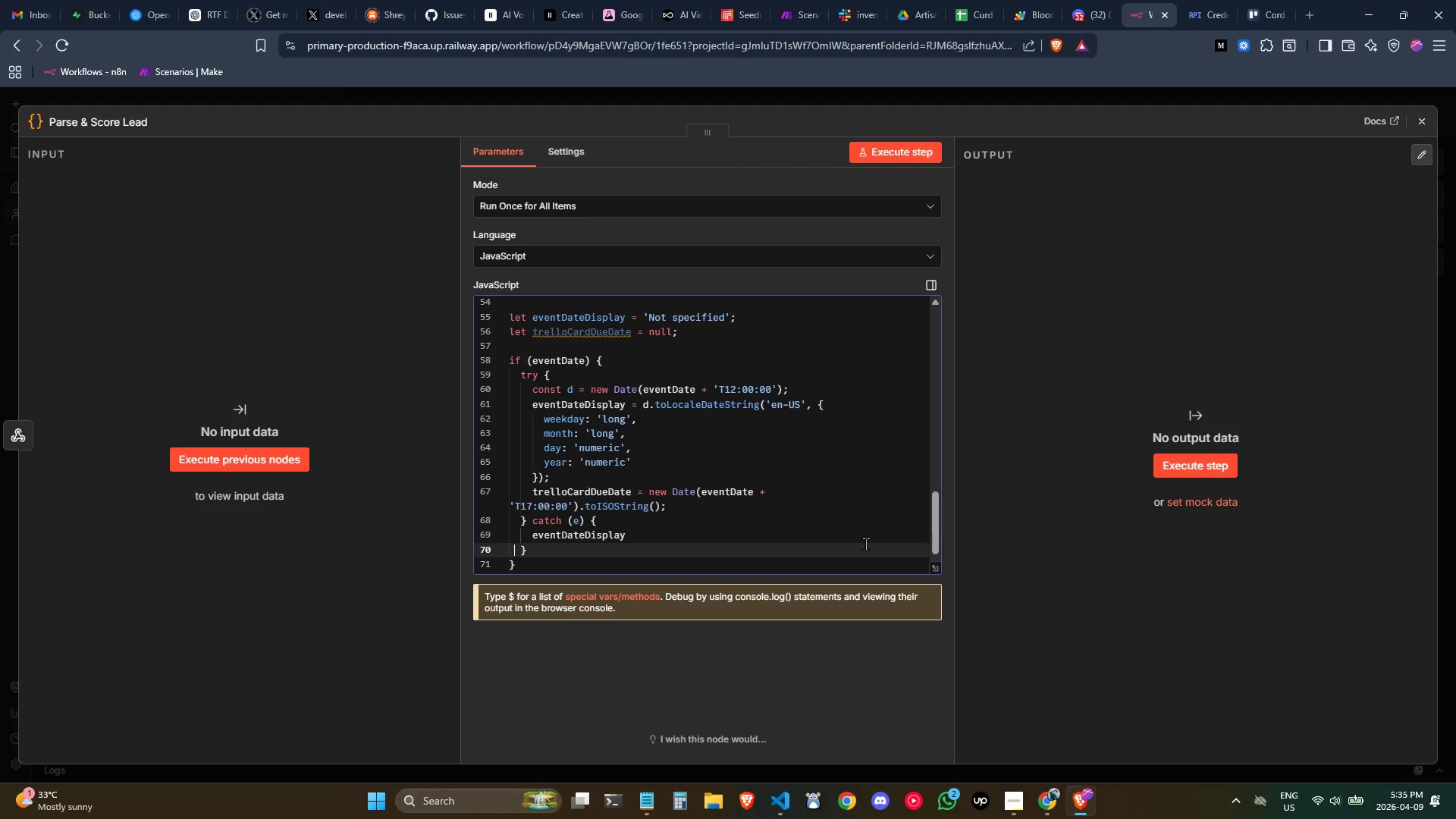 
key(ArrowLeft)
 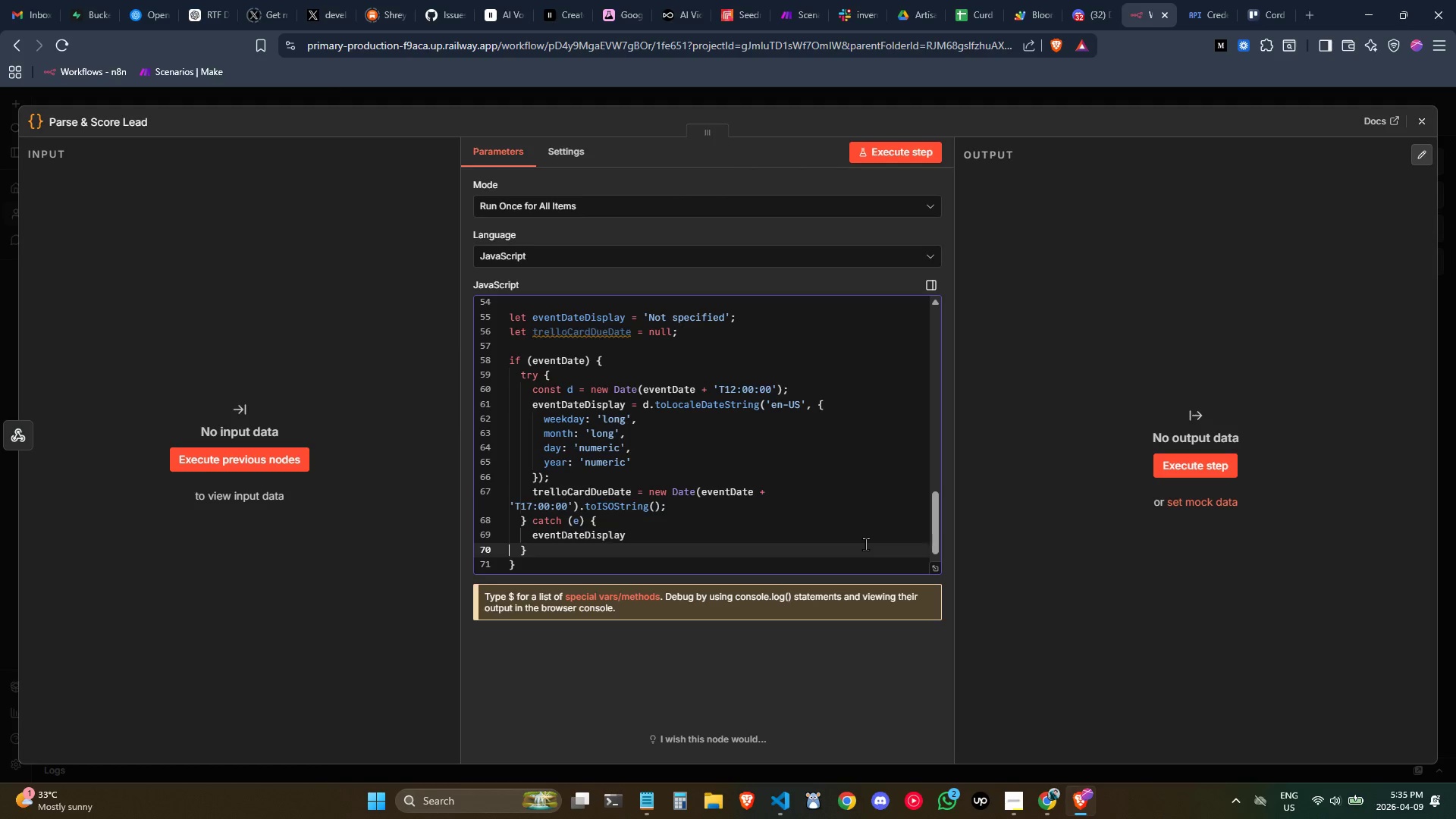 
key(Control+ArrowLeft)
 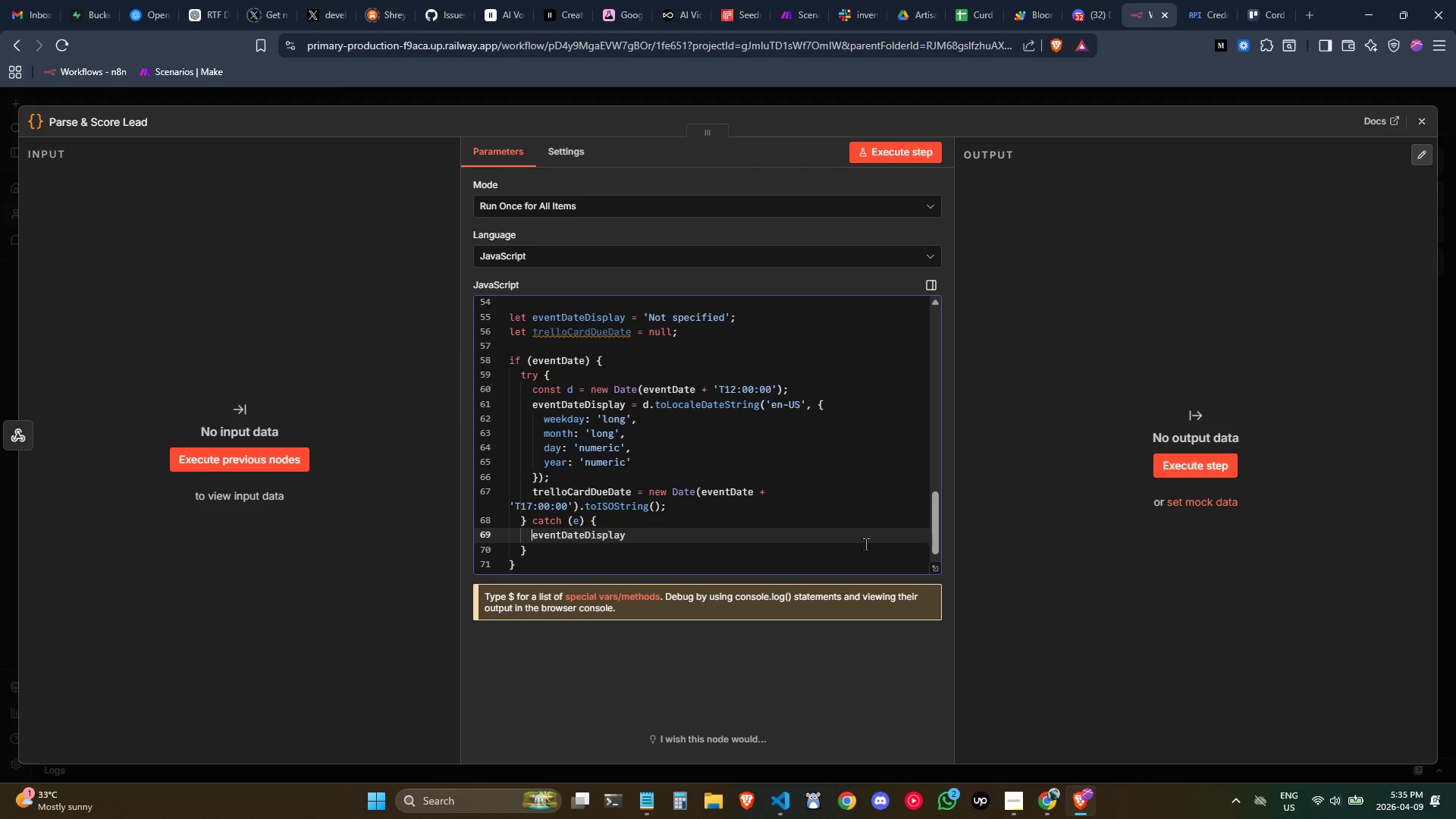 
key(ArrowRight)
 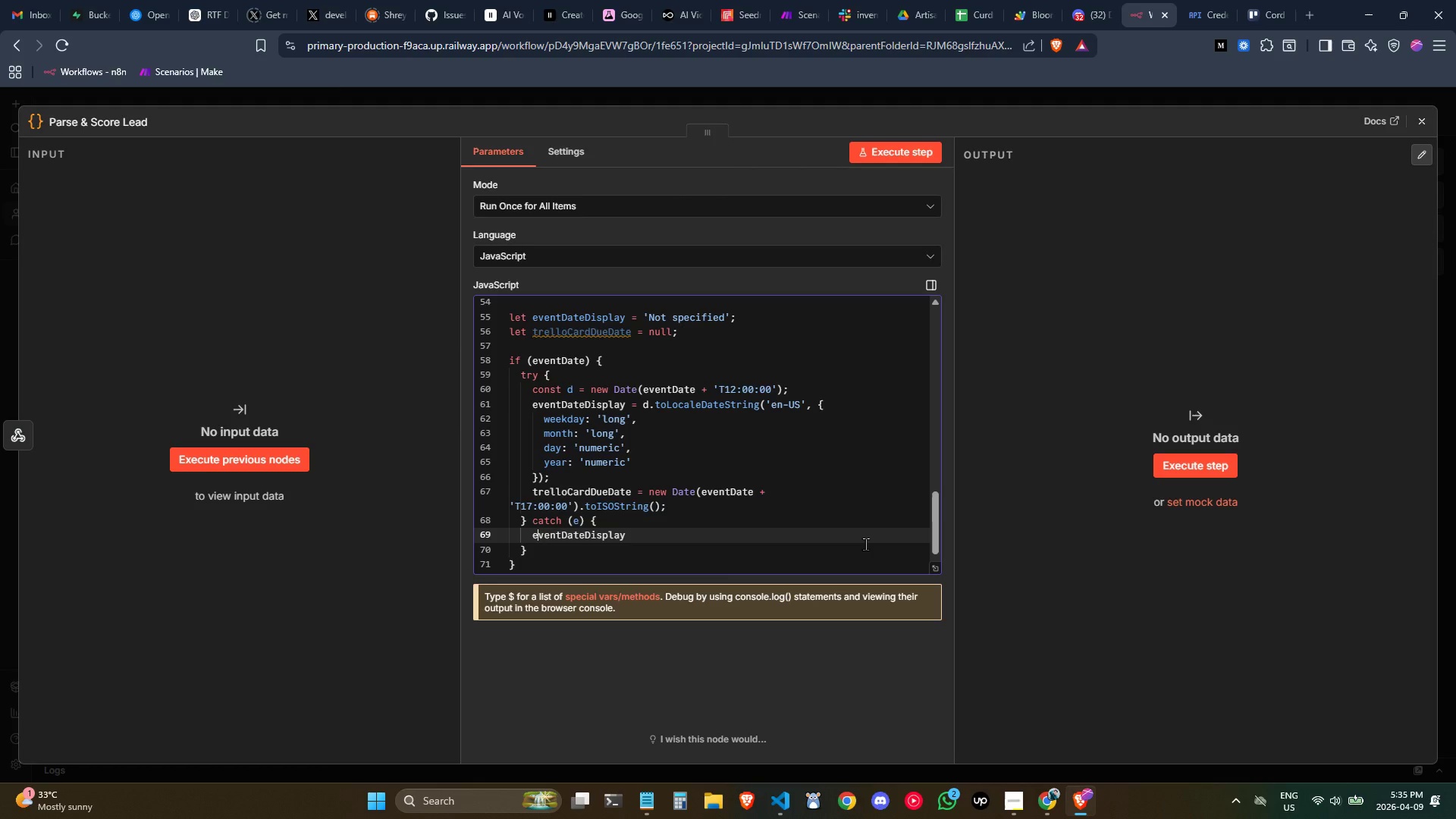 
key(Control+ArrowRight)
 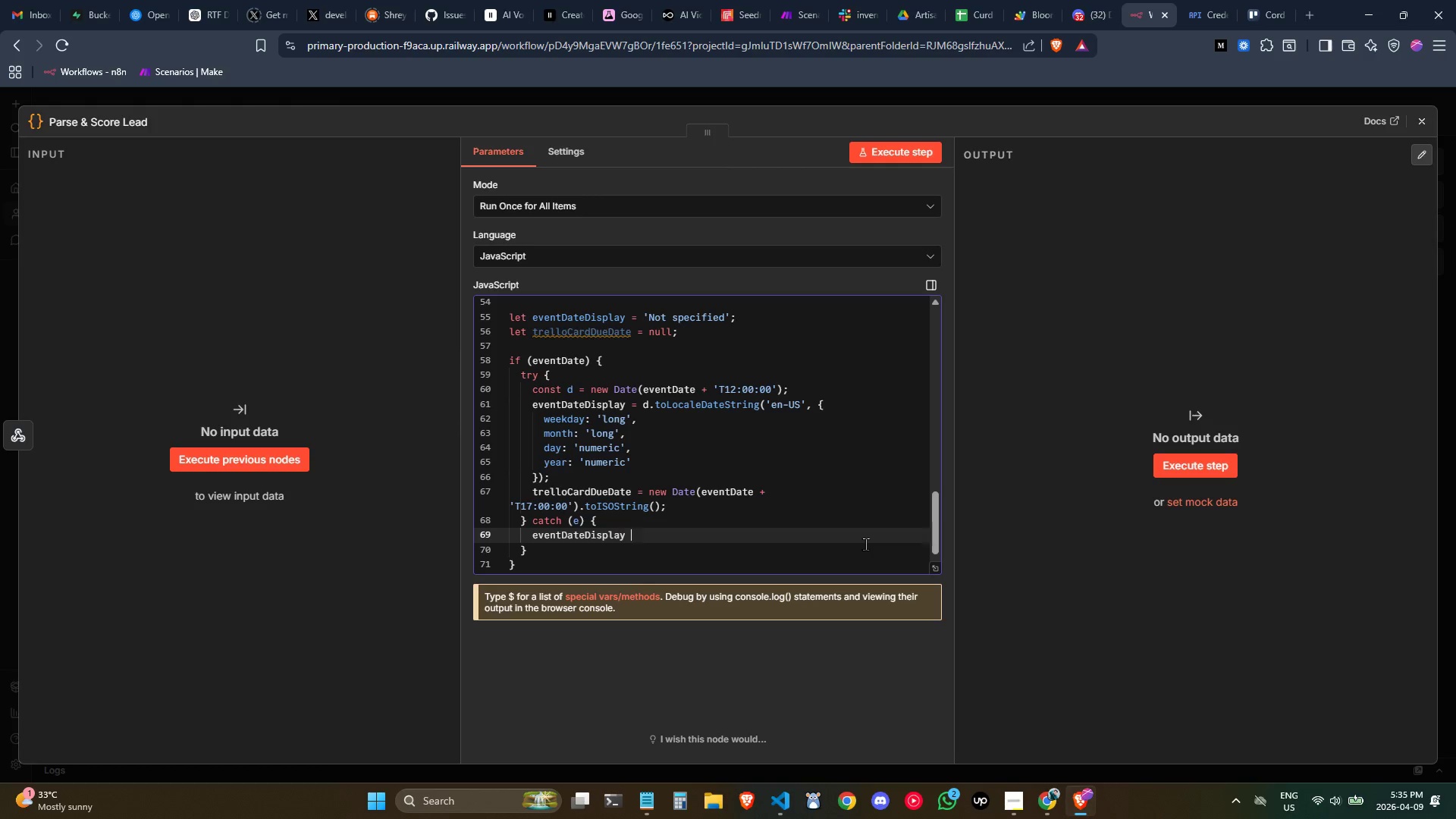 
type( = even)
 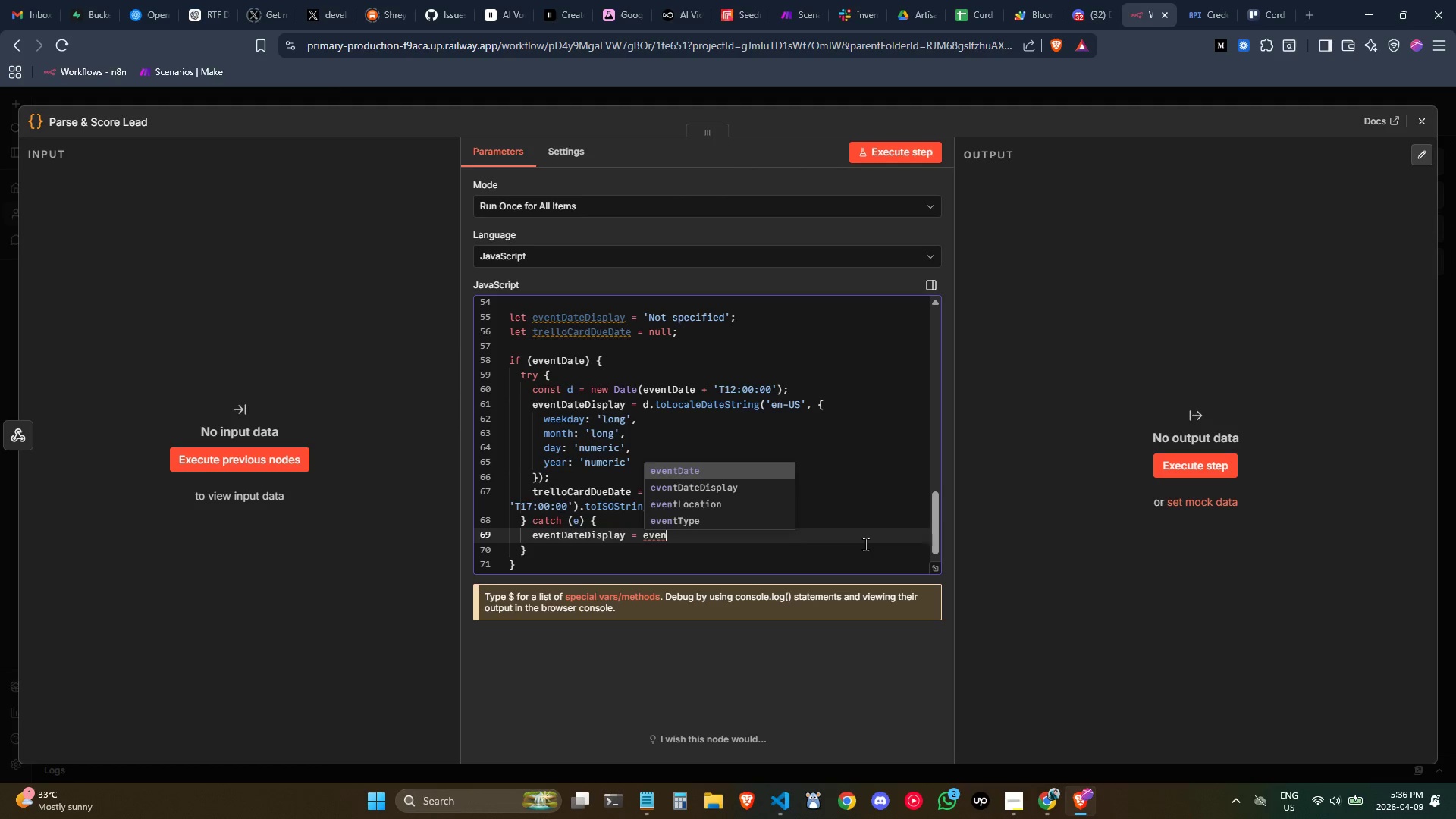 
key(Enter)
 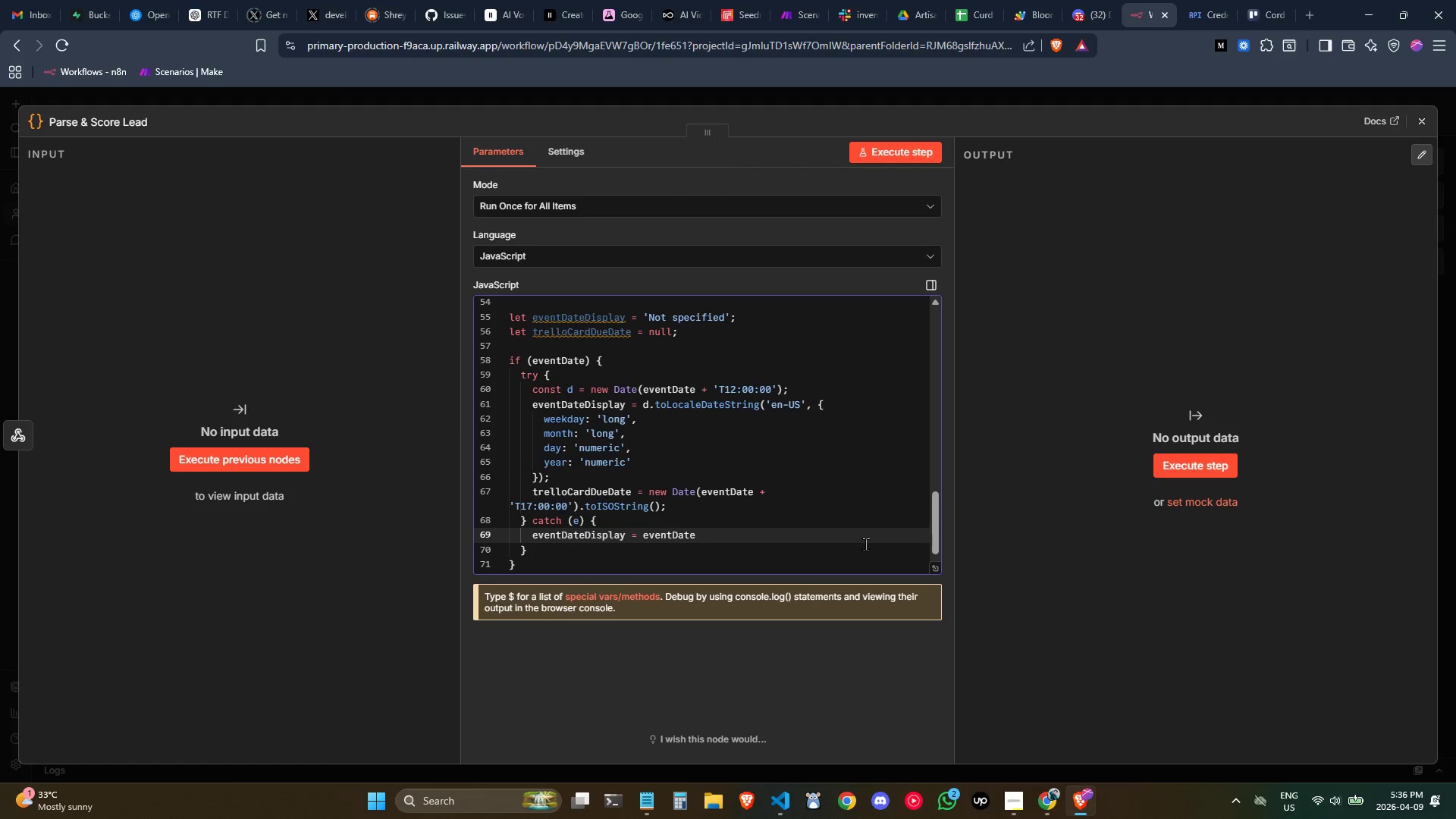 
key(Semicolon)
 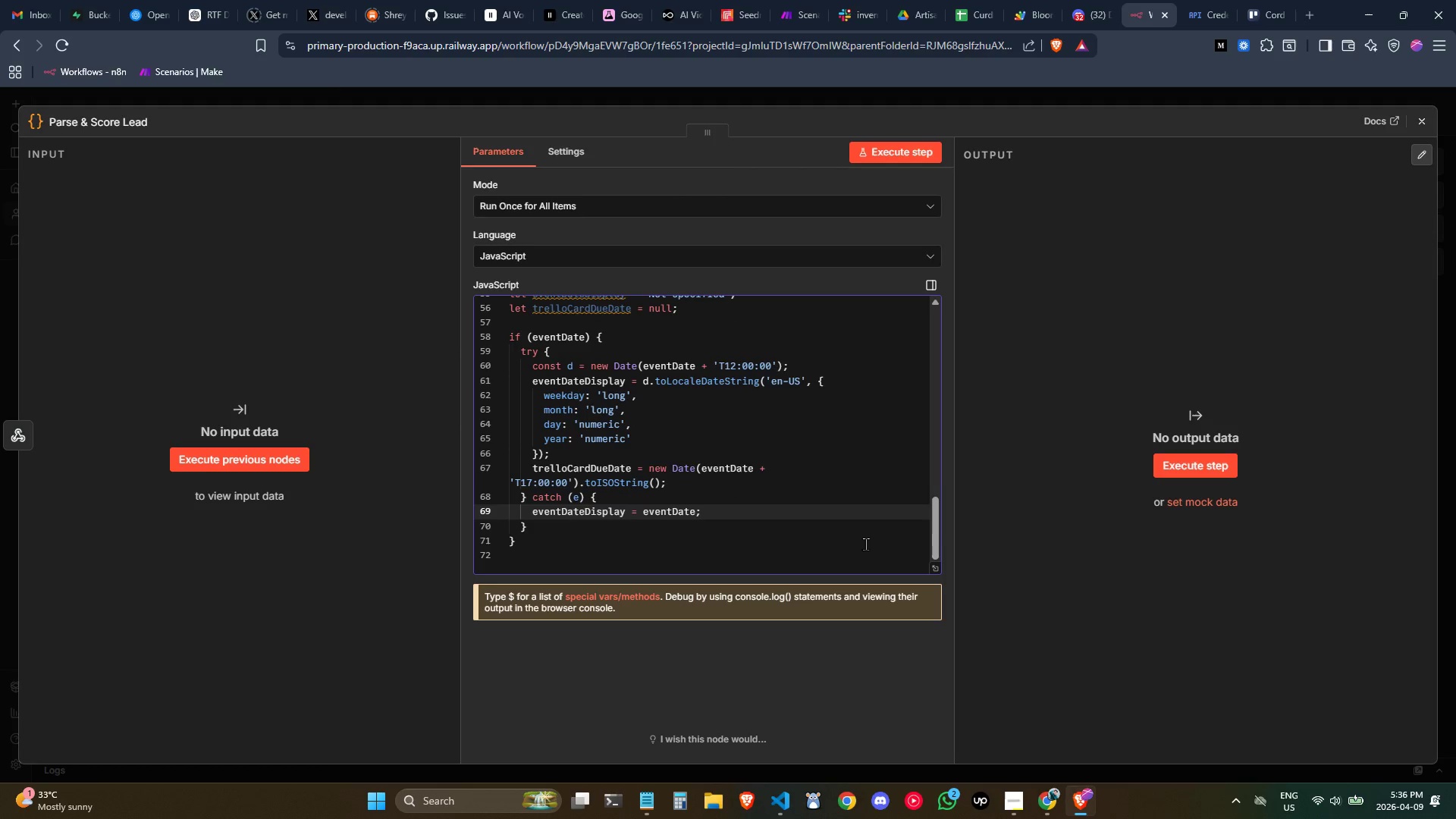 
wait(8.38)
 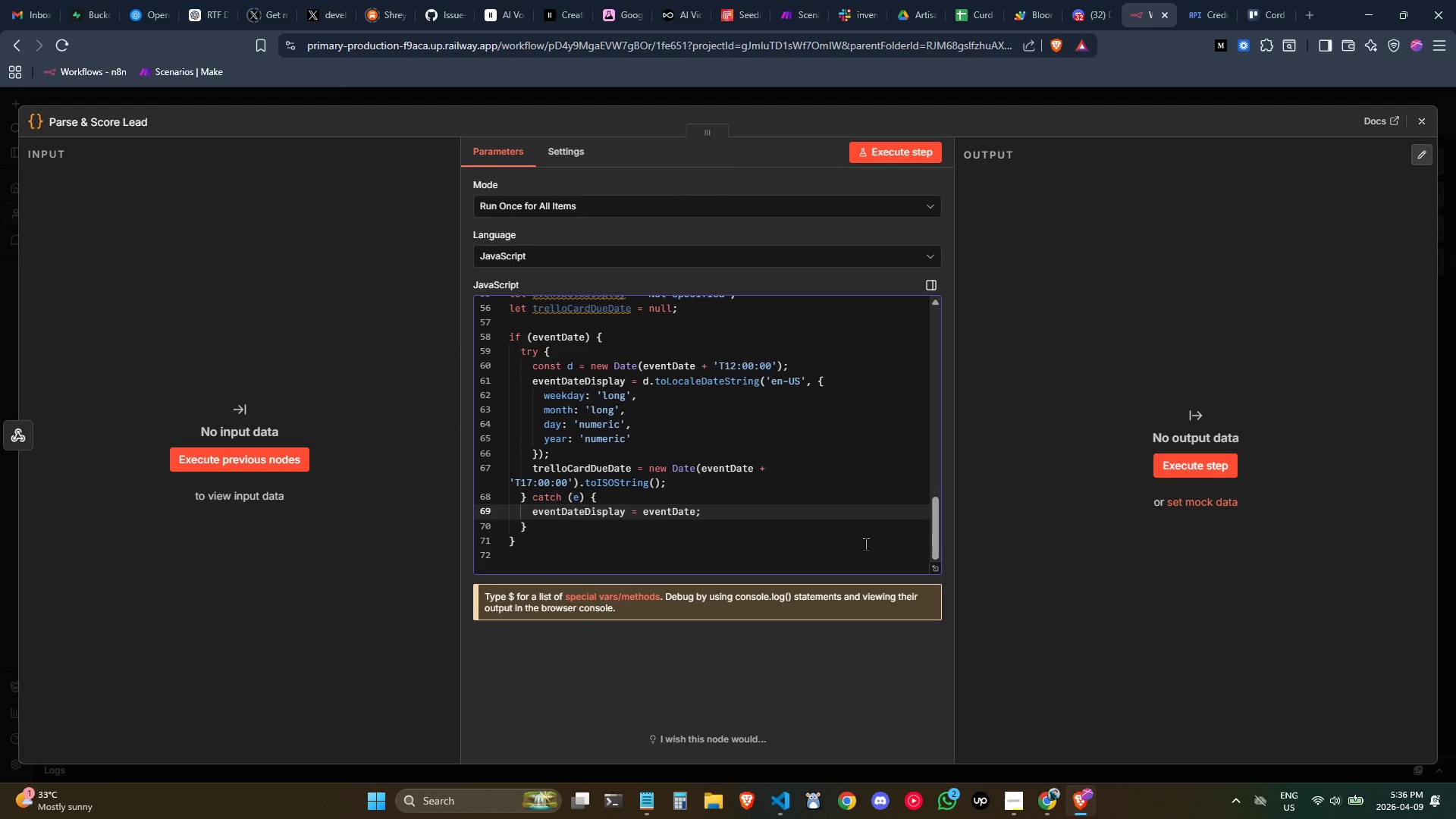 
left_click([626, 541])
 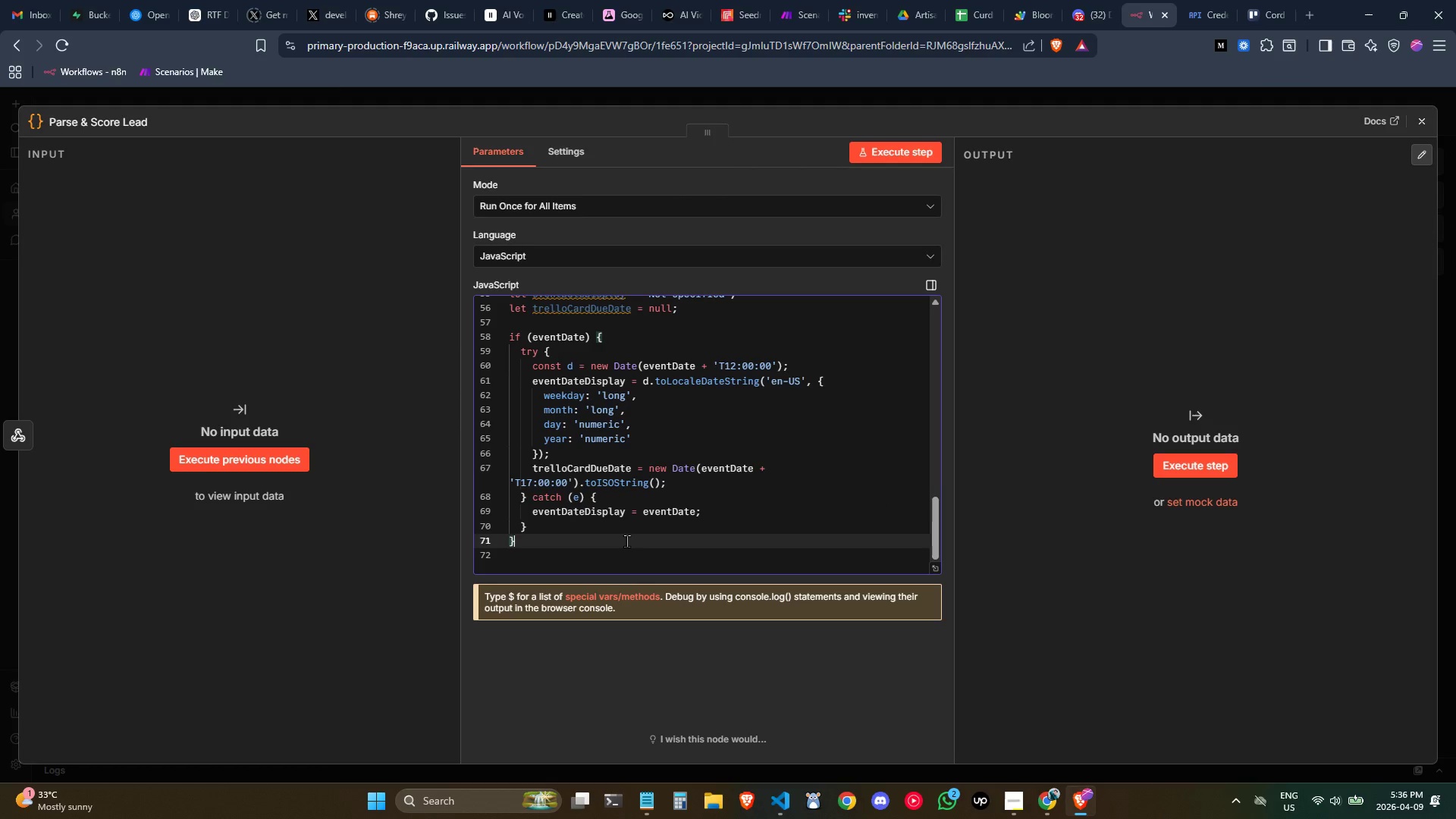 
key(Enter)
 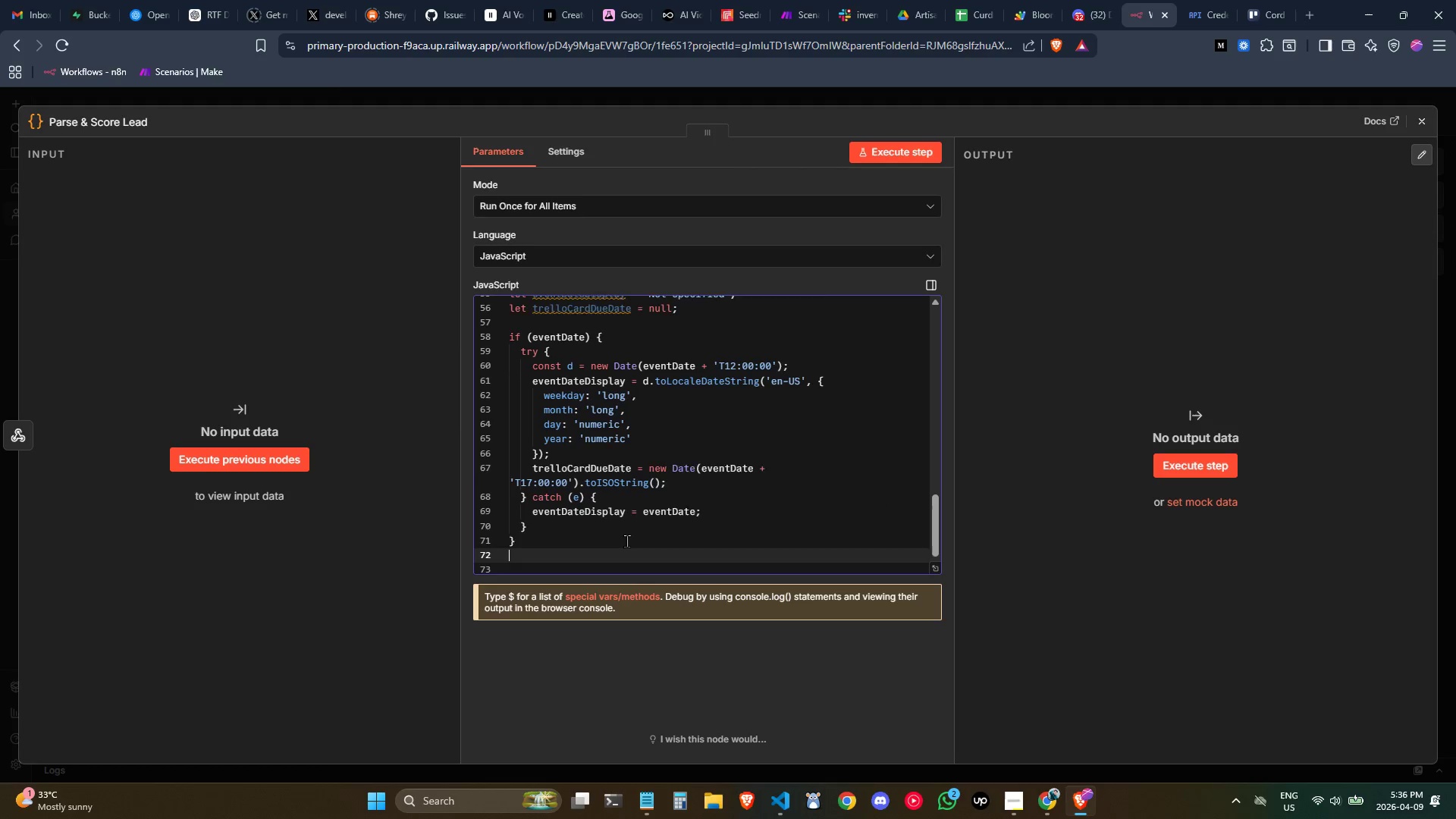 
key(Enter)
 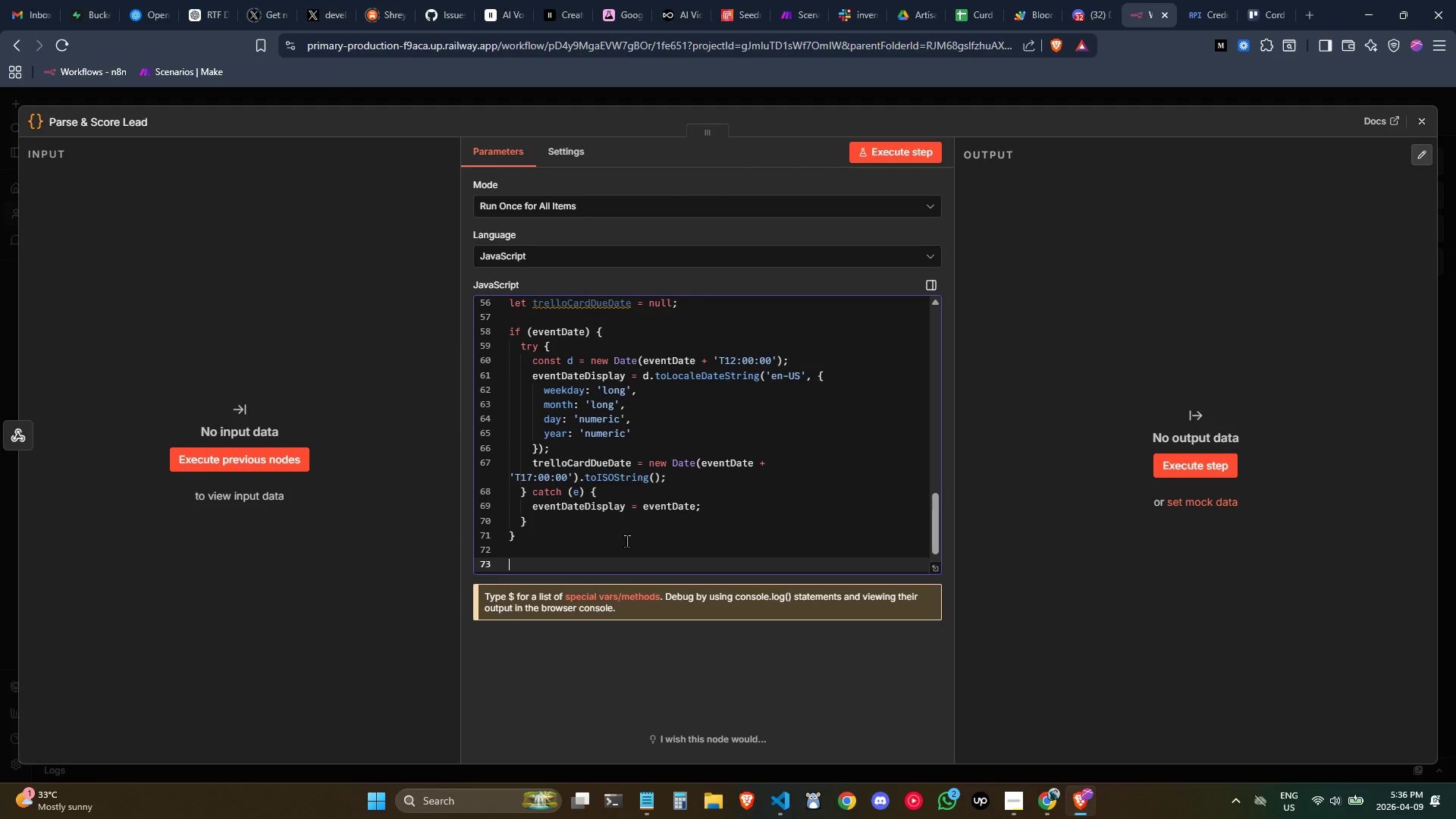 
type(let priorityScore = 0;)
 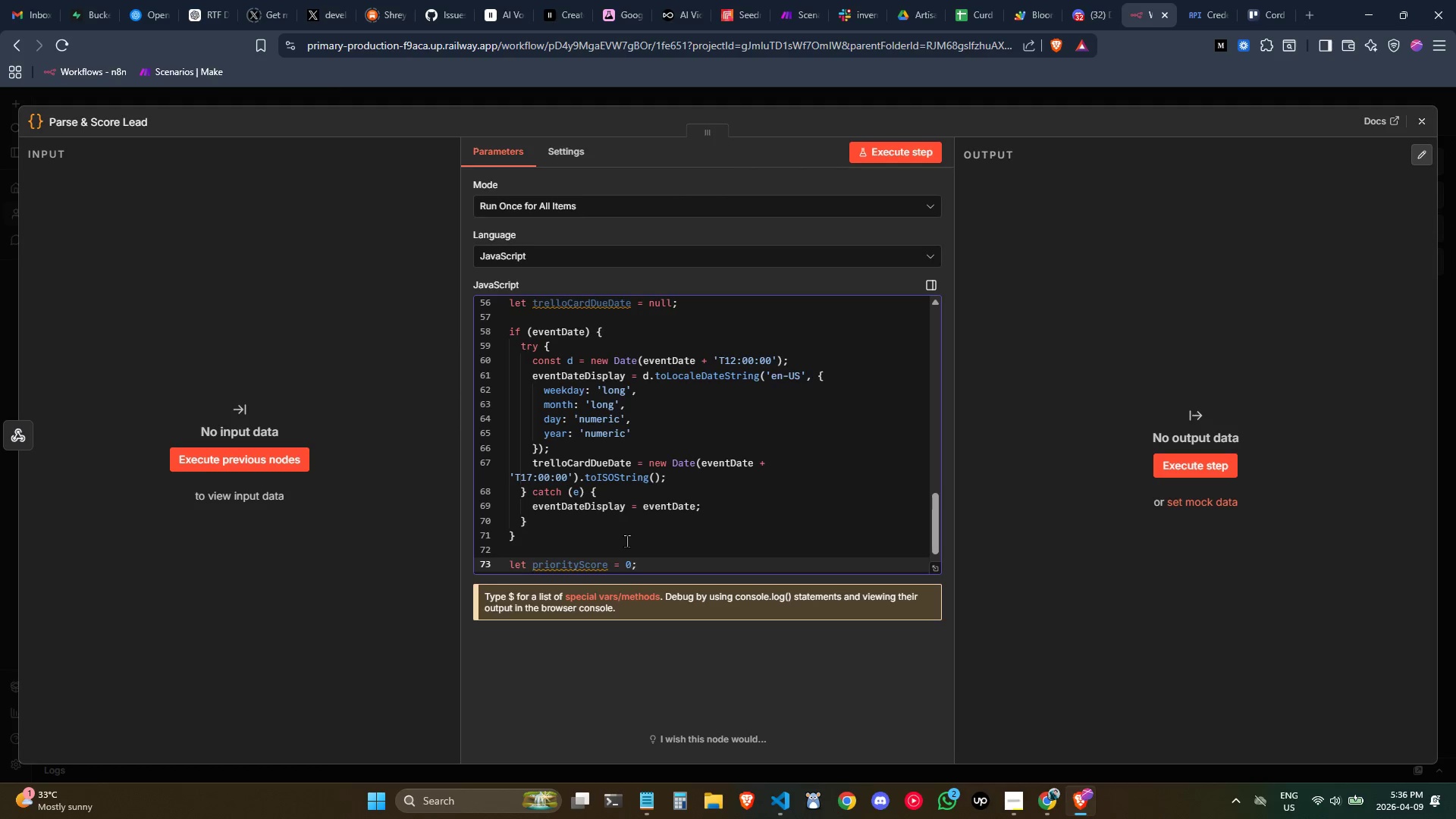 
key(Enter)
 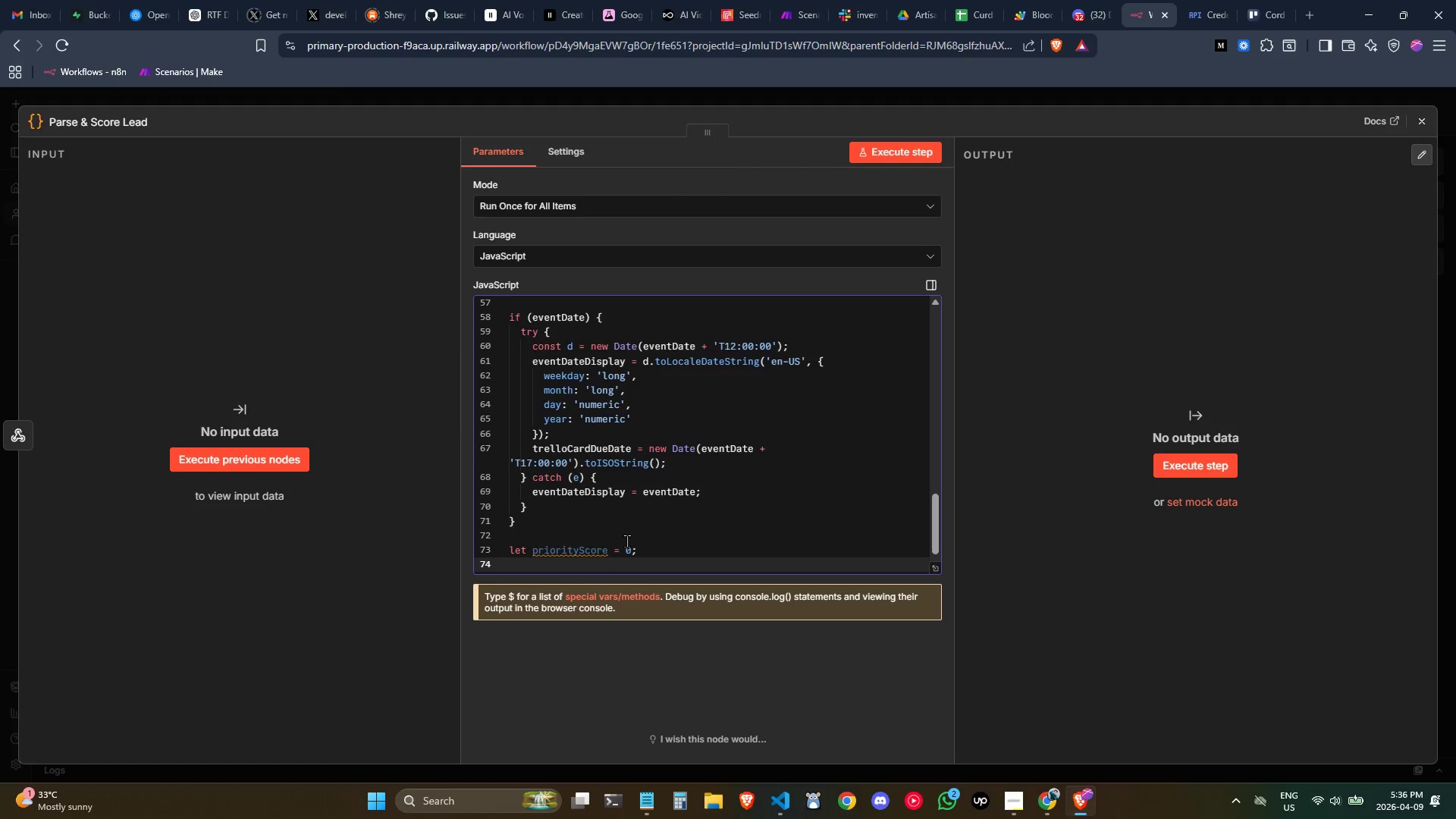 
key(Enter)
 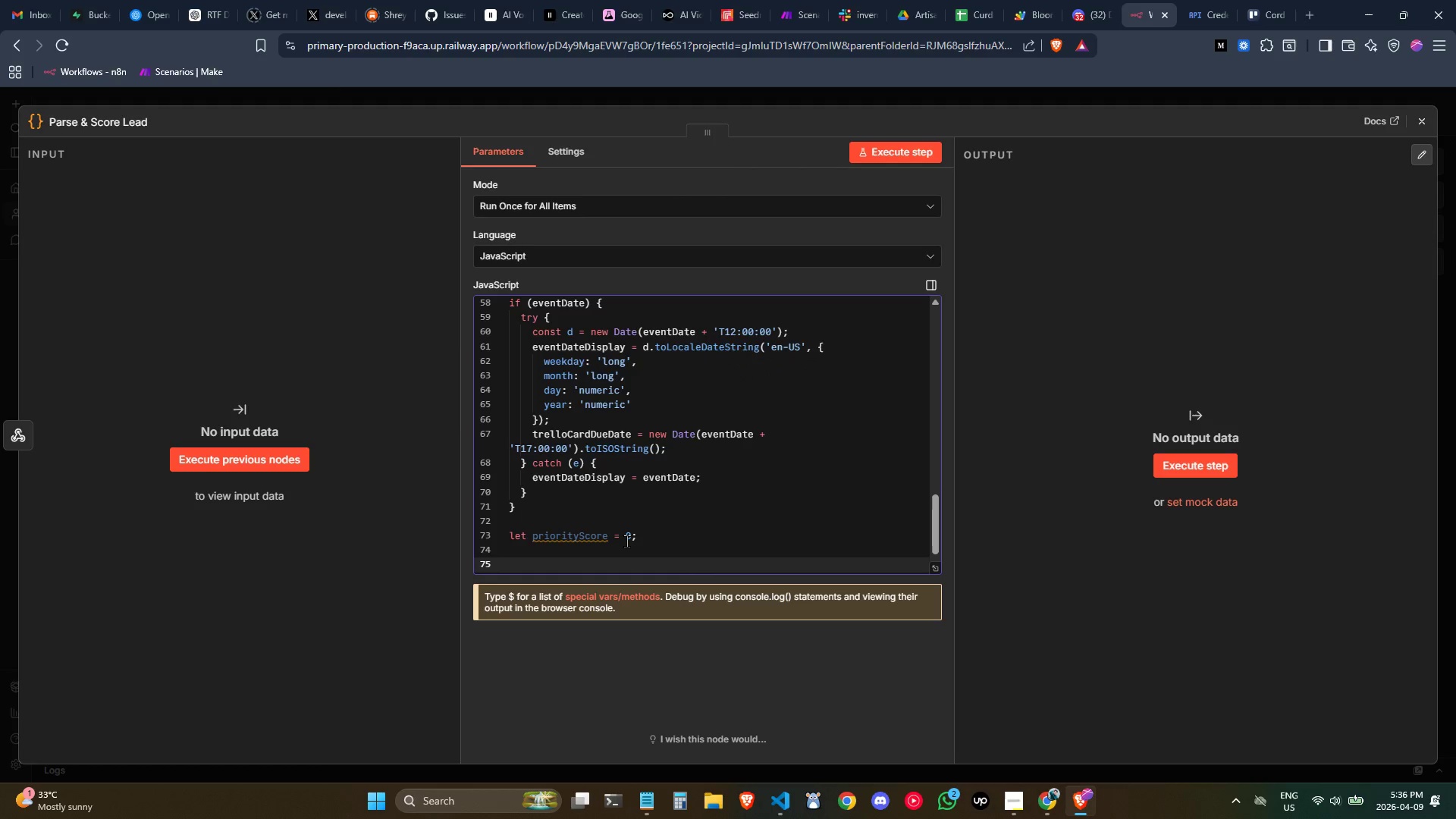 
type(if (gue)
 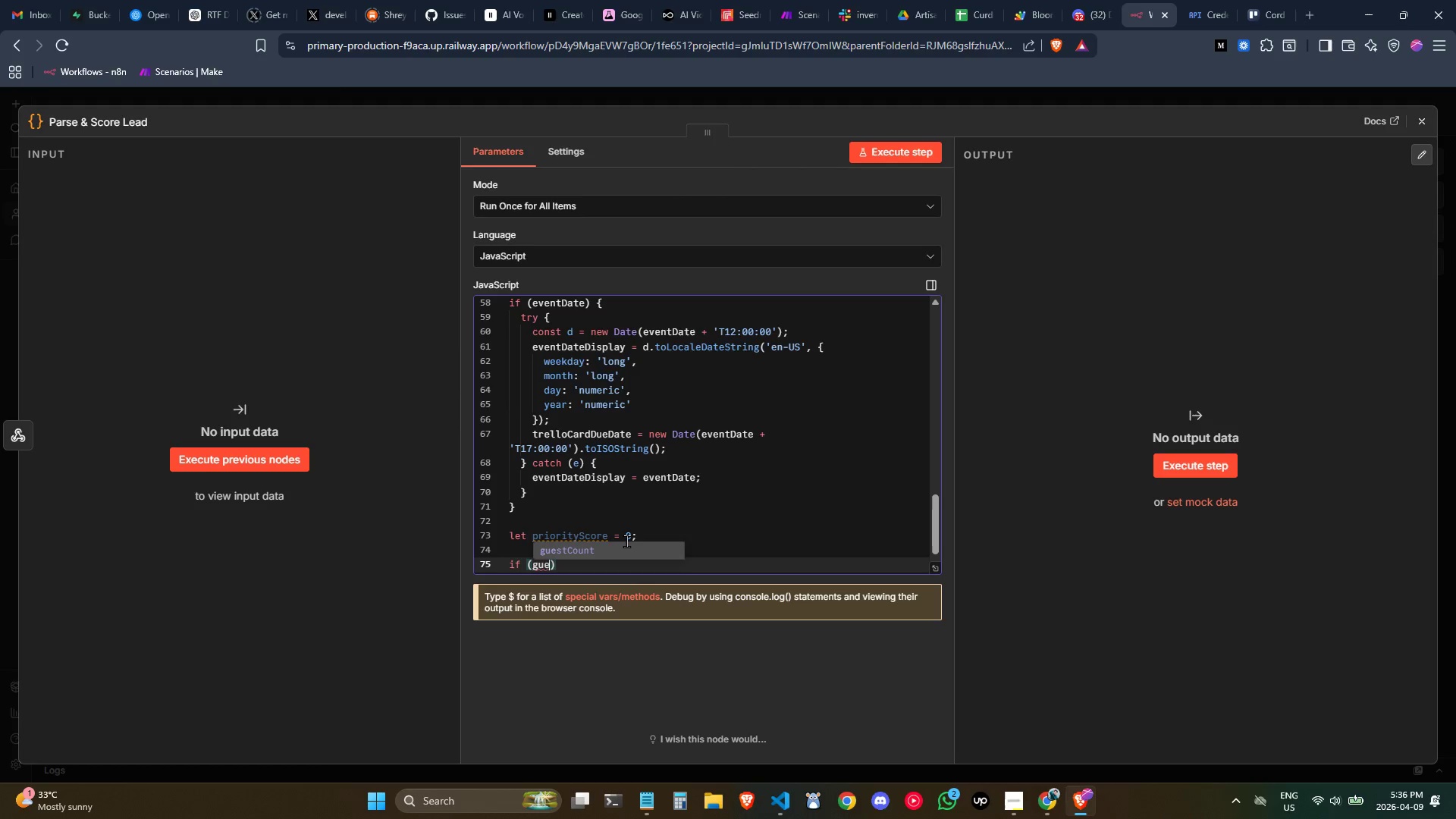 
key(Enter)
 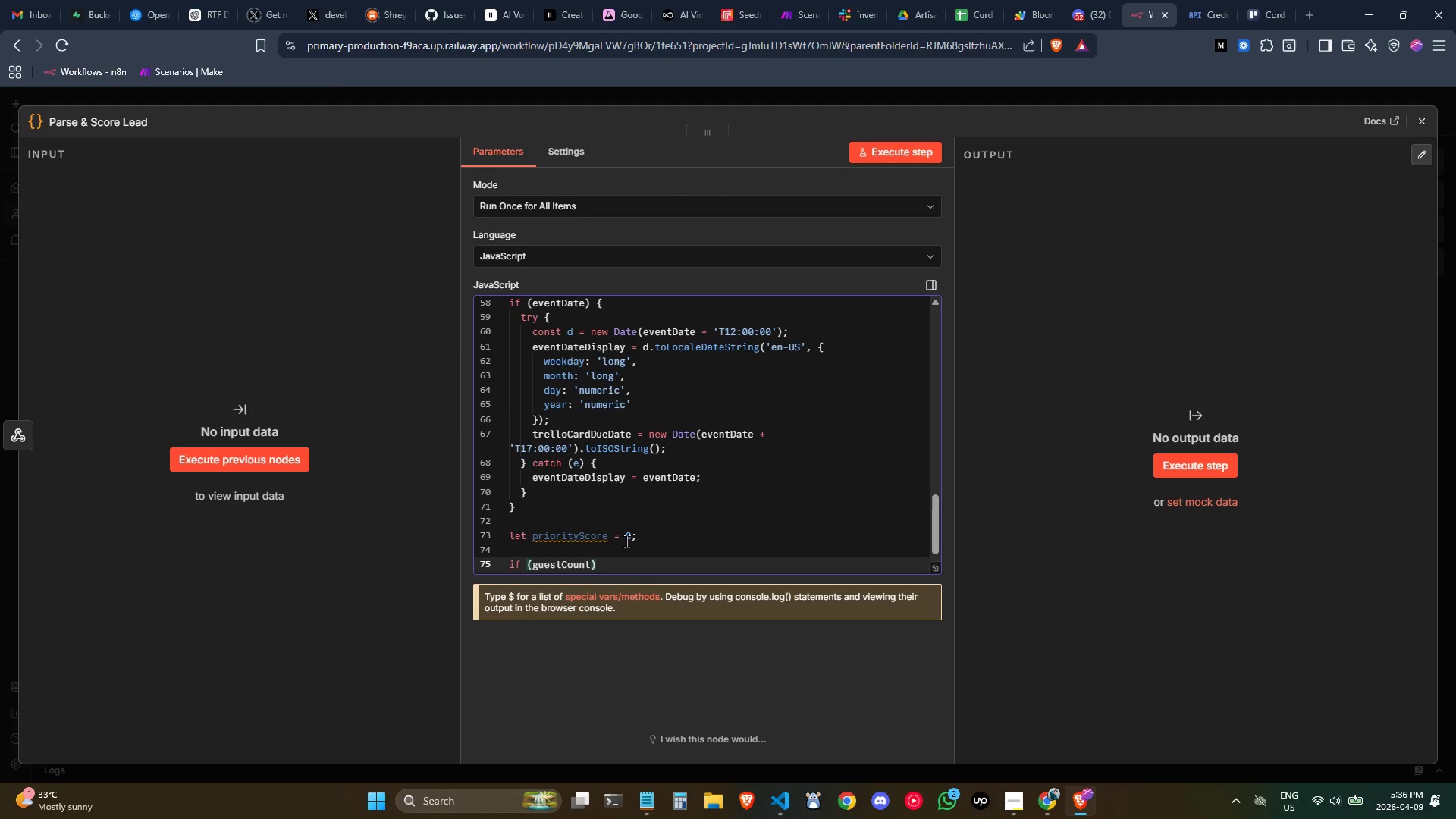 
type( > )
key(Backspace)
type(= 28)
key(Backspace)
type(9)
key(Backspace)
type(6)
 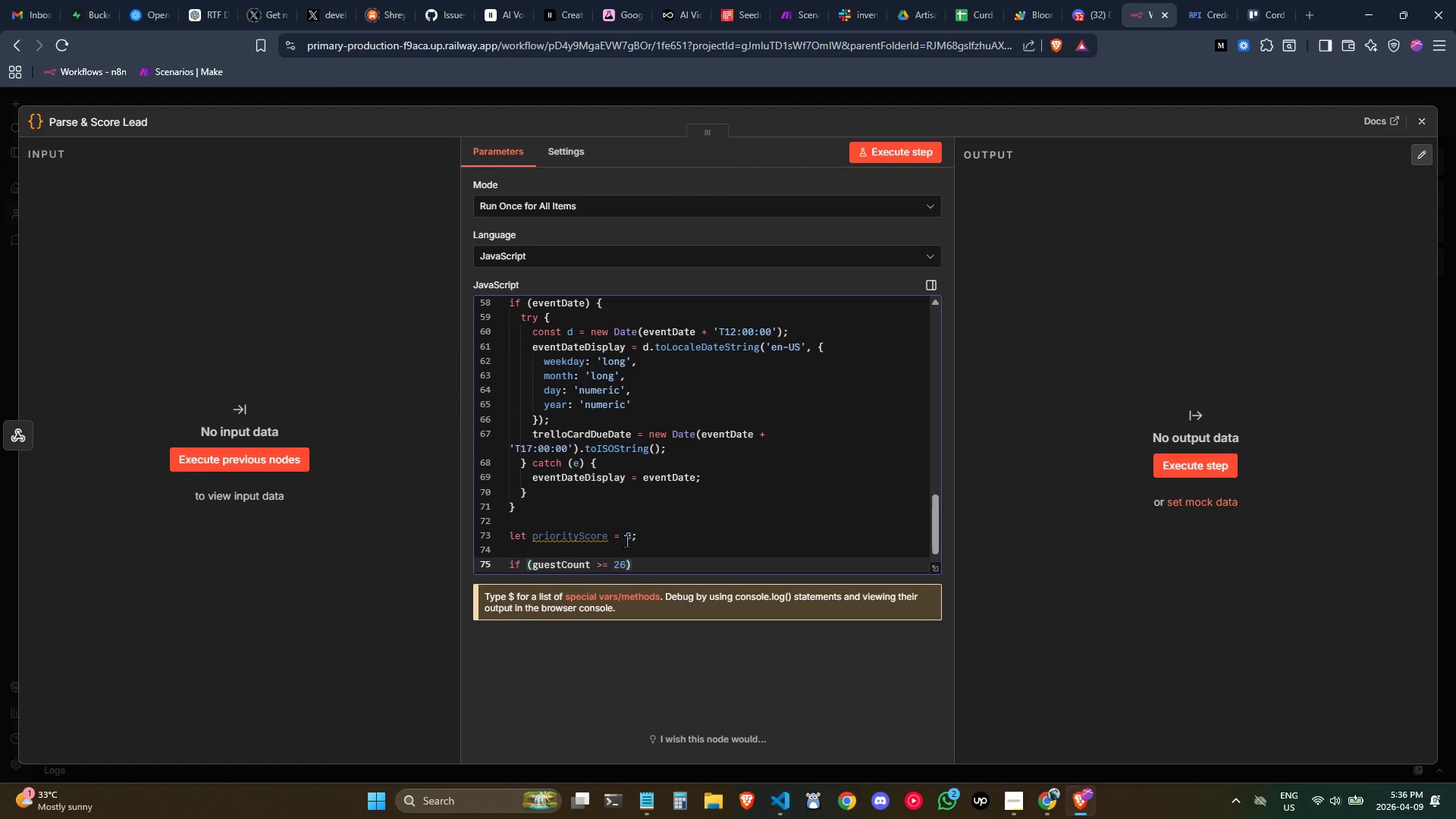 
key(ArrowRight)
 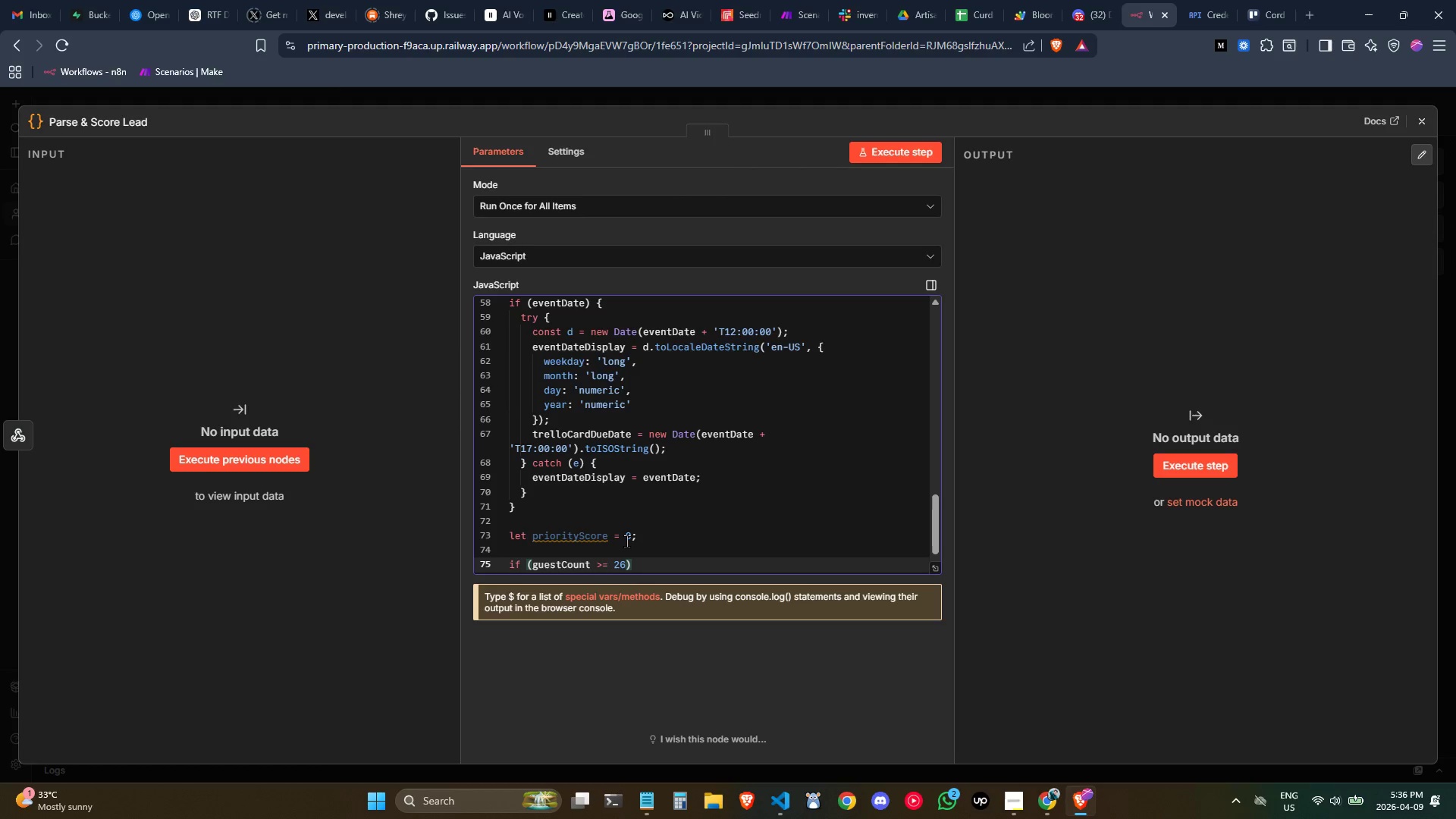 
type( prio)
 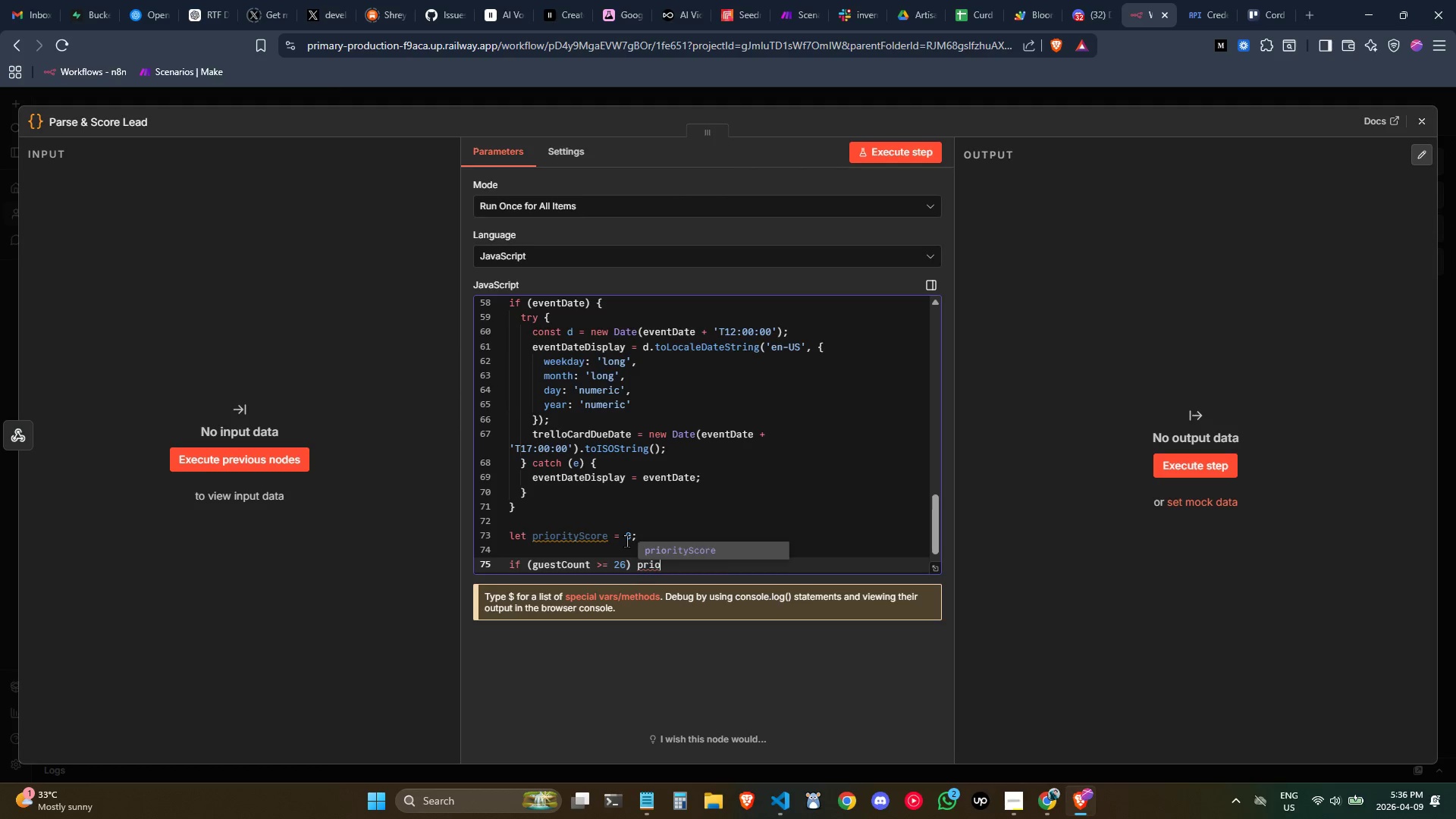 
key(Enter)
 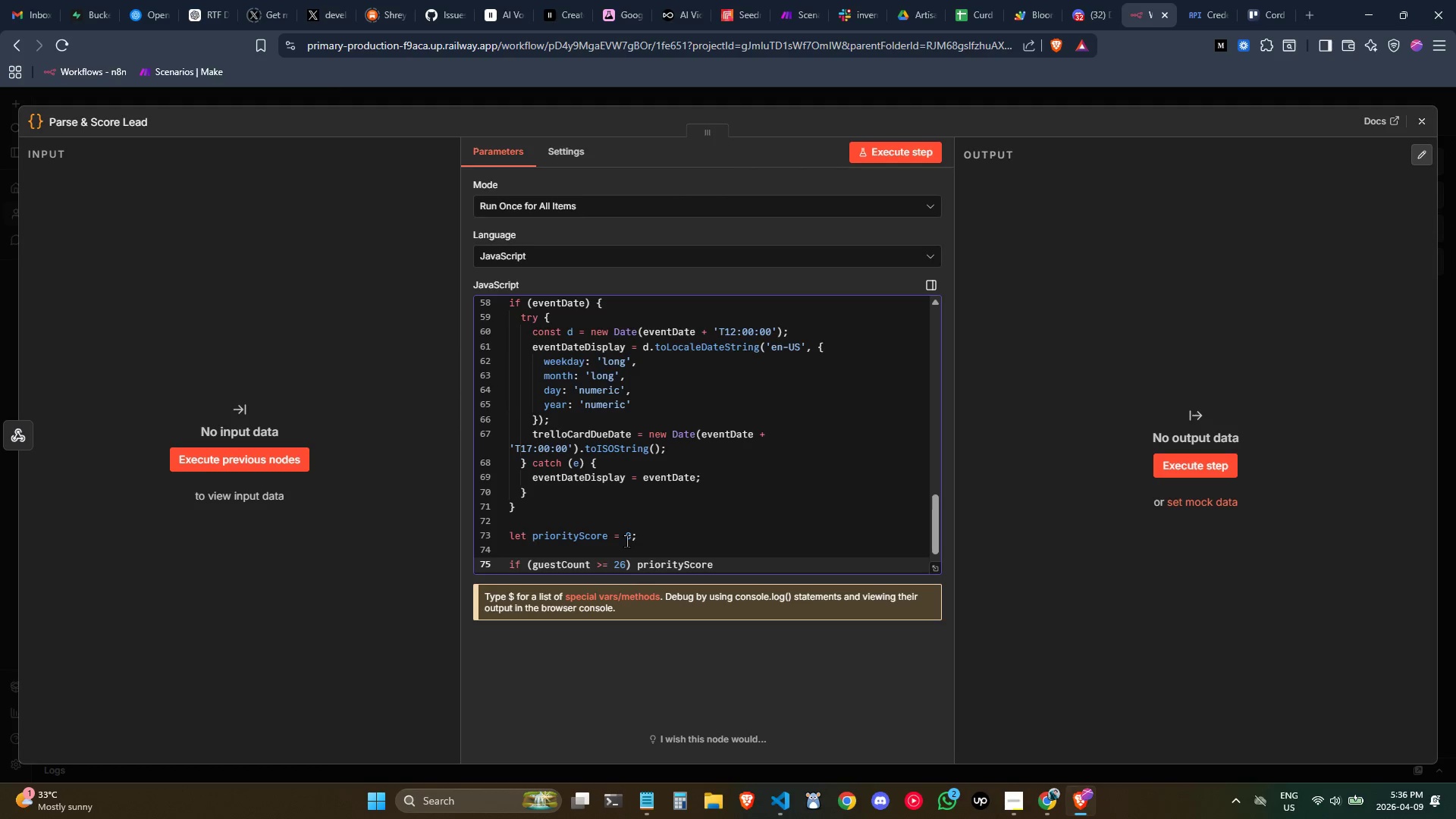 
key(Space)
 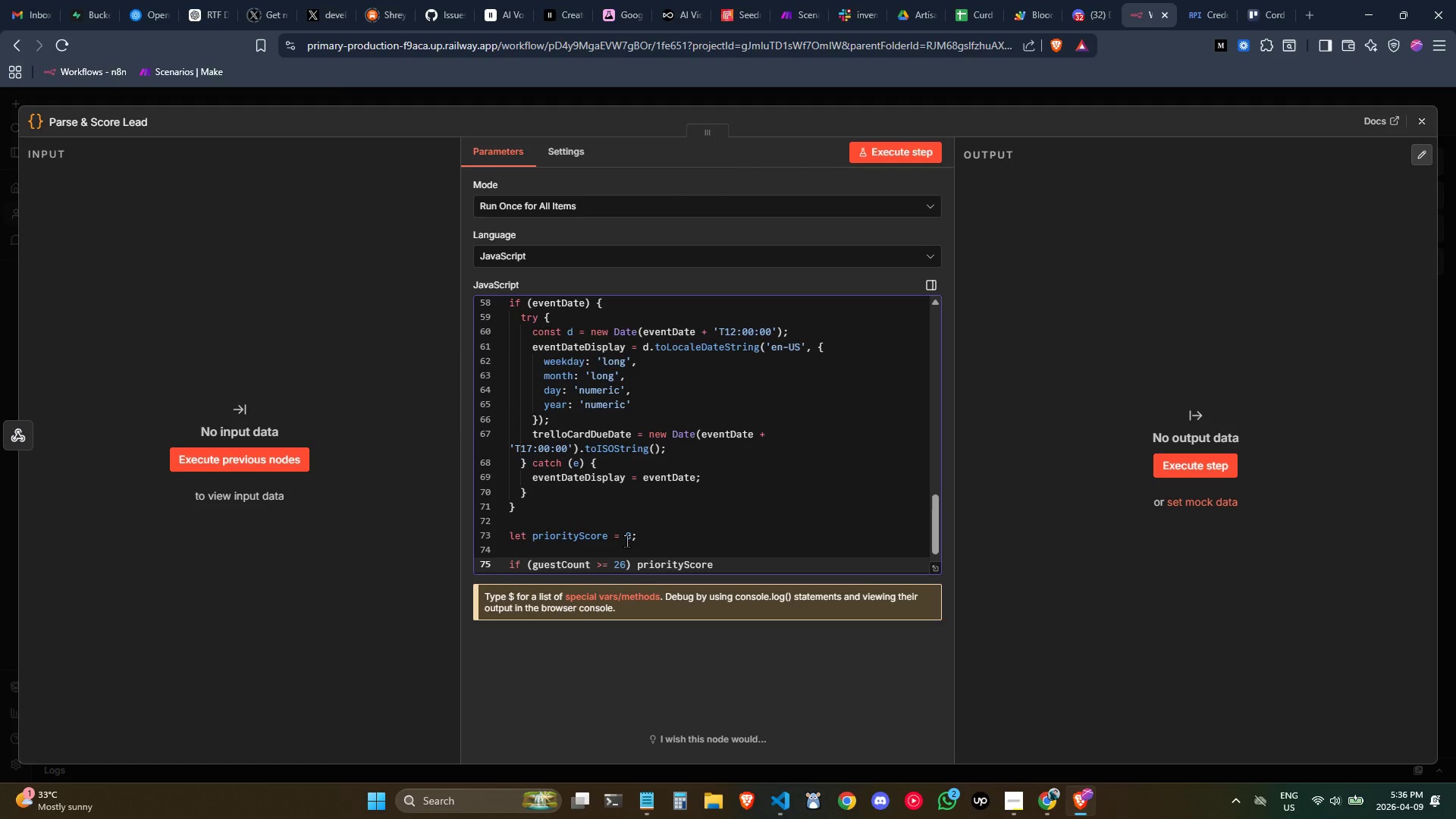 
key(Shift+ShiftLeft)
 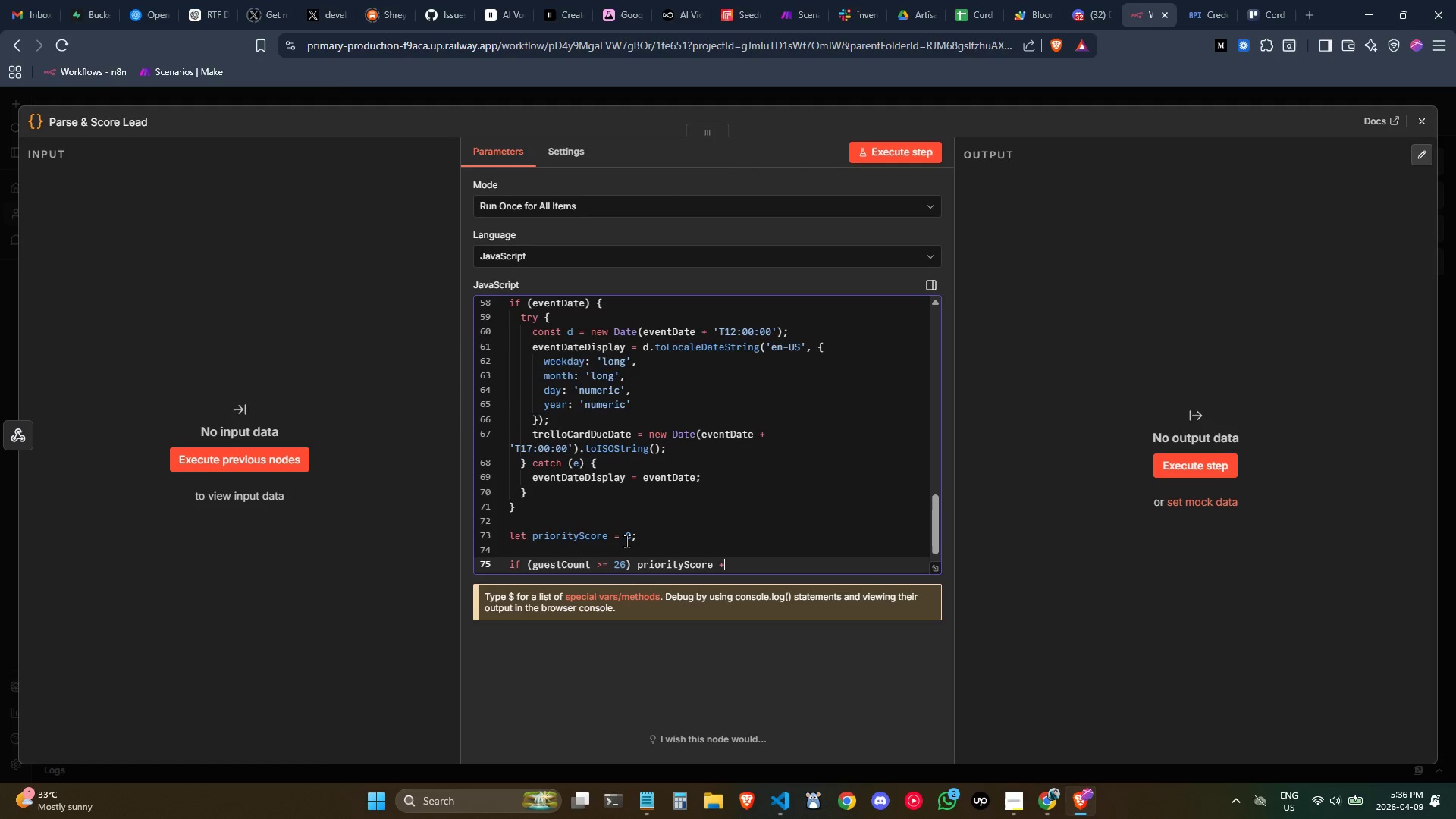 
key(Shift+Equal)
 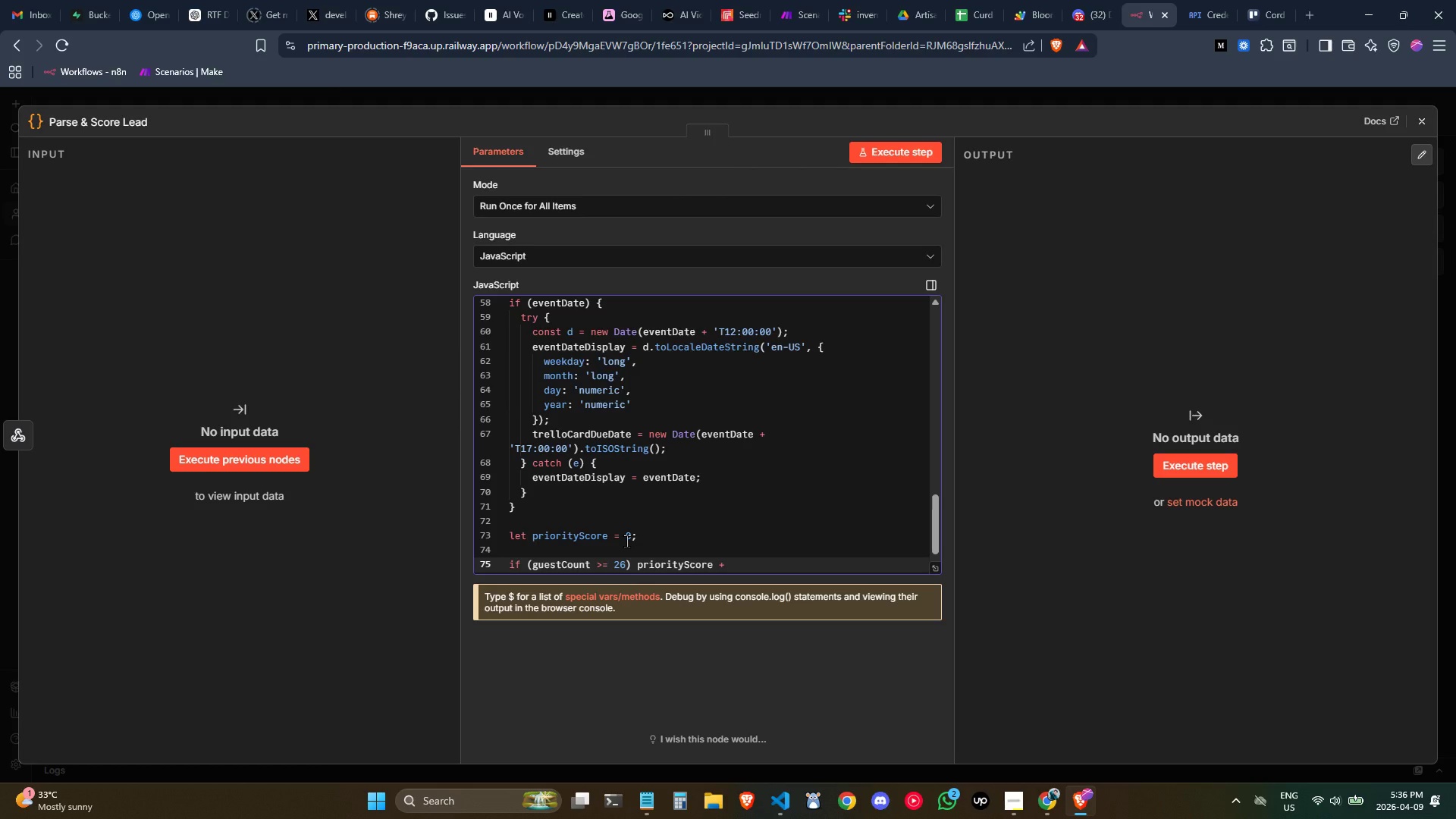 
key(Equal)
 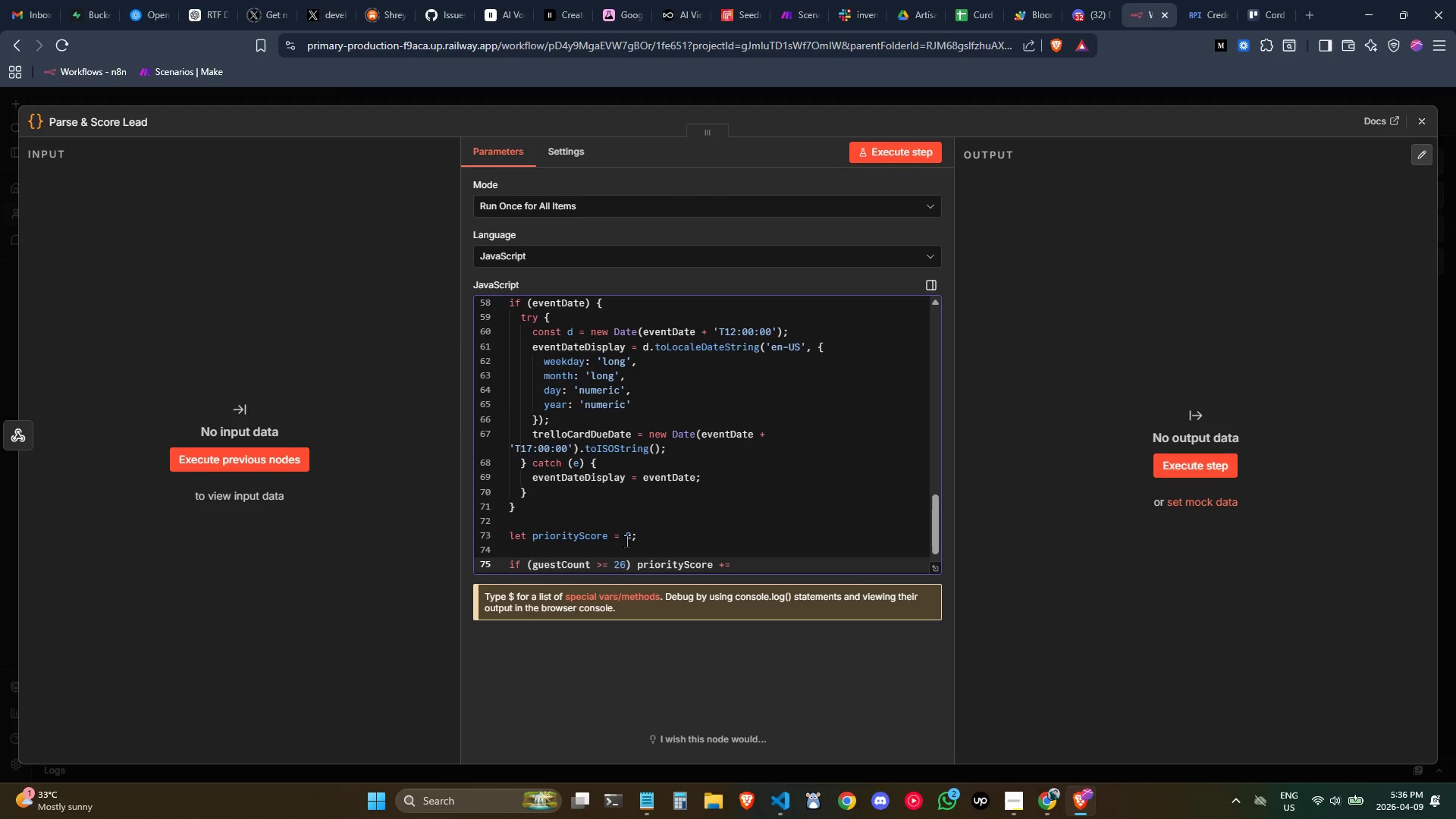 
key(Space)
 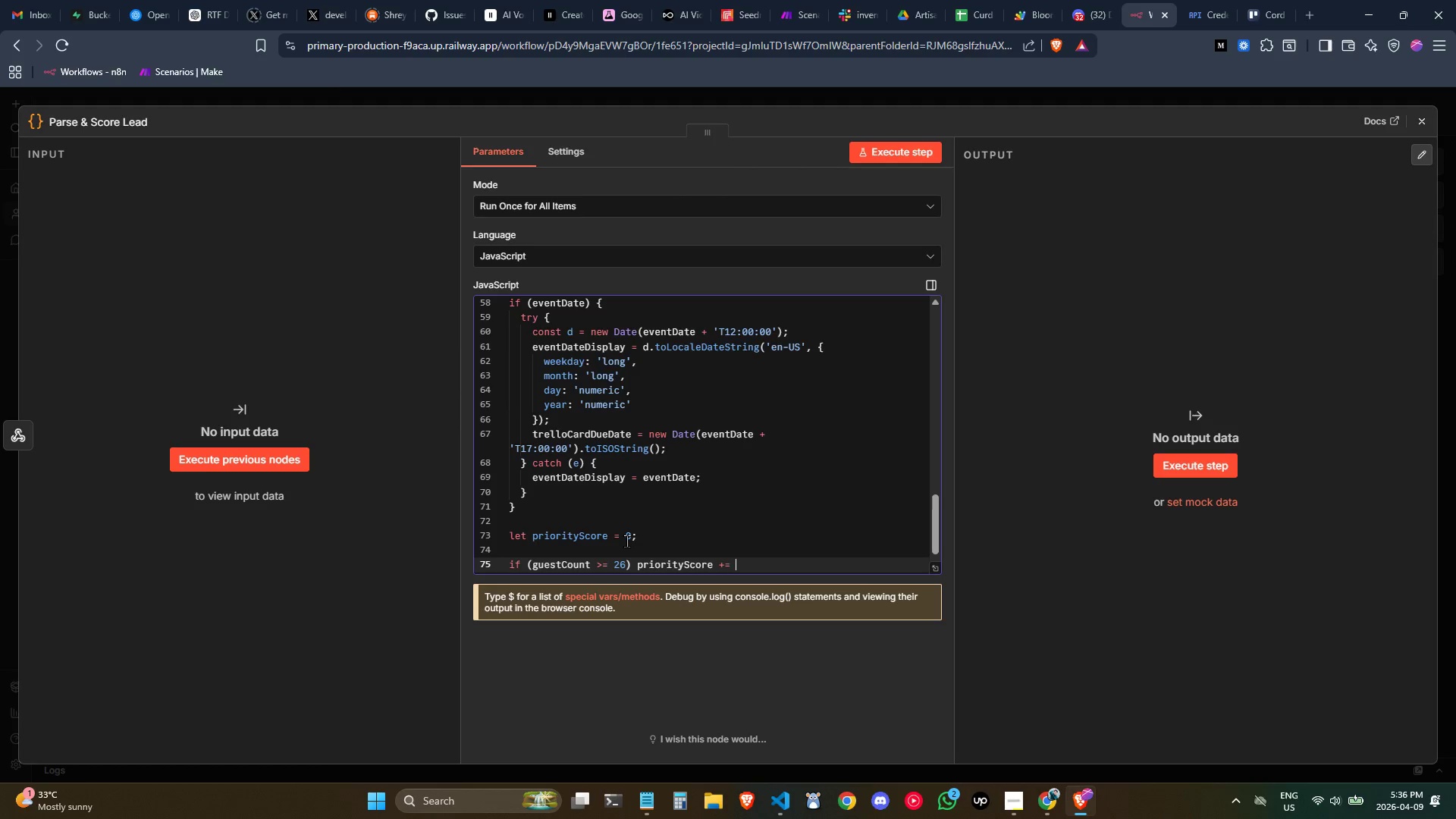 
key(2)
 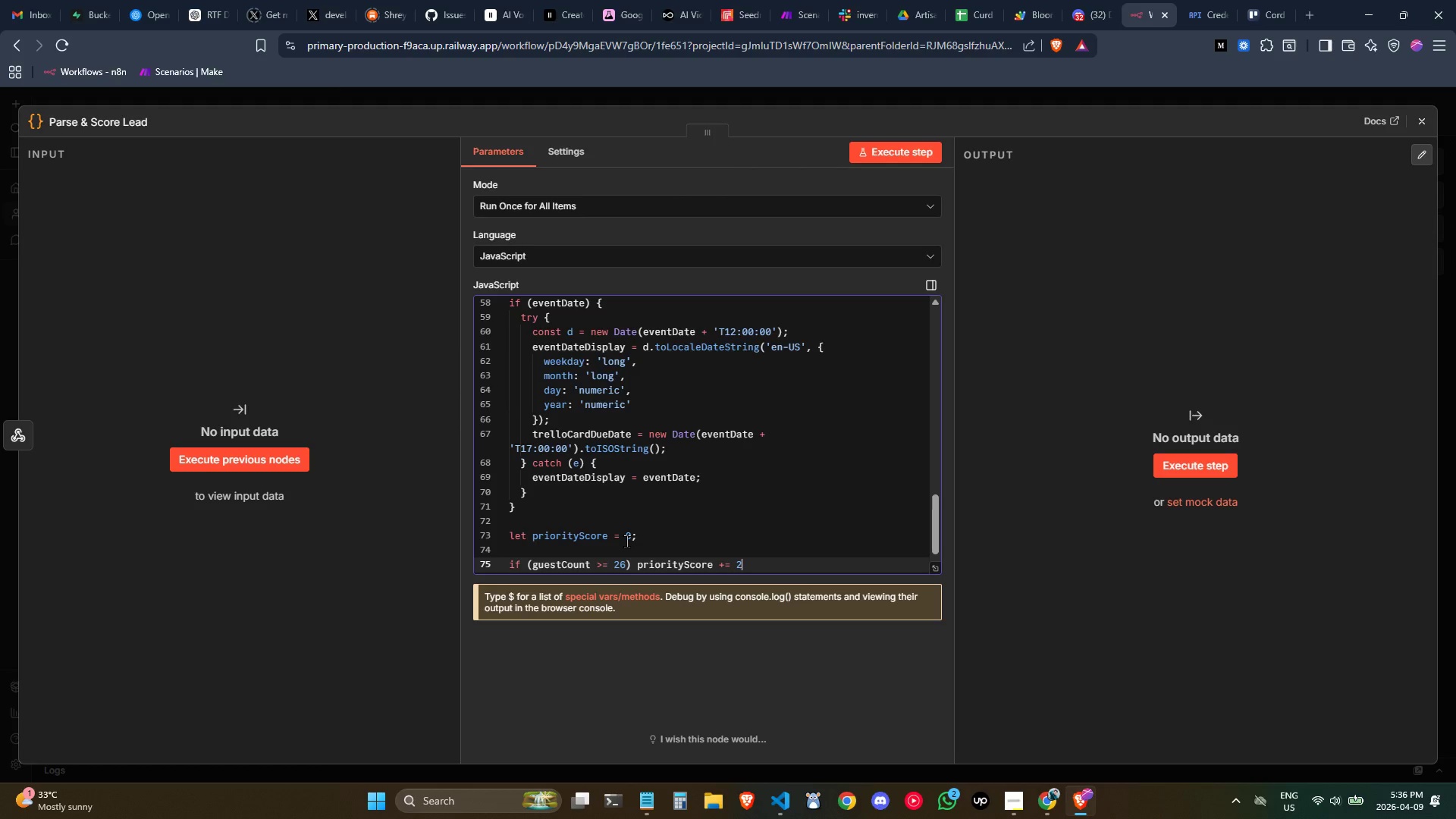 
key(Semicolon)
 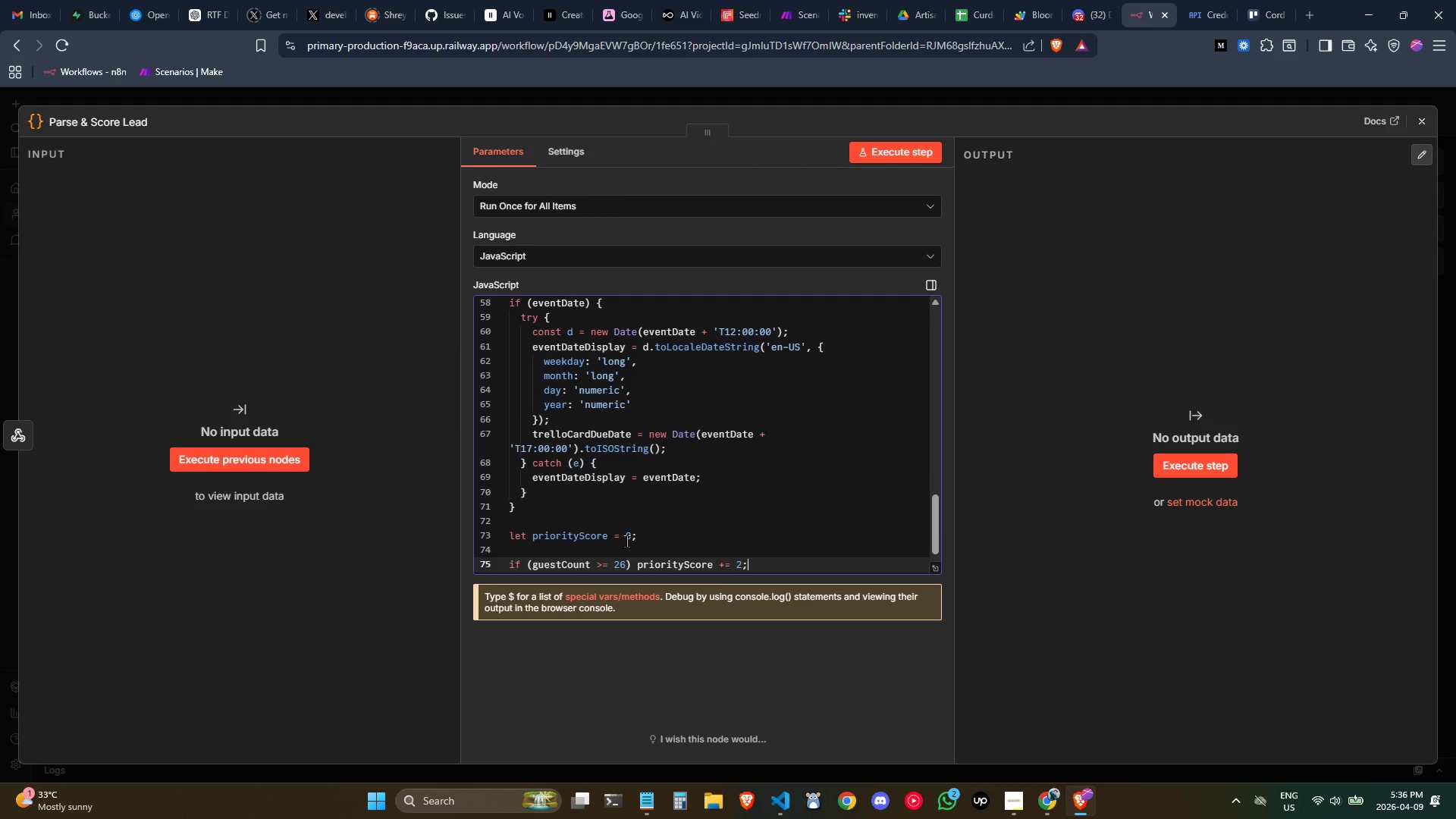 
key(Enter)
 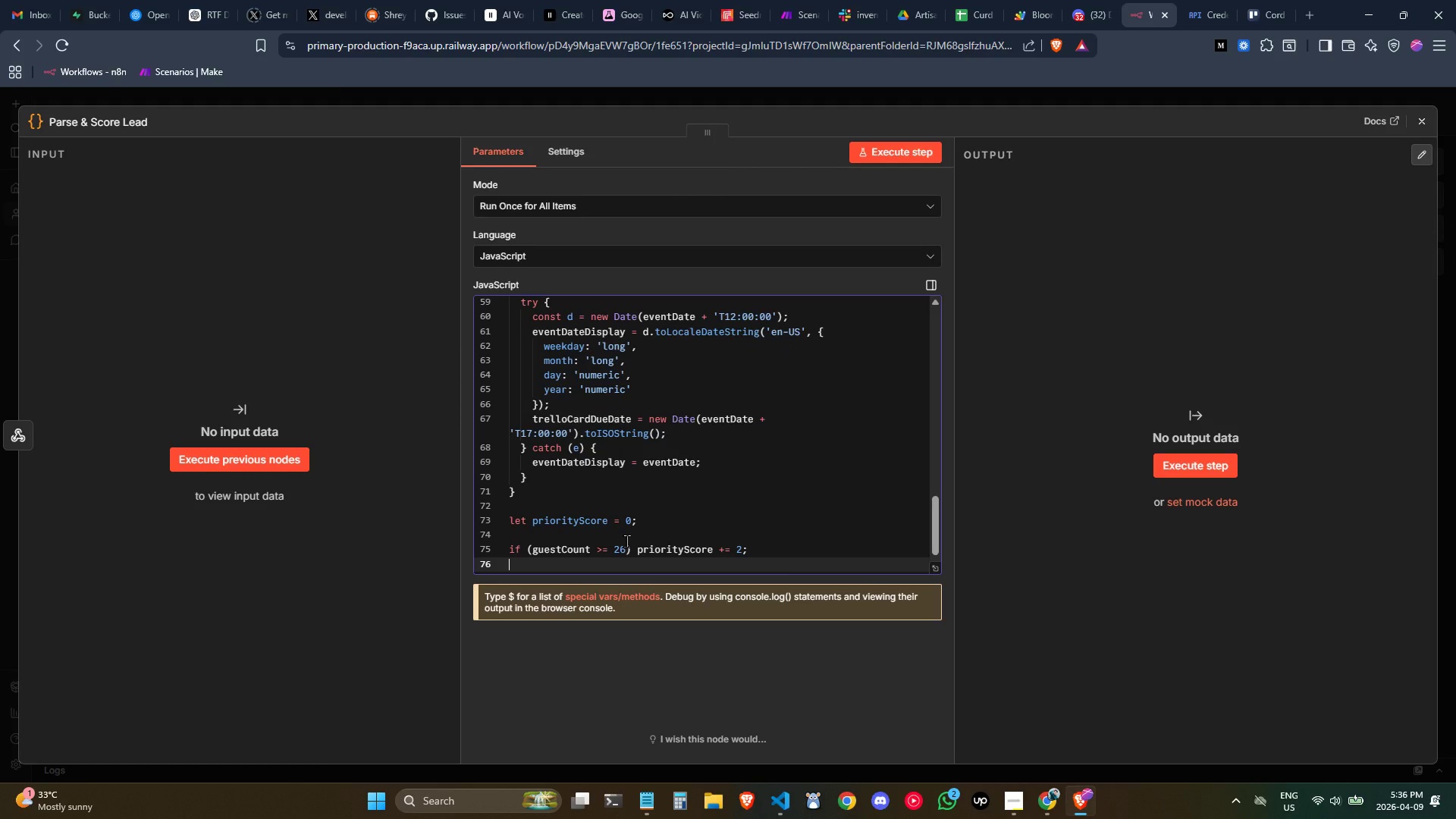 
type(if (evet)
key(Backspace)
type(ntty)
 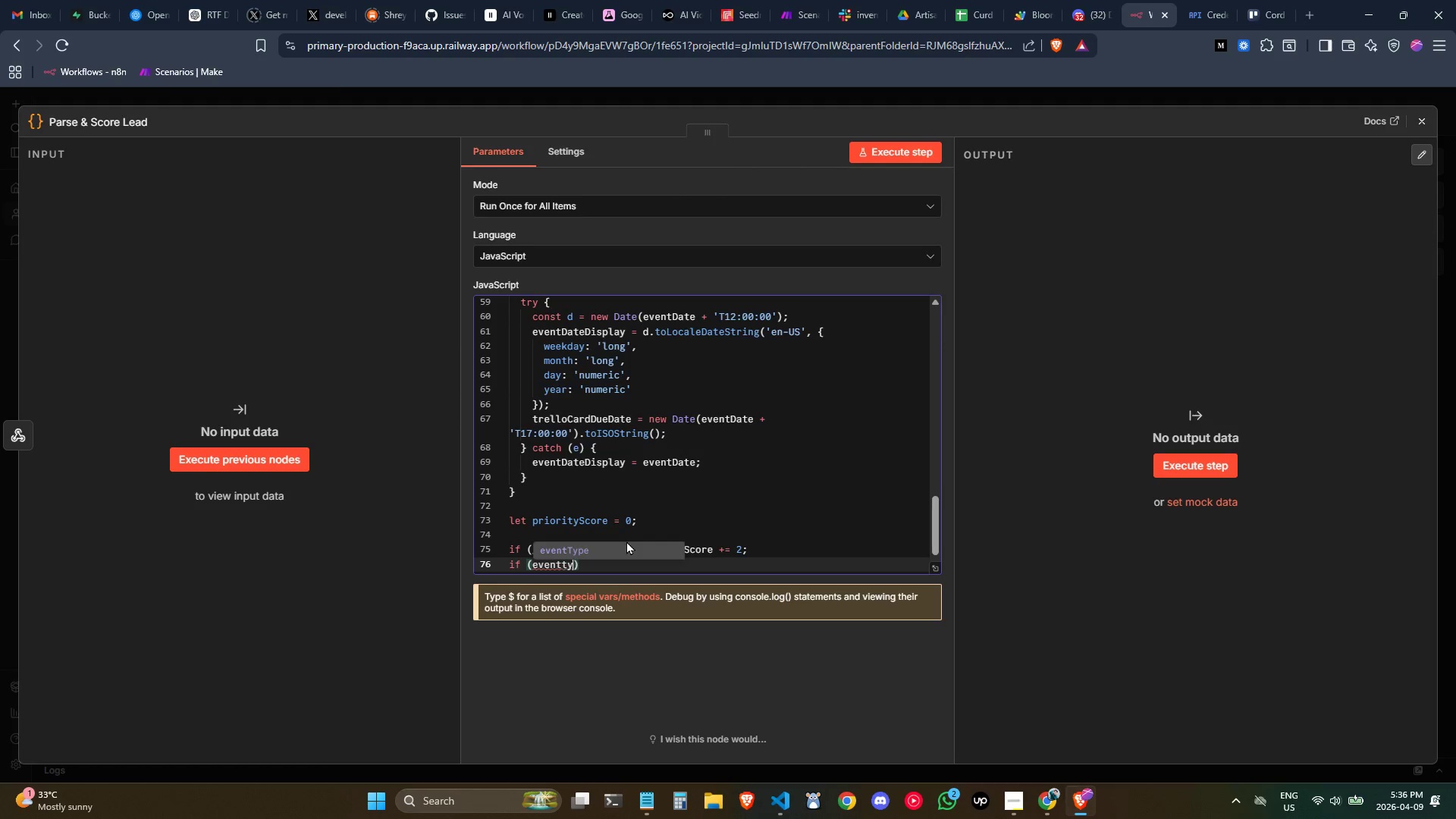 
key(Enter)
 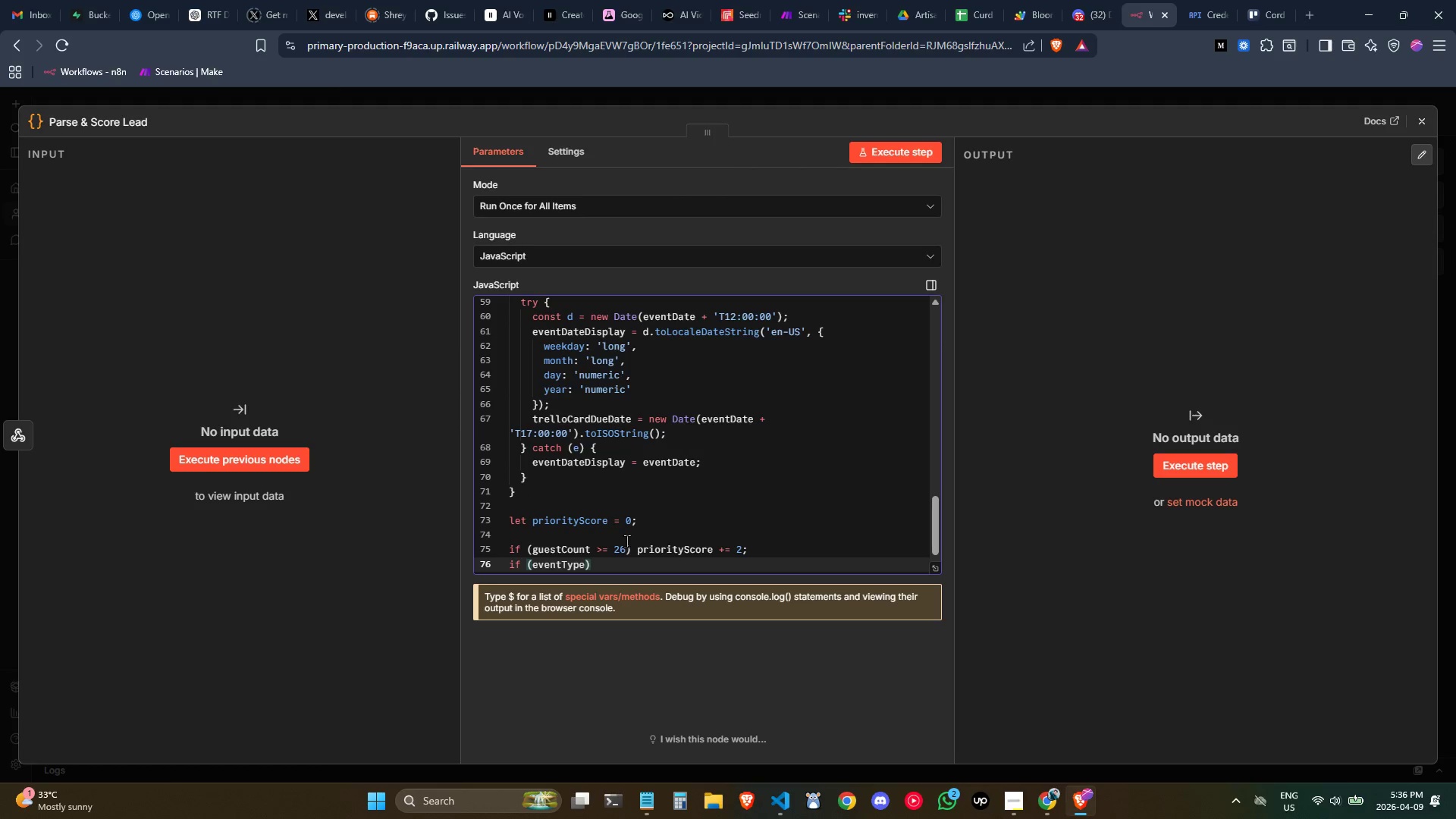 
type( === 'Corpa)
key(Backspace)
type(orate)
 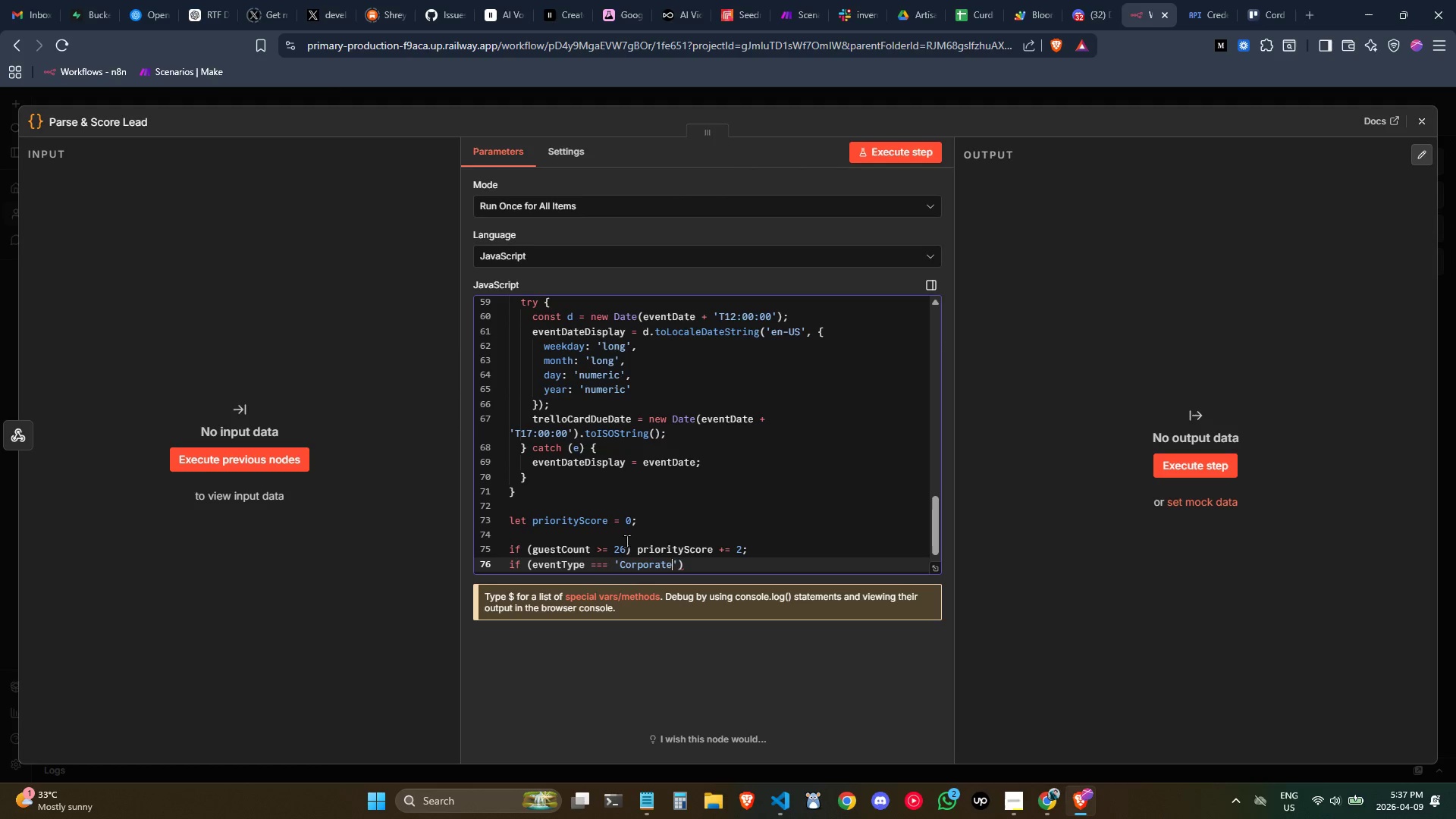 
key(ArrowRight)
 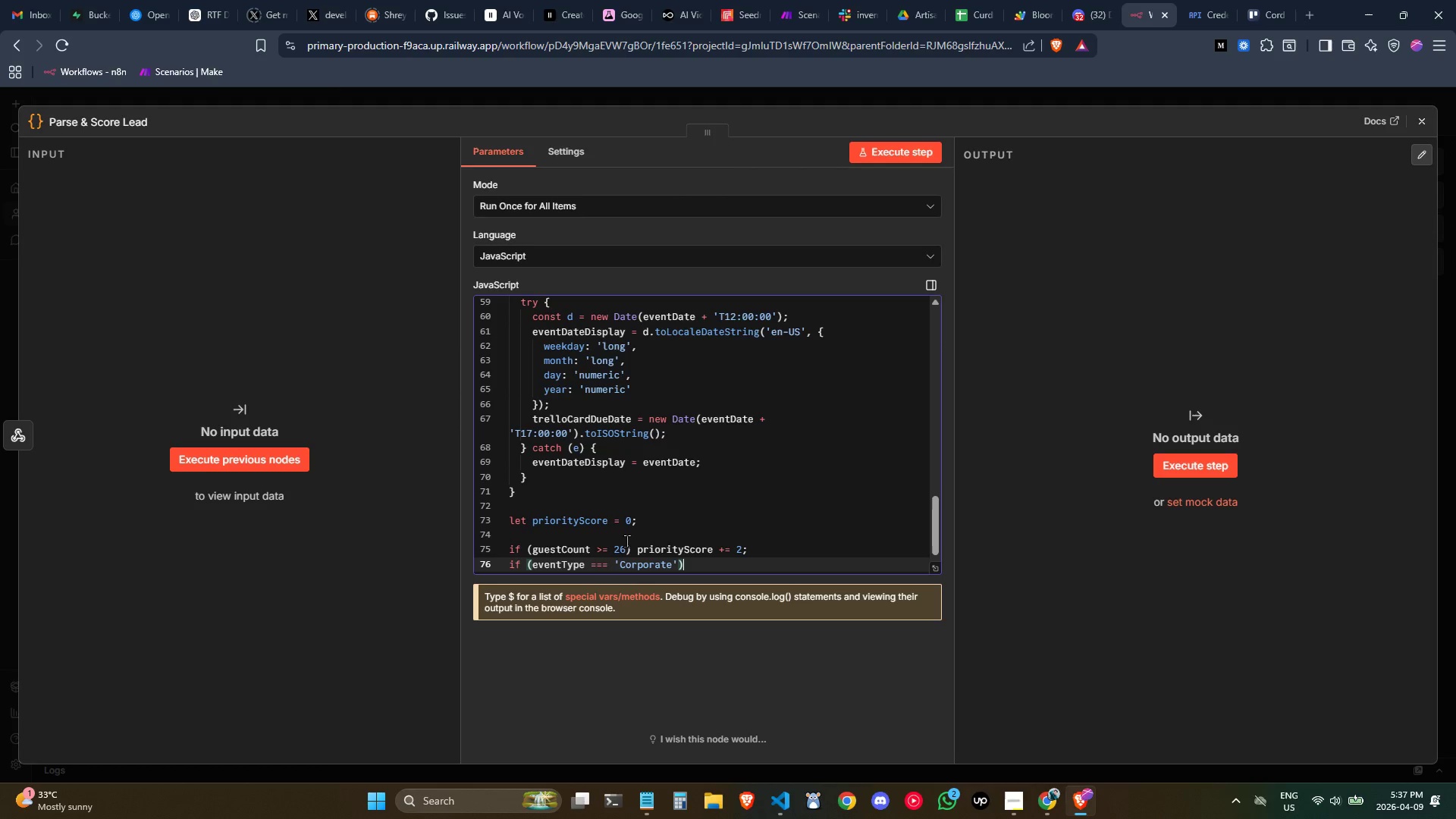 
key(ArrowRight)
 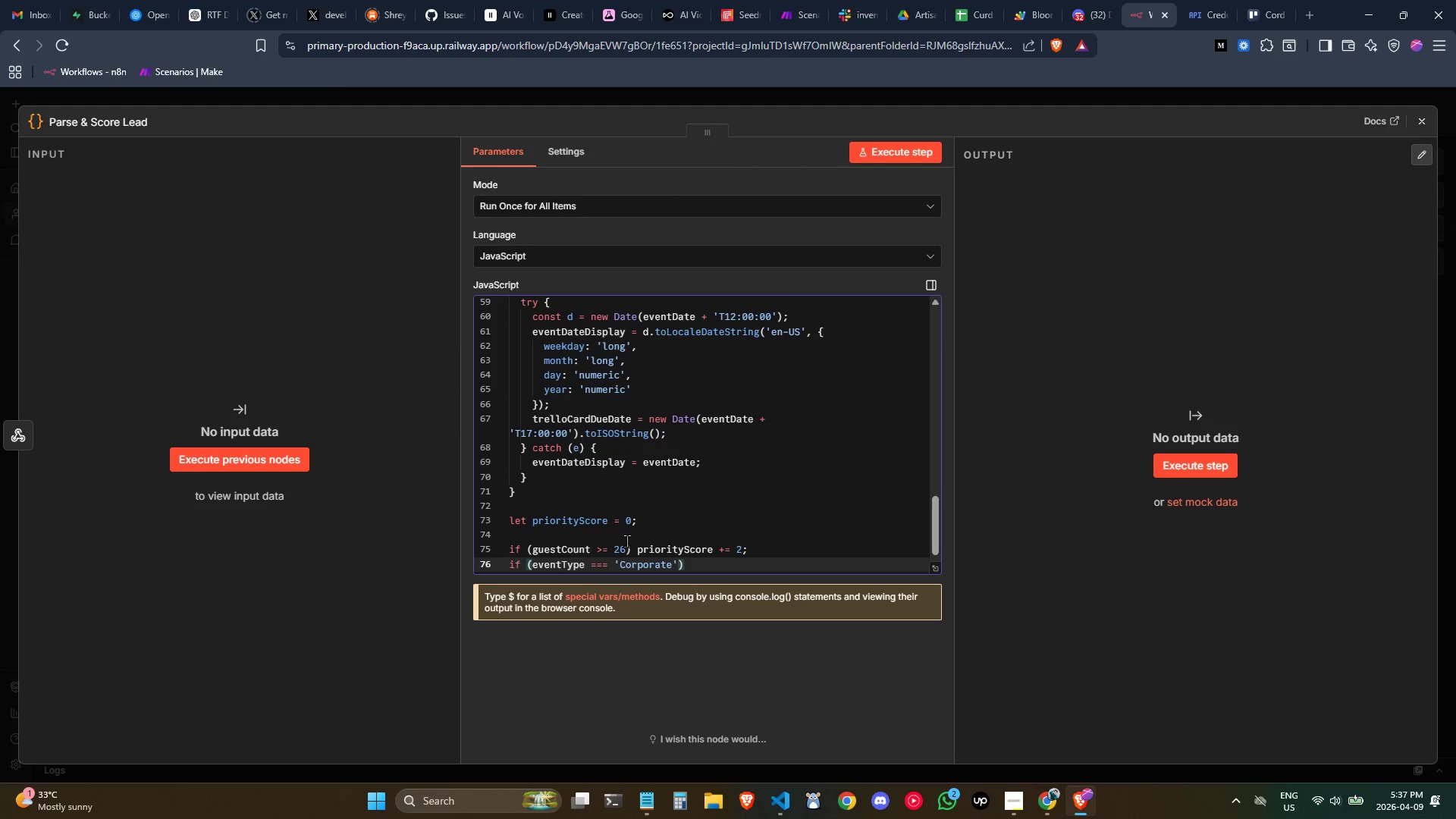 
type( prio)
 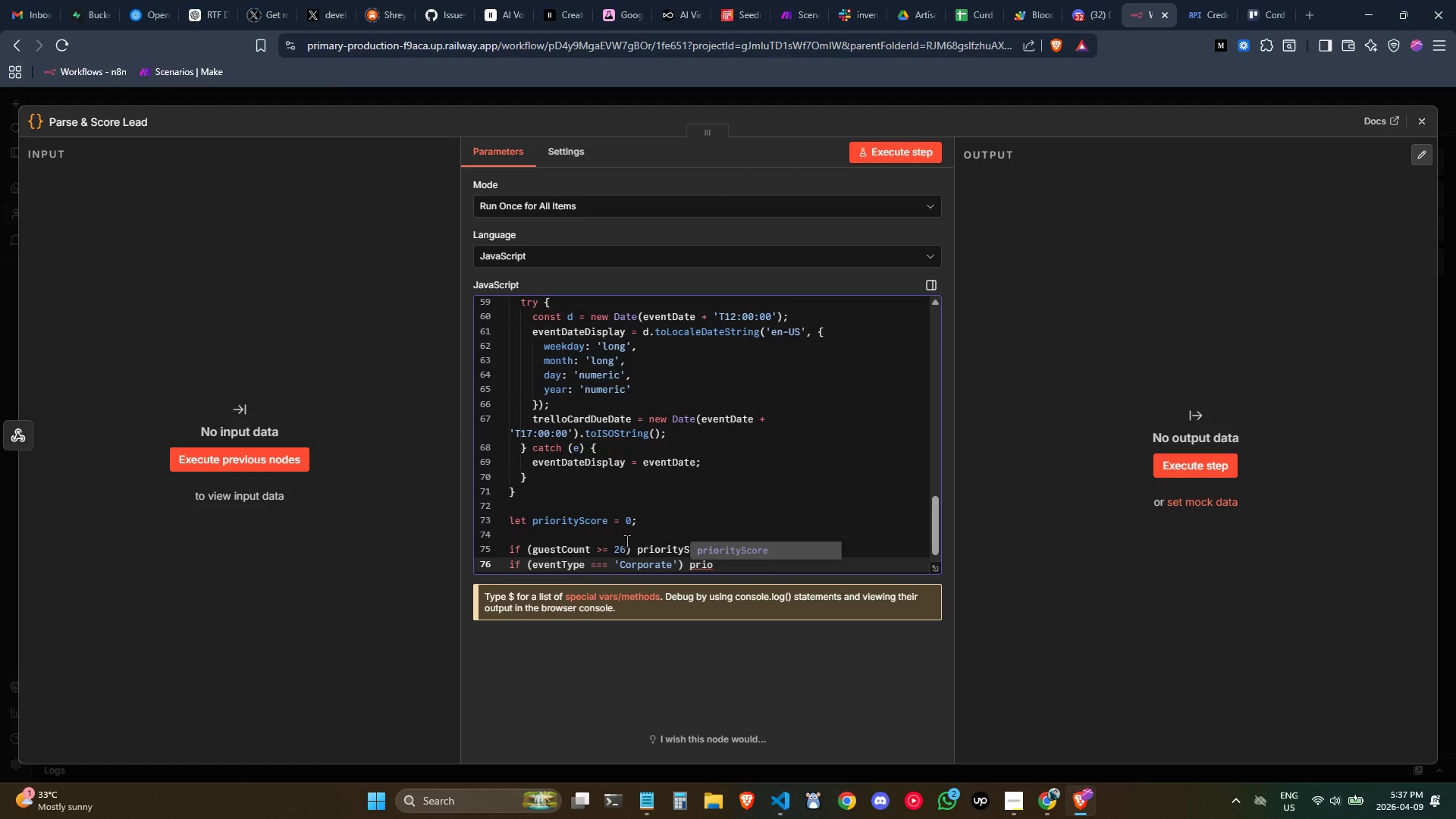 
key(Enter)
 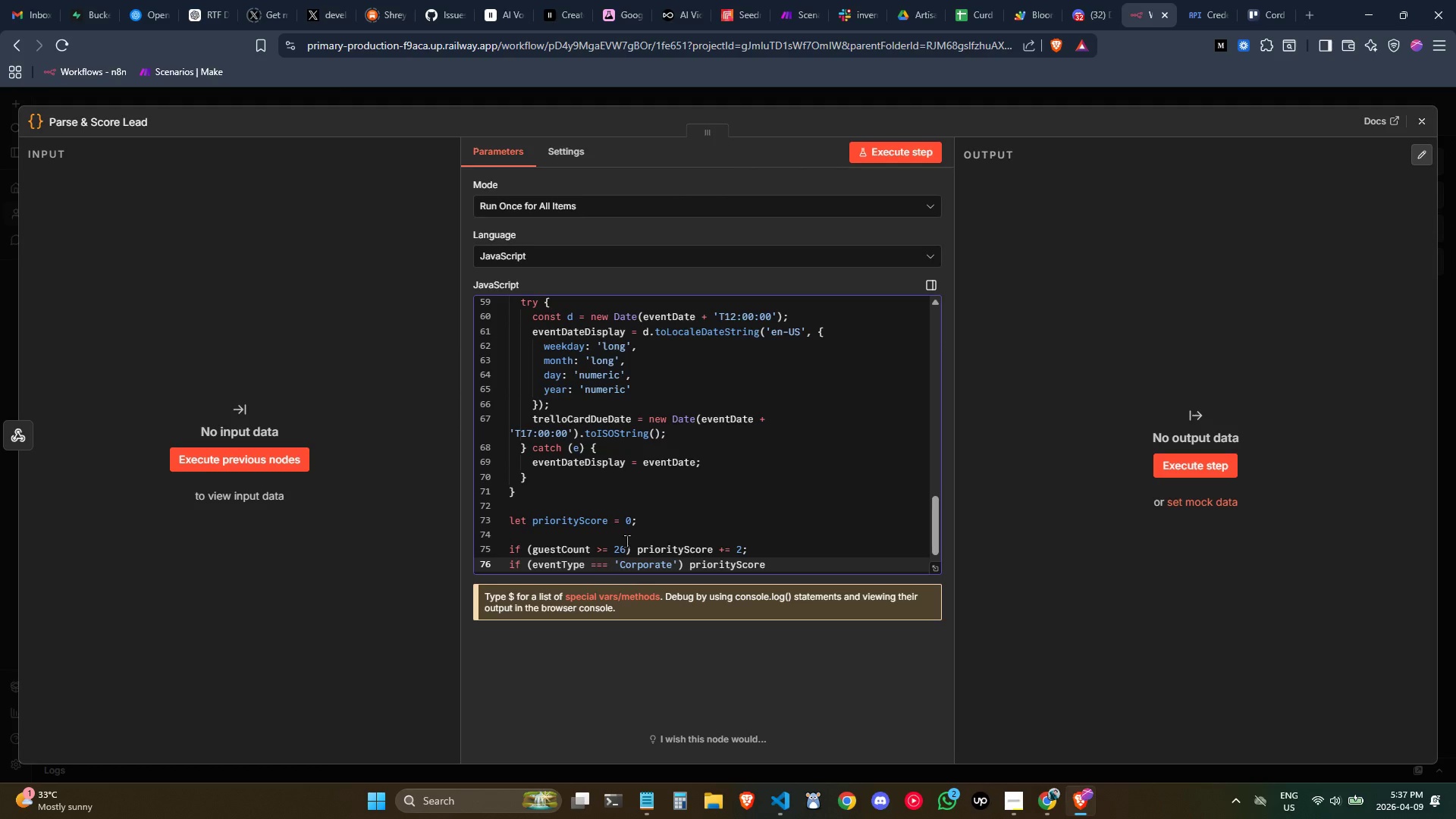 
key(Space)
 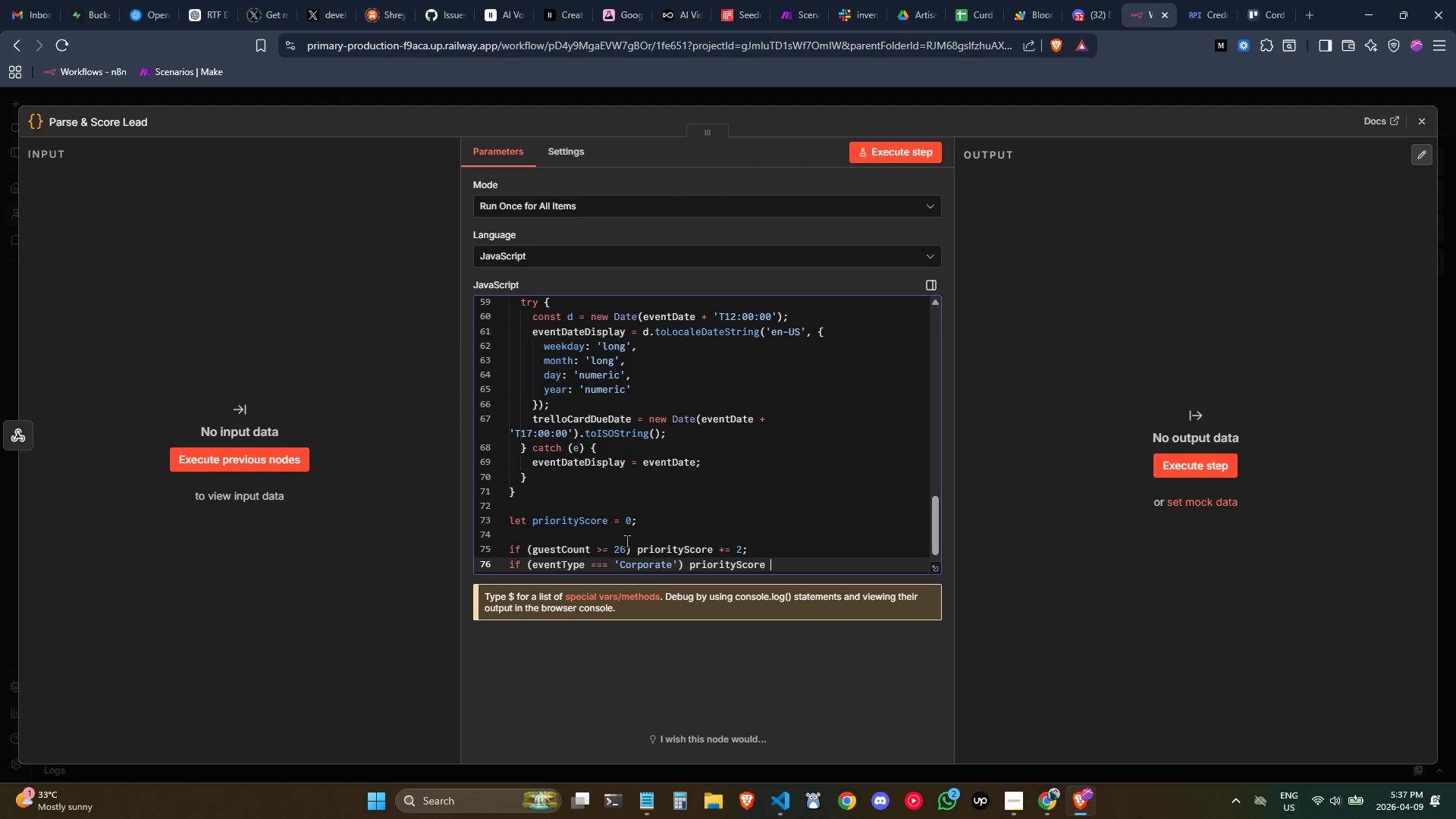 
key(Shift+ShiftLeft)
 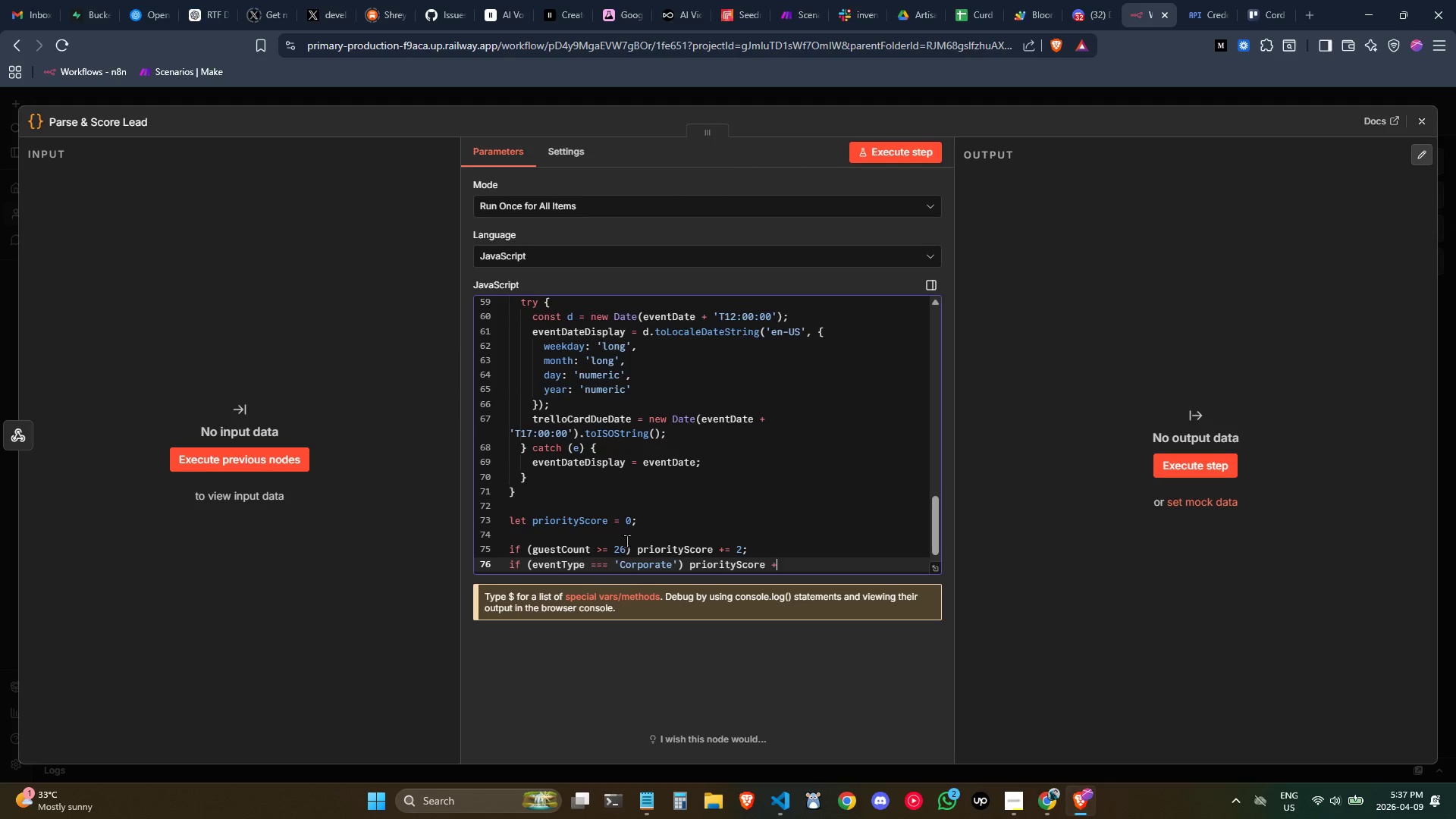 
key(Shift+Equal)
 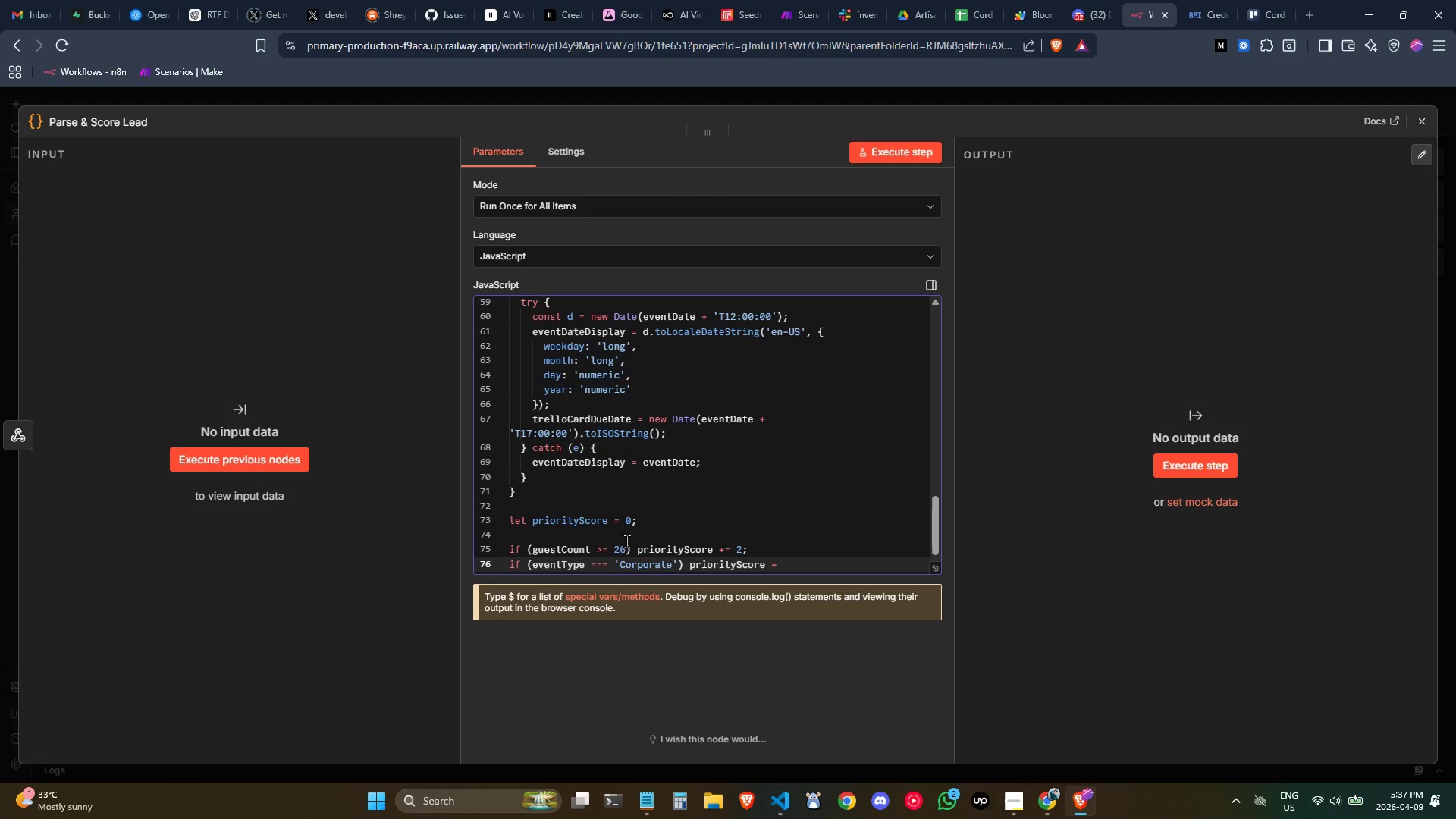 
key(Equal)
 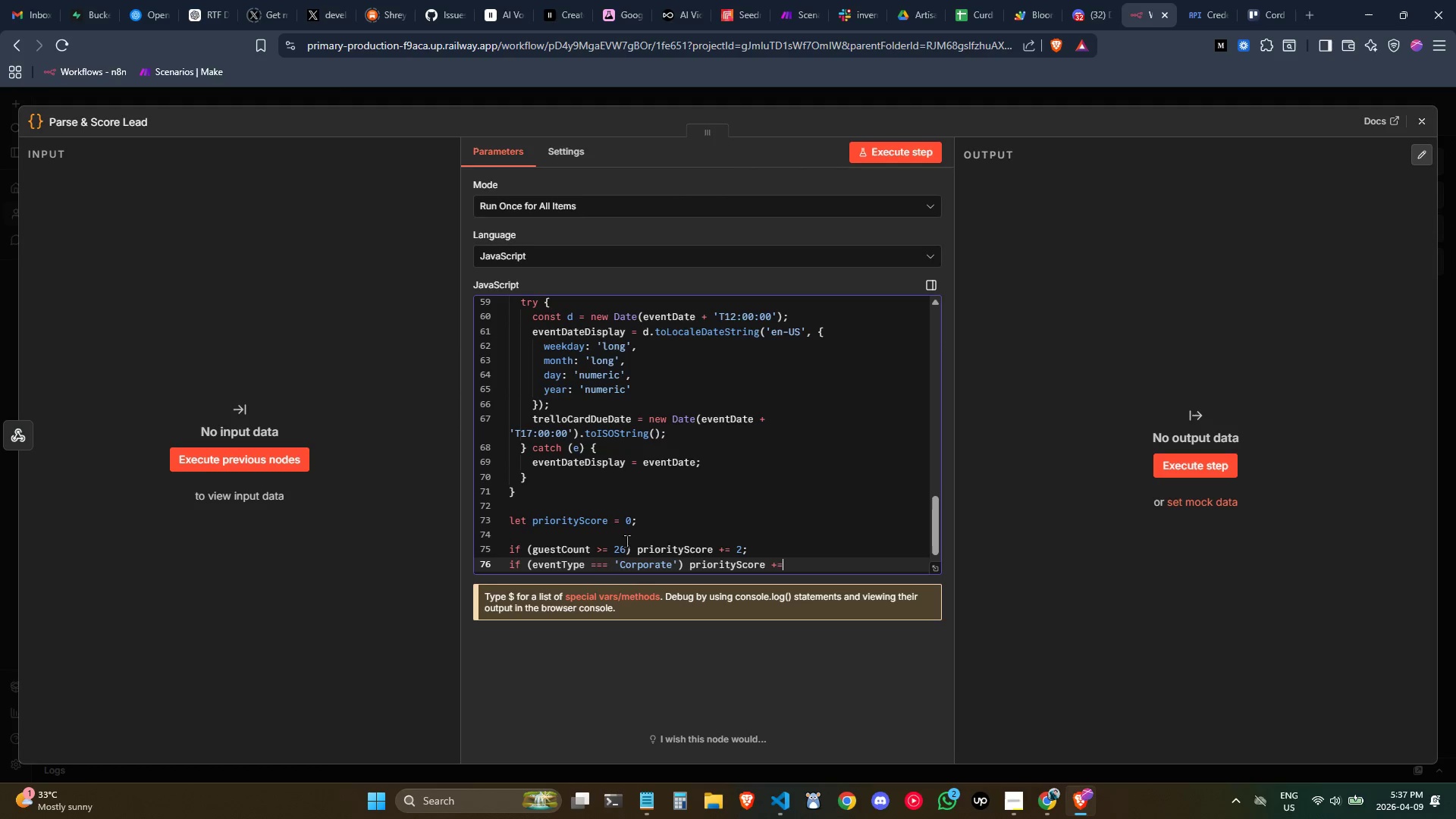 
key(Space)
 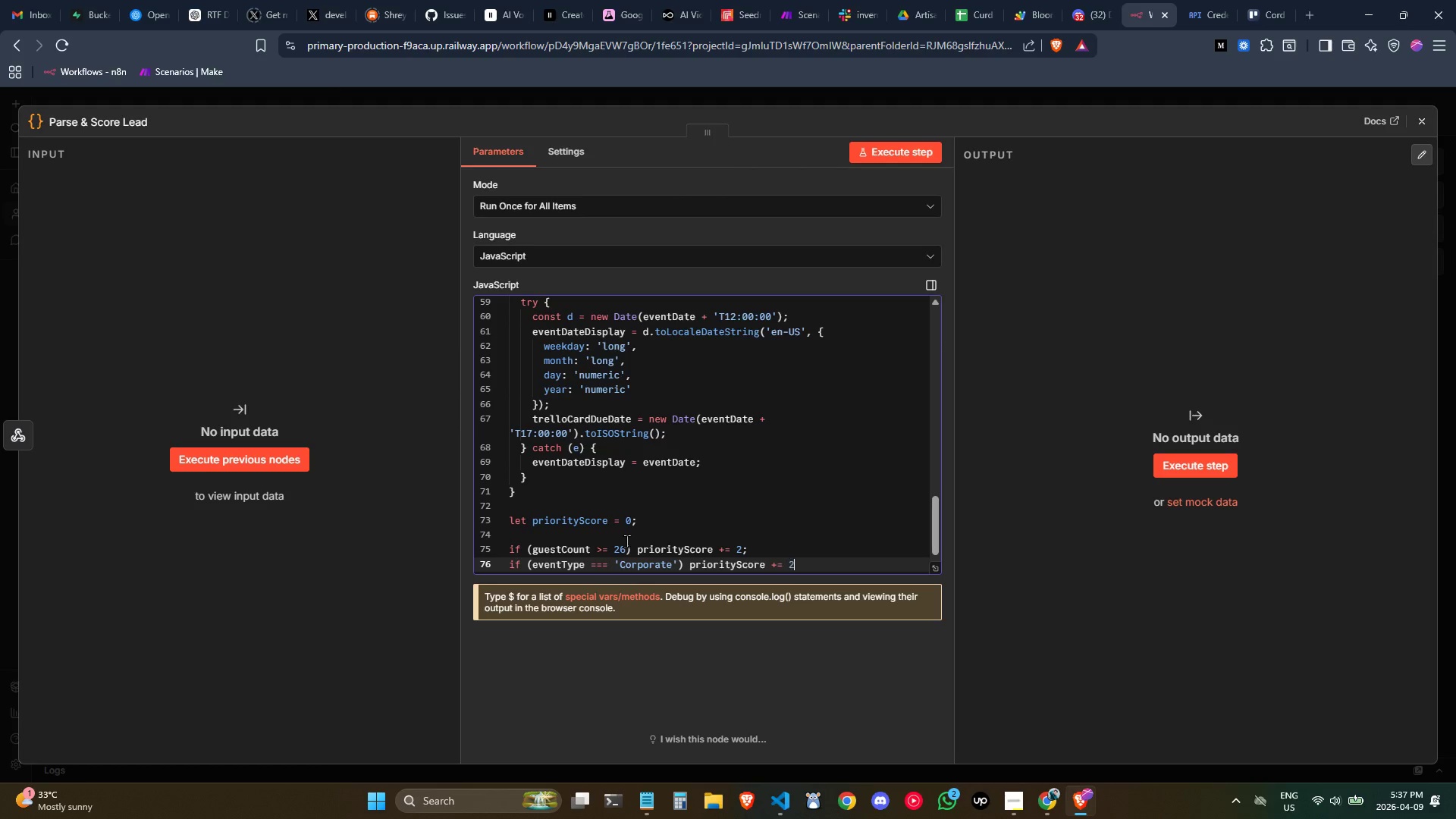 
key(2)
 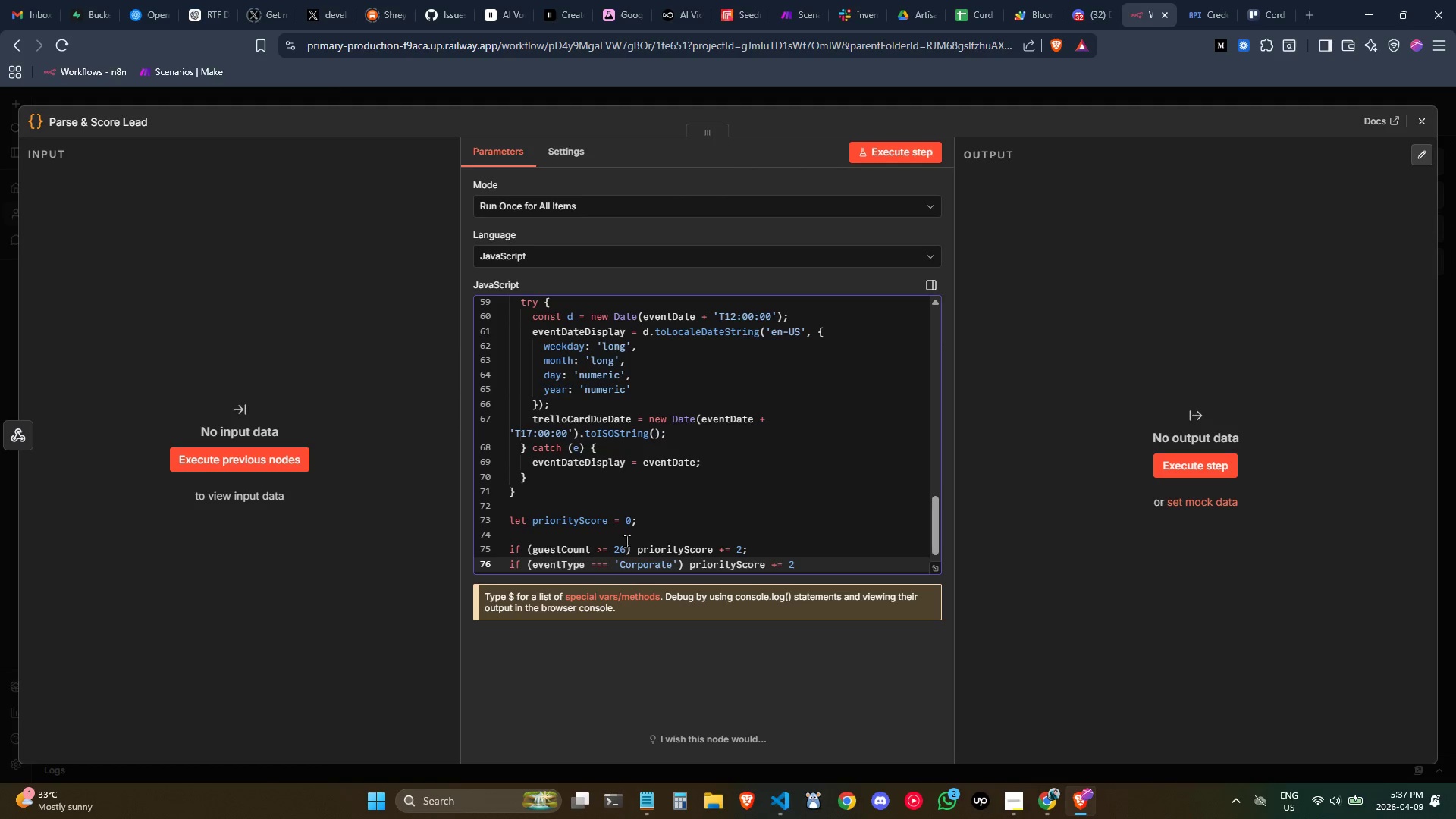 
key(Semicolon)
 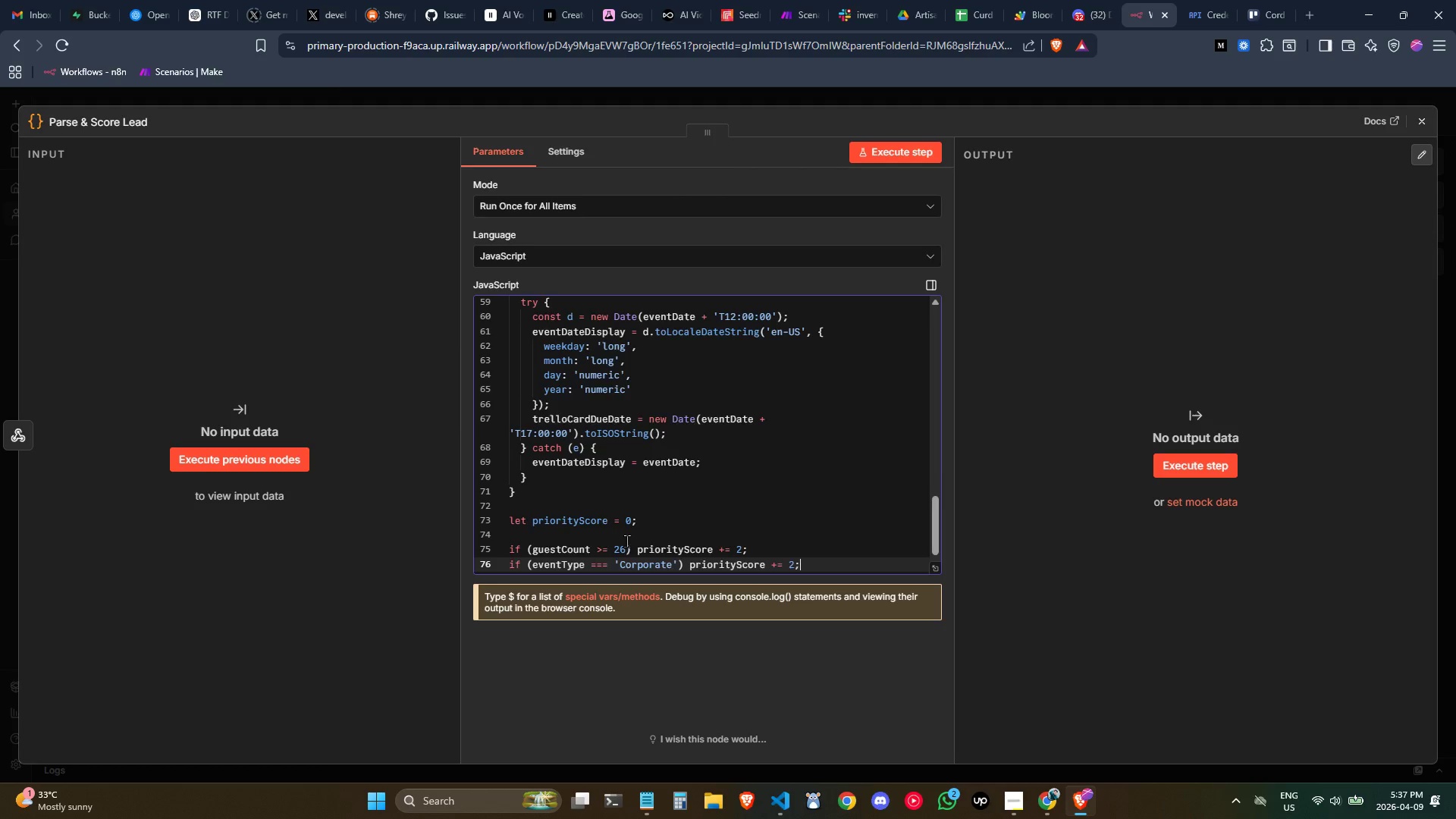 
key(Enter)
 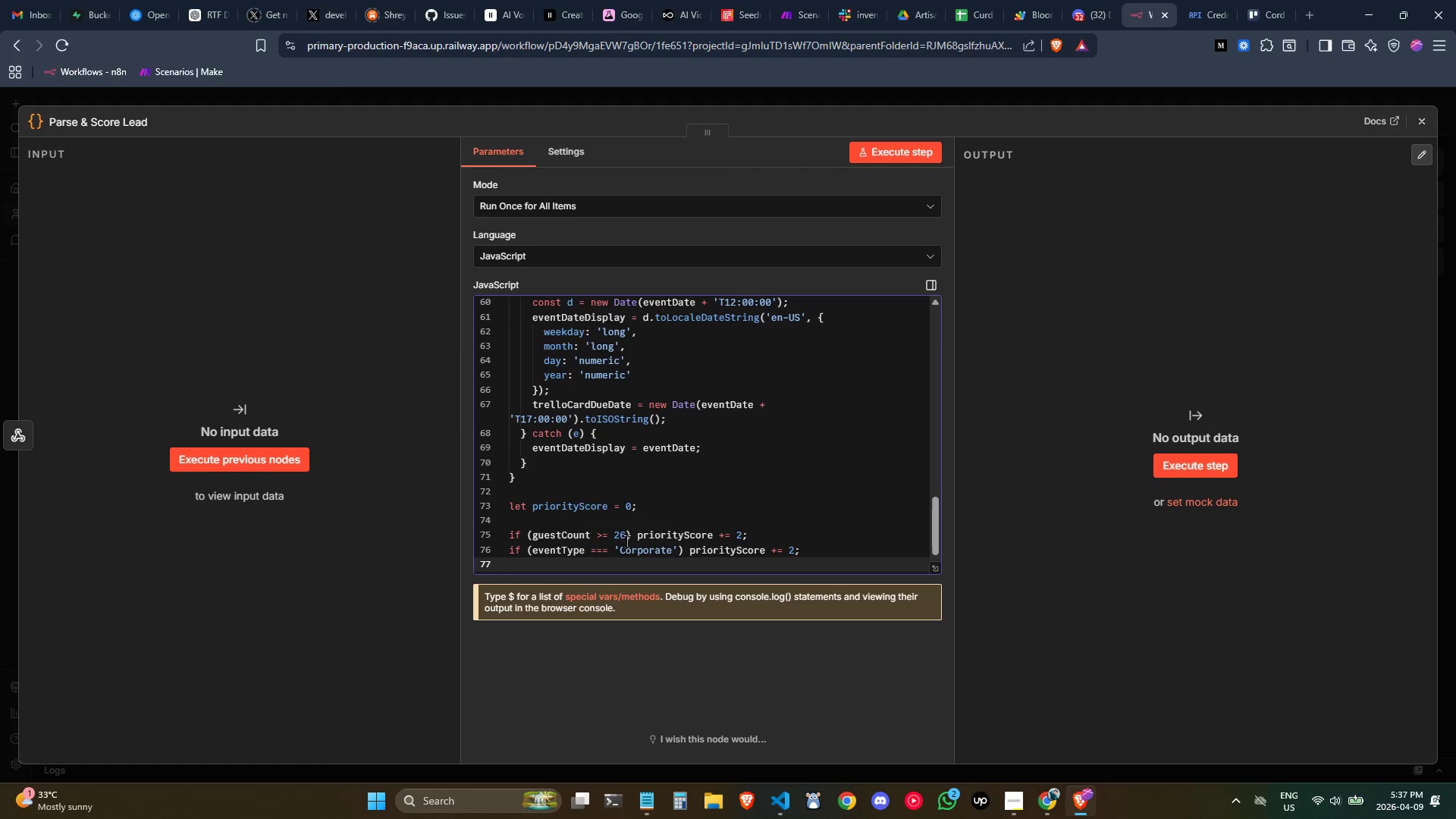 
right_click([626, 541])
 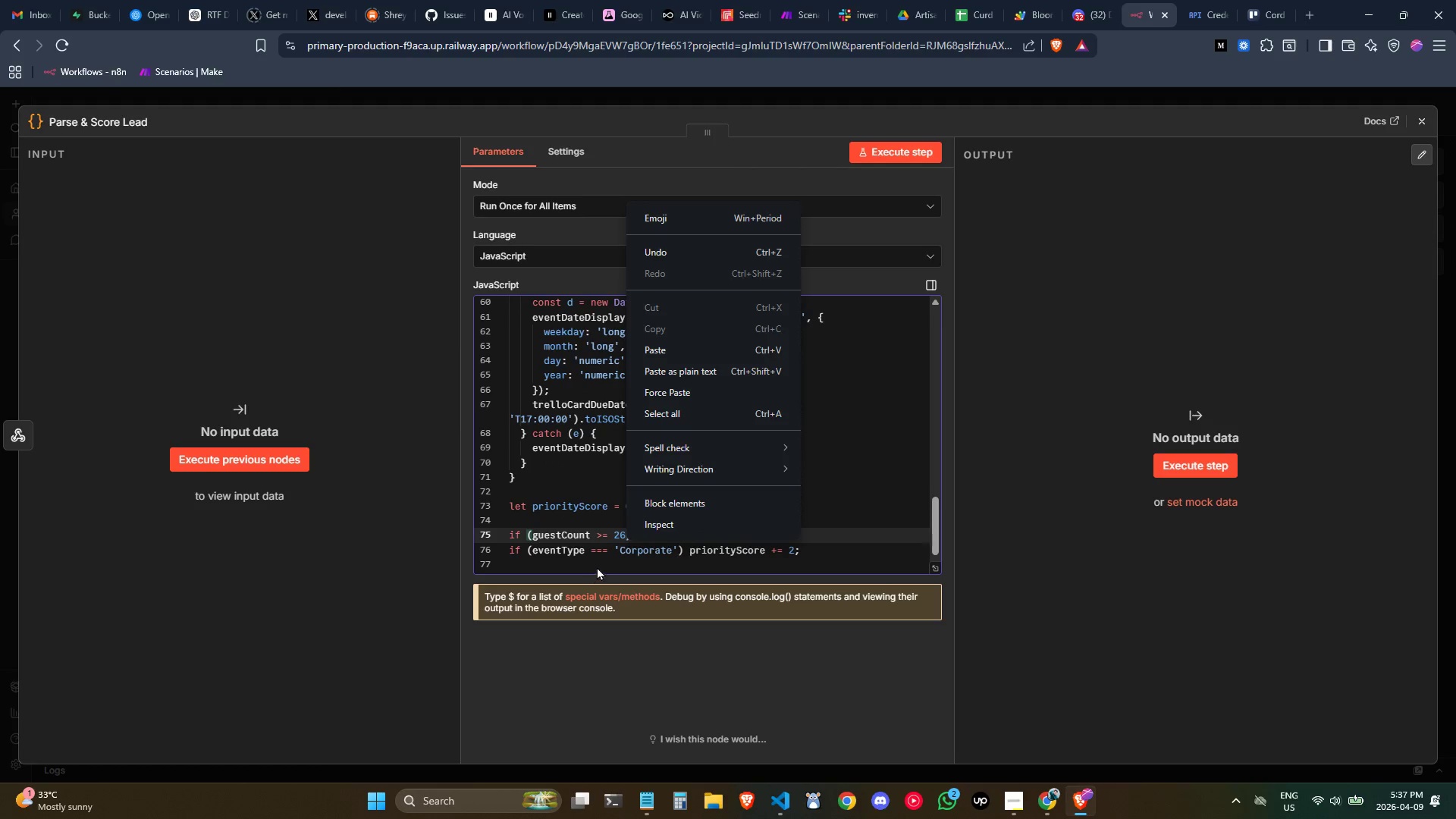 
left_click([602, 561])
 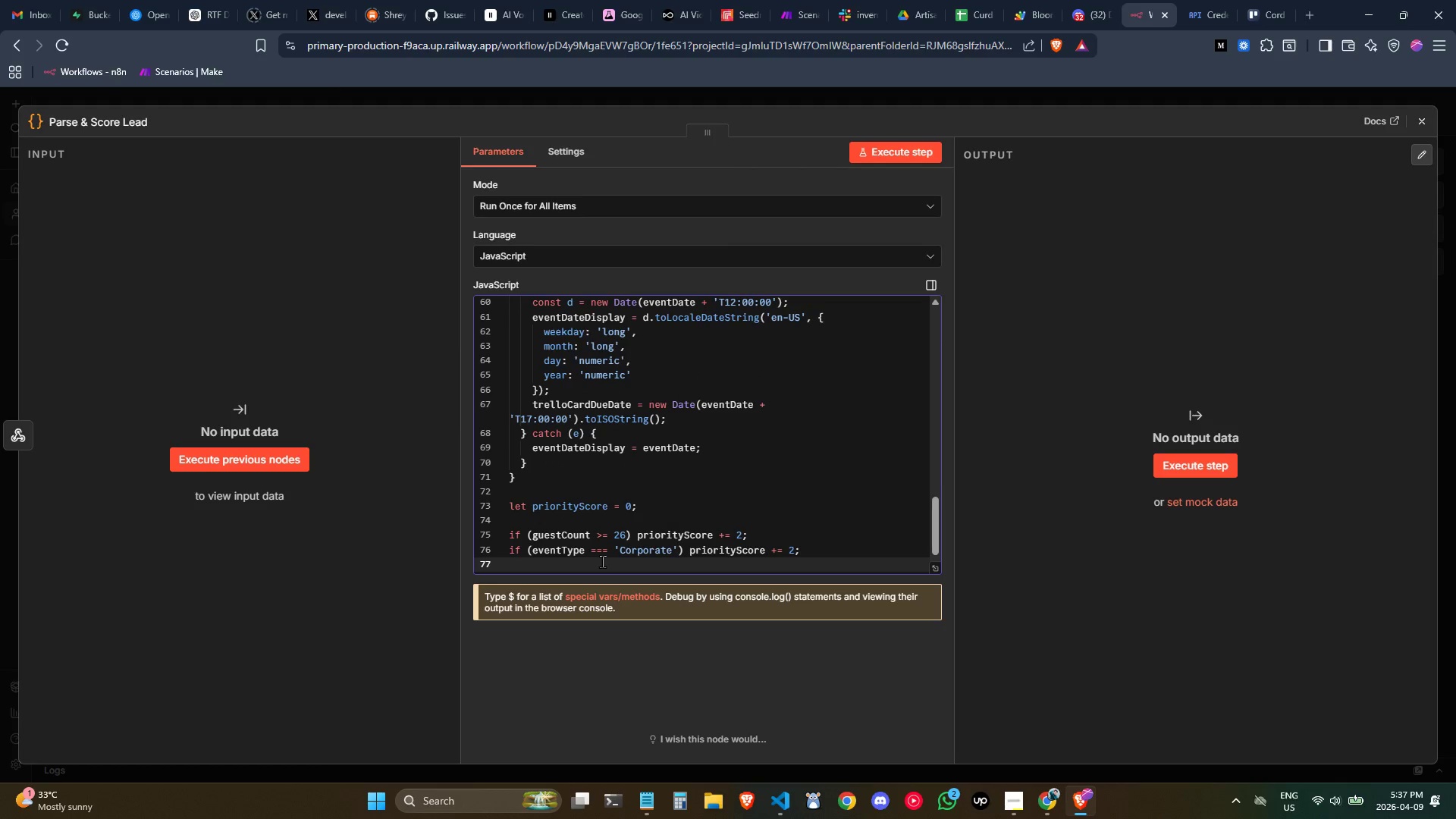 
type(if (servie)
key(Backspace)
type(ce)
 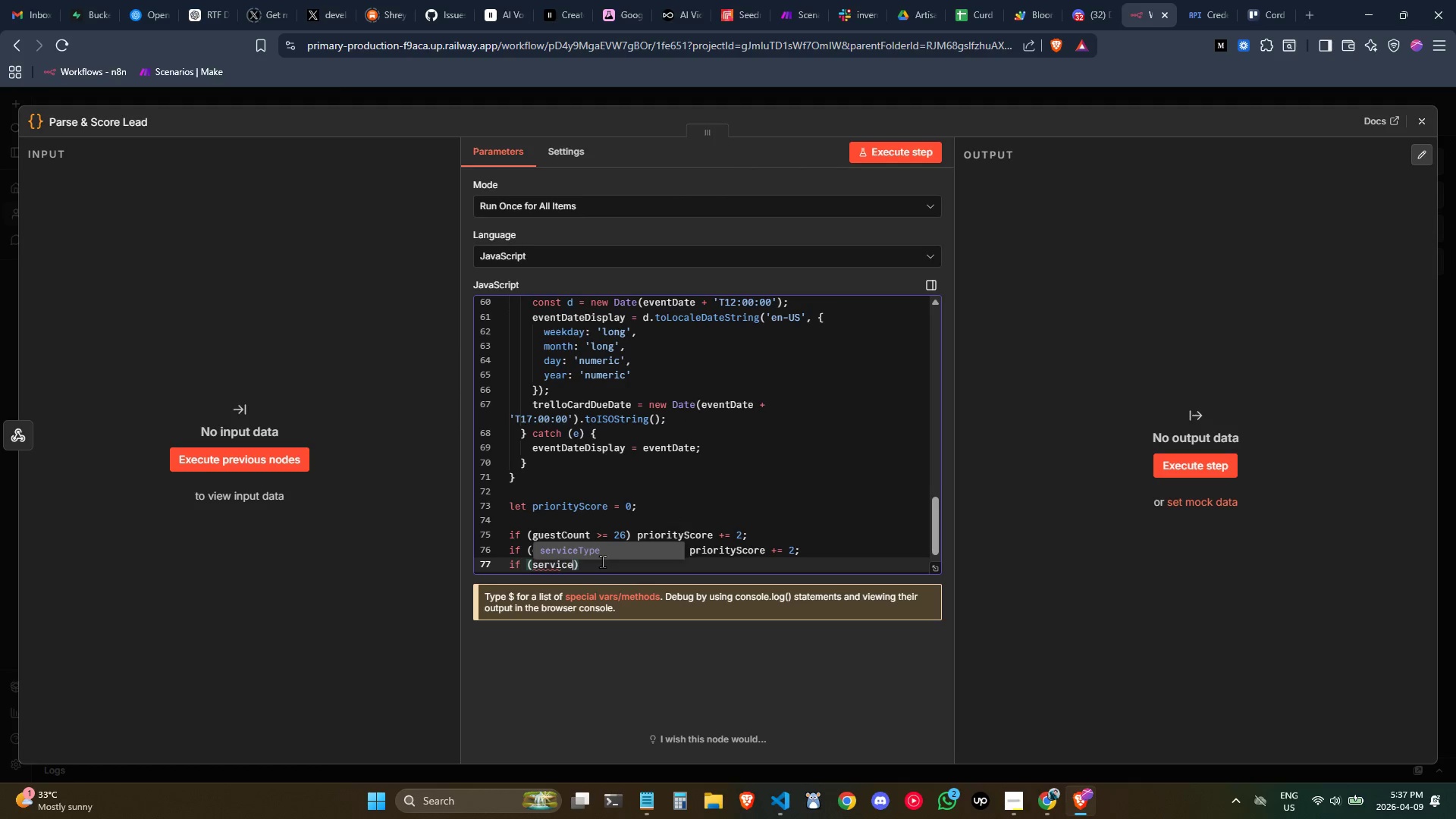 
key(Enter)
 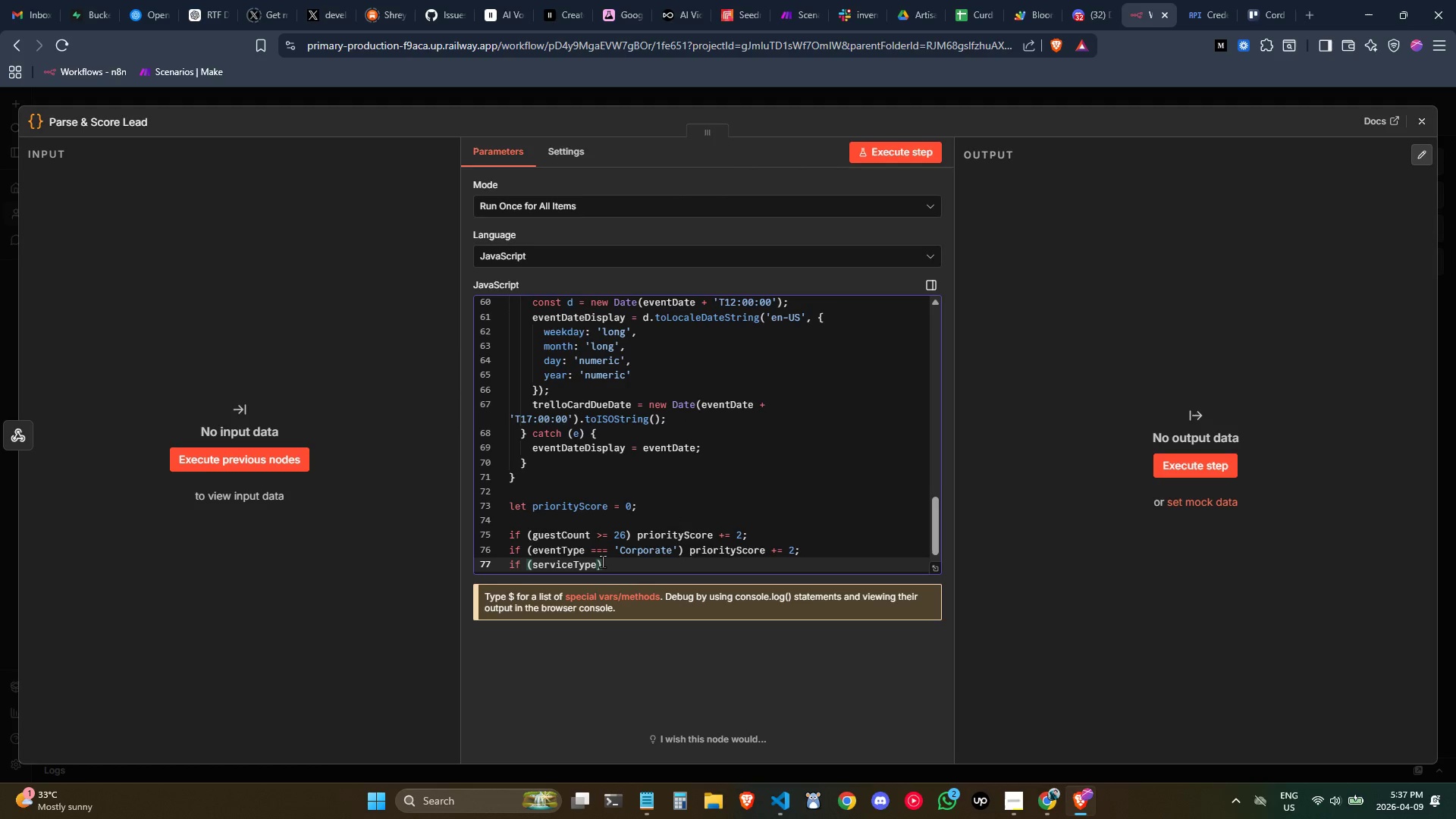 
type( === 'Wee)
key(Backspace)
type(dding Charcutir)
key(Backspace)
key(Backspace)
key(Backspace)
type(terie)
 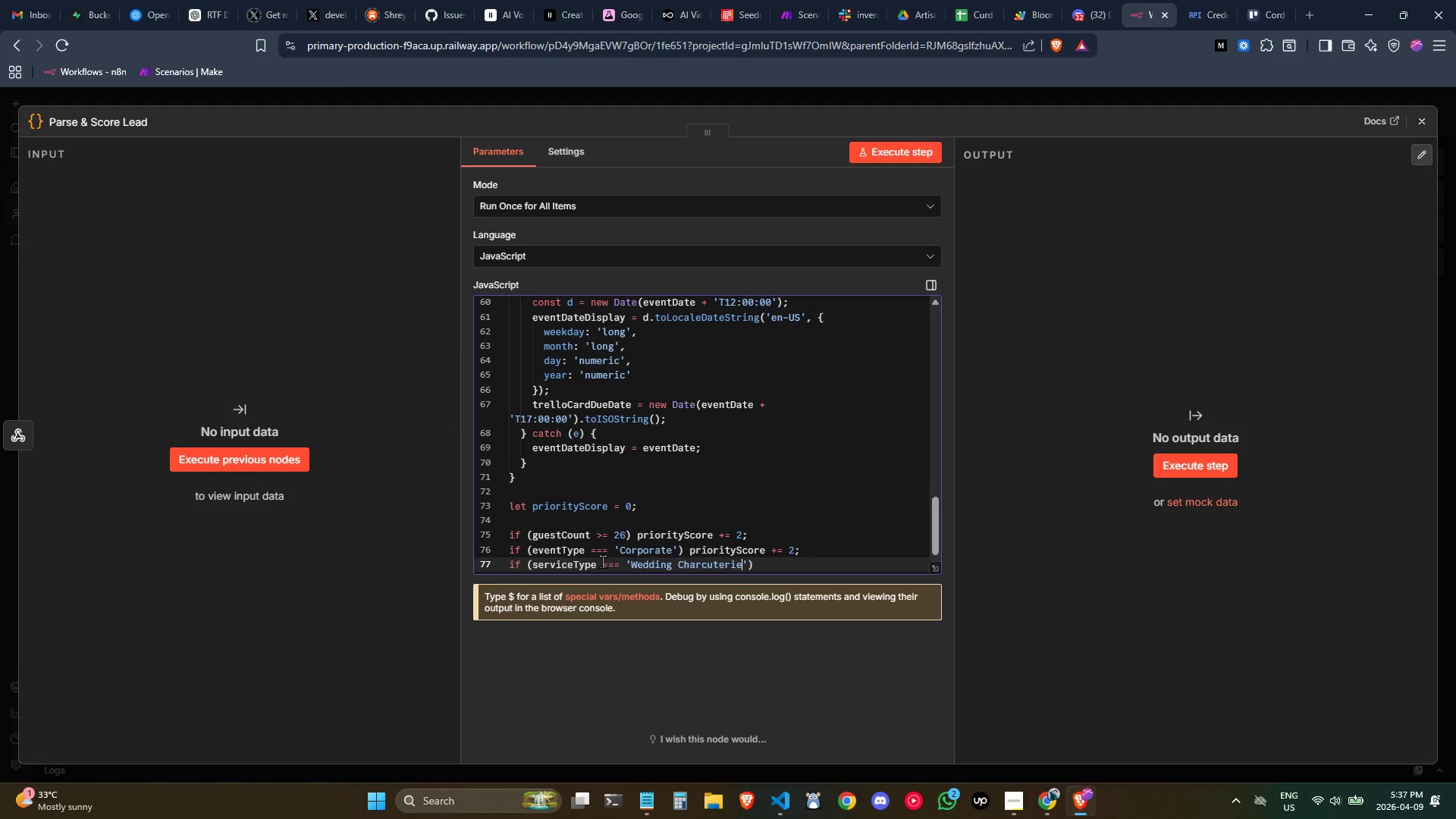 
key(ArrowRight)
 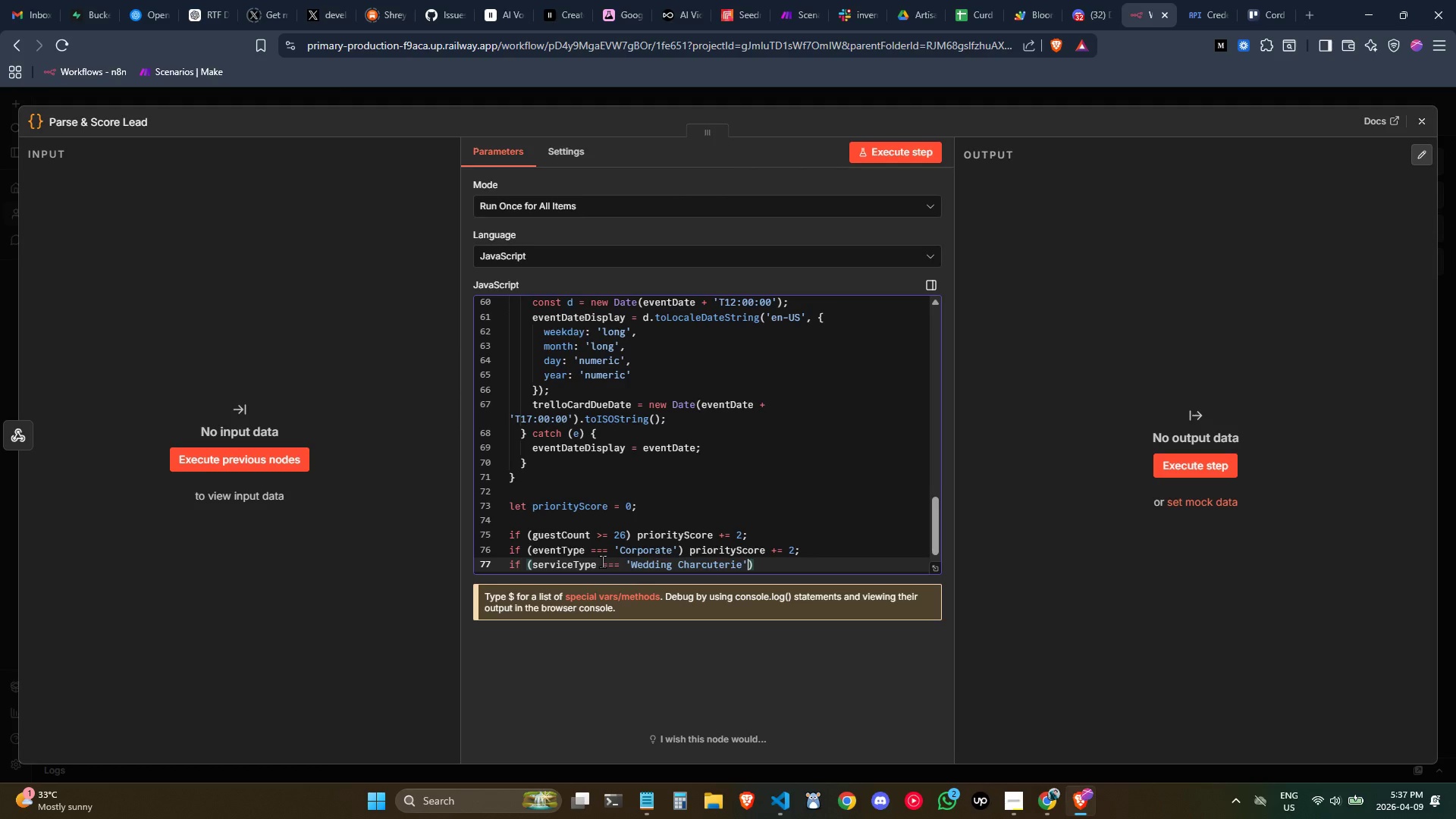 
key(ArrowRight)
 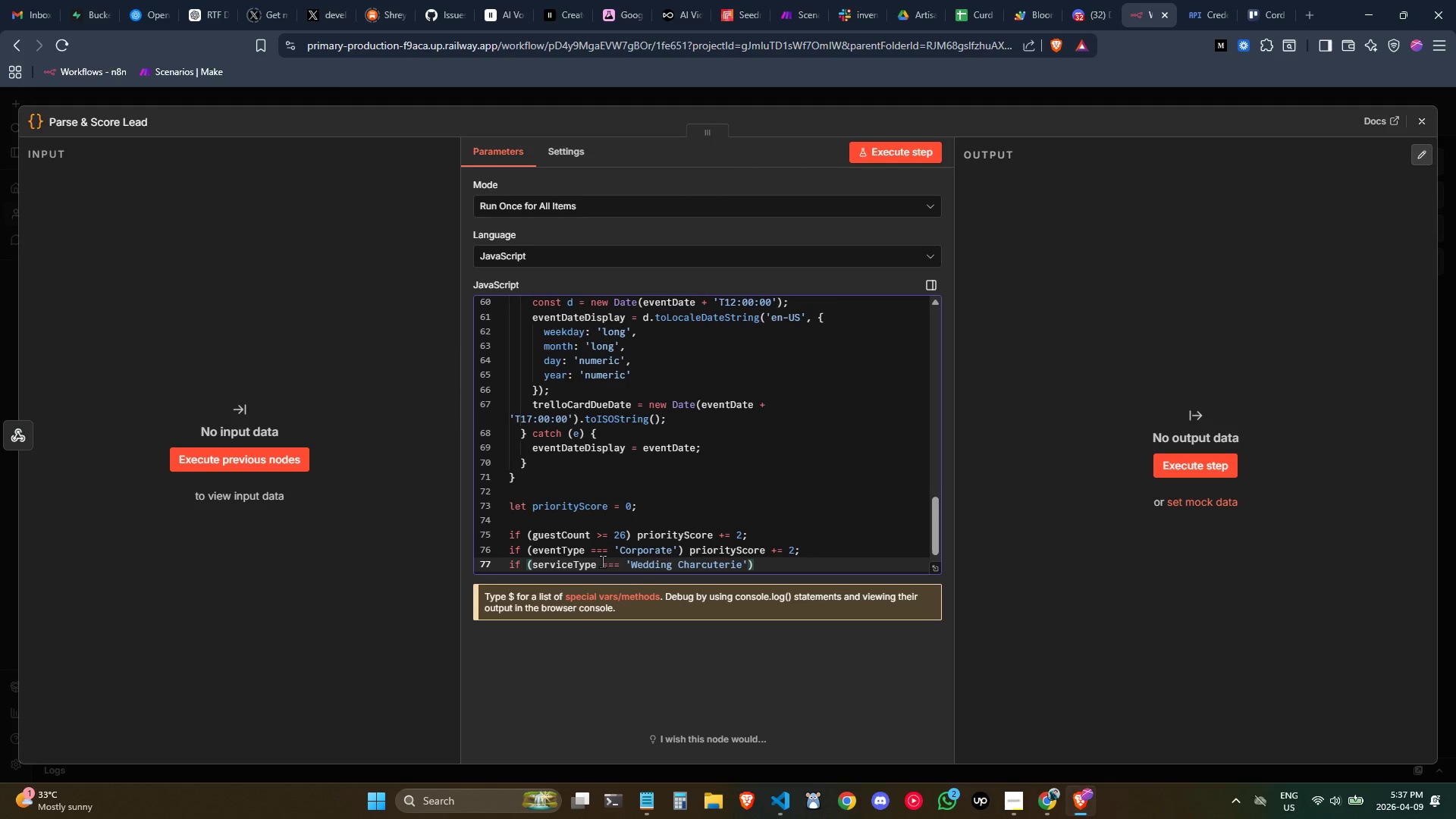 
type( prip)
key(Backspace)
type(o)
 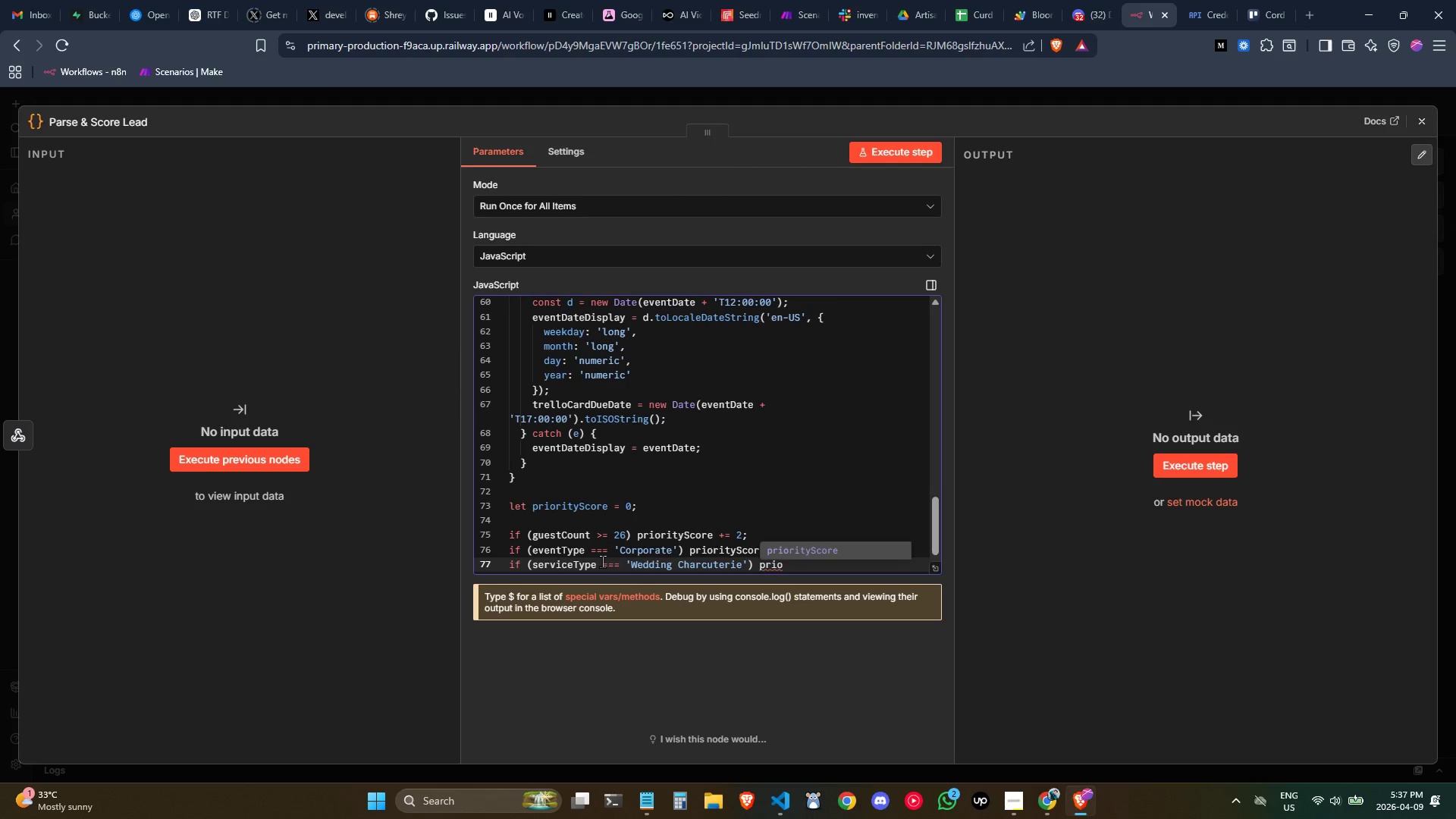 
key(Enter)
 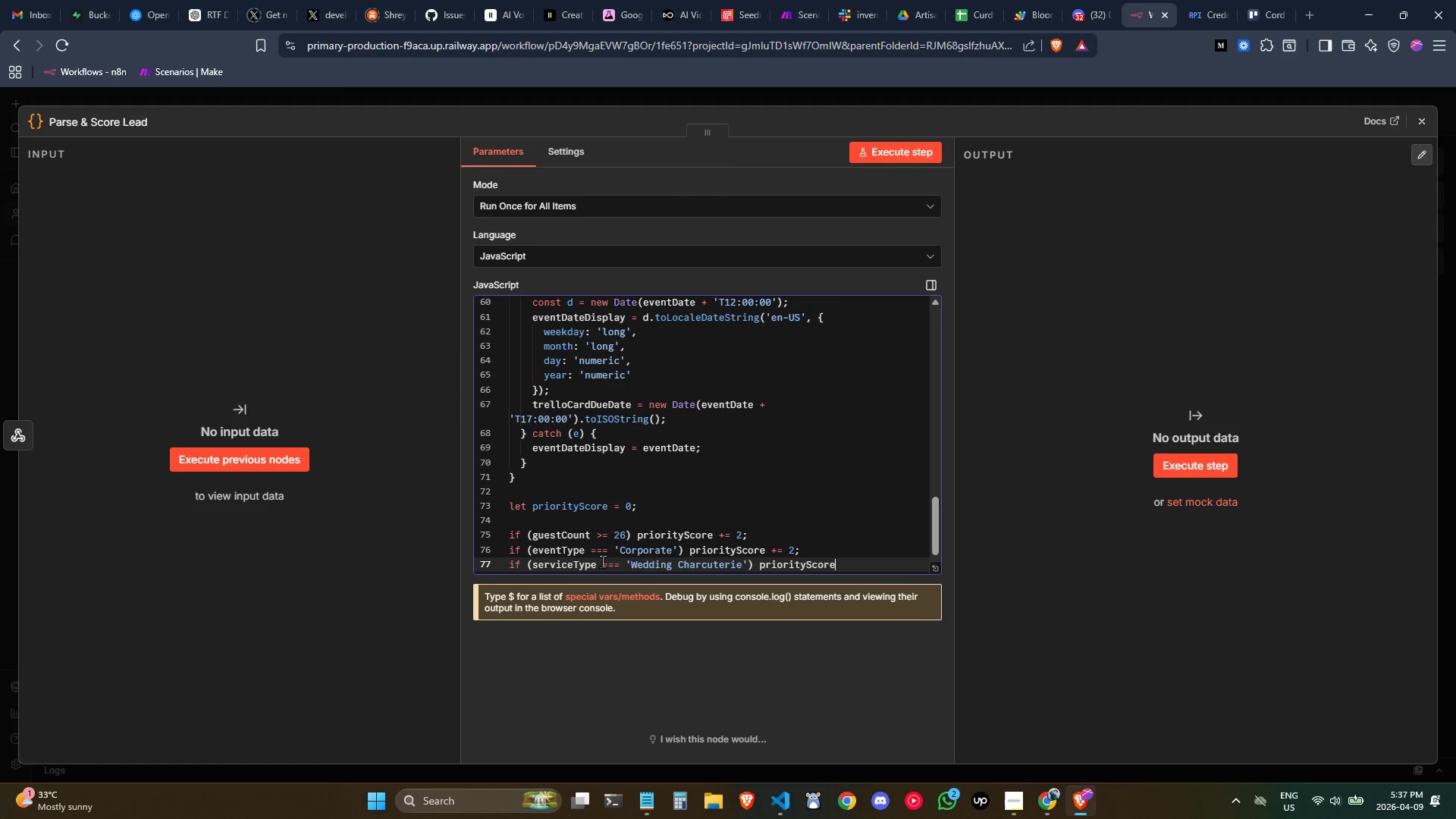 
key(Space)
 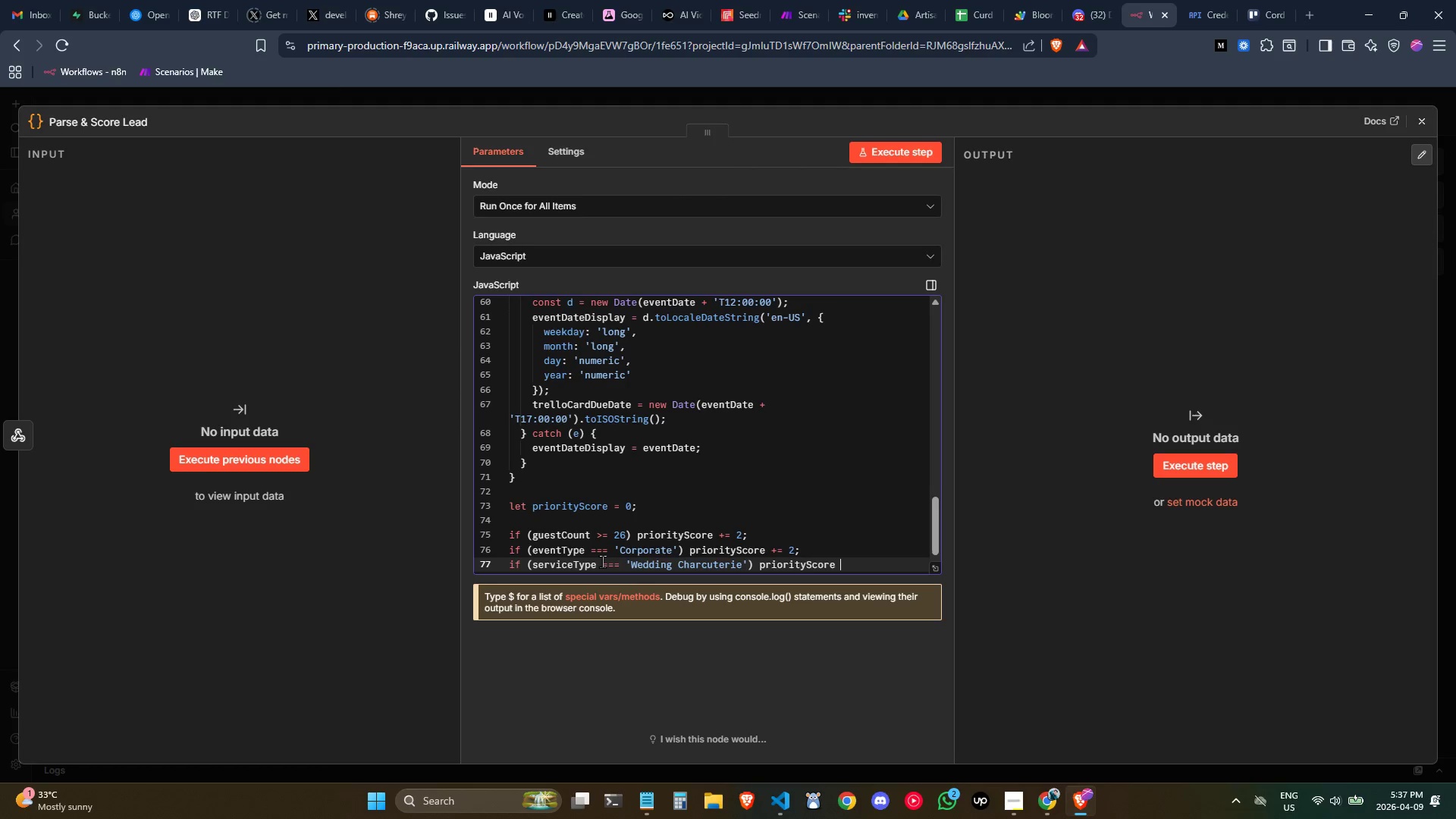 
key(Shift+ShiftLeft)
 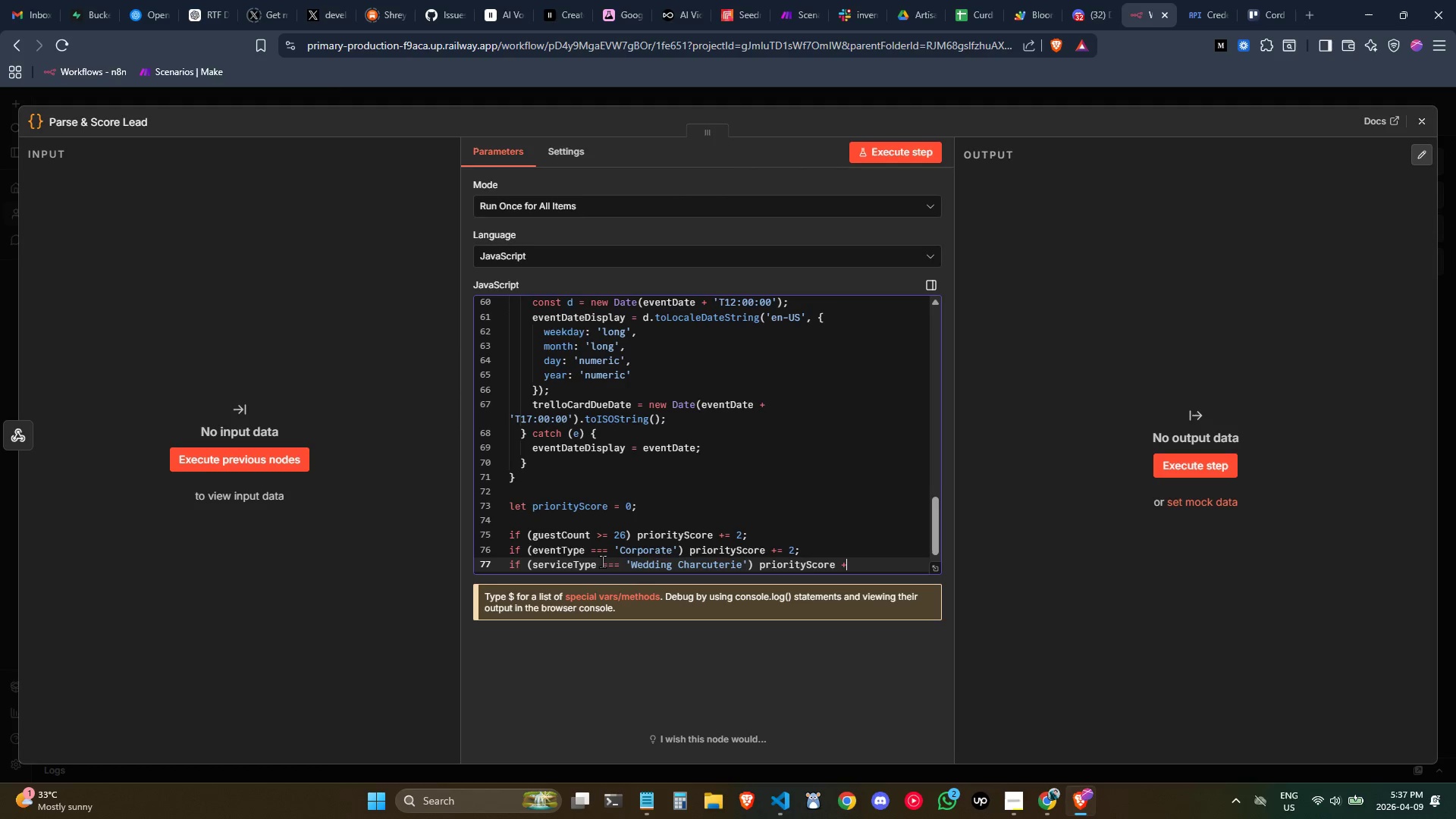 
key(Shift+Equal)
 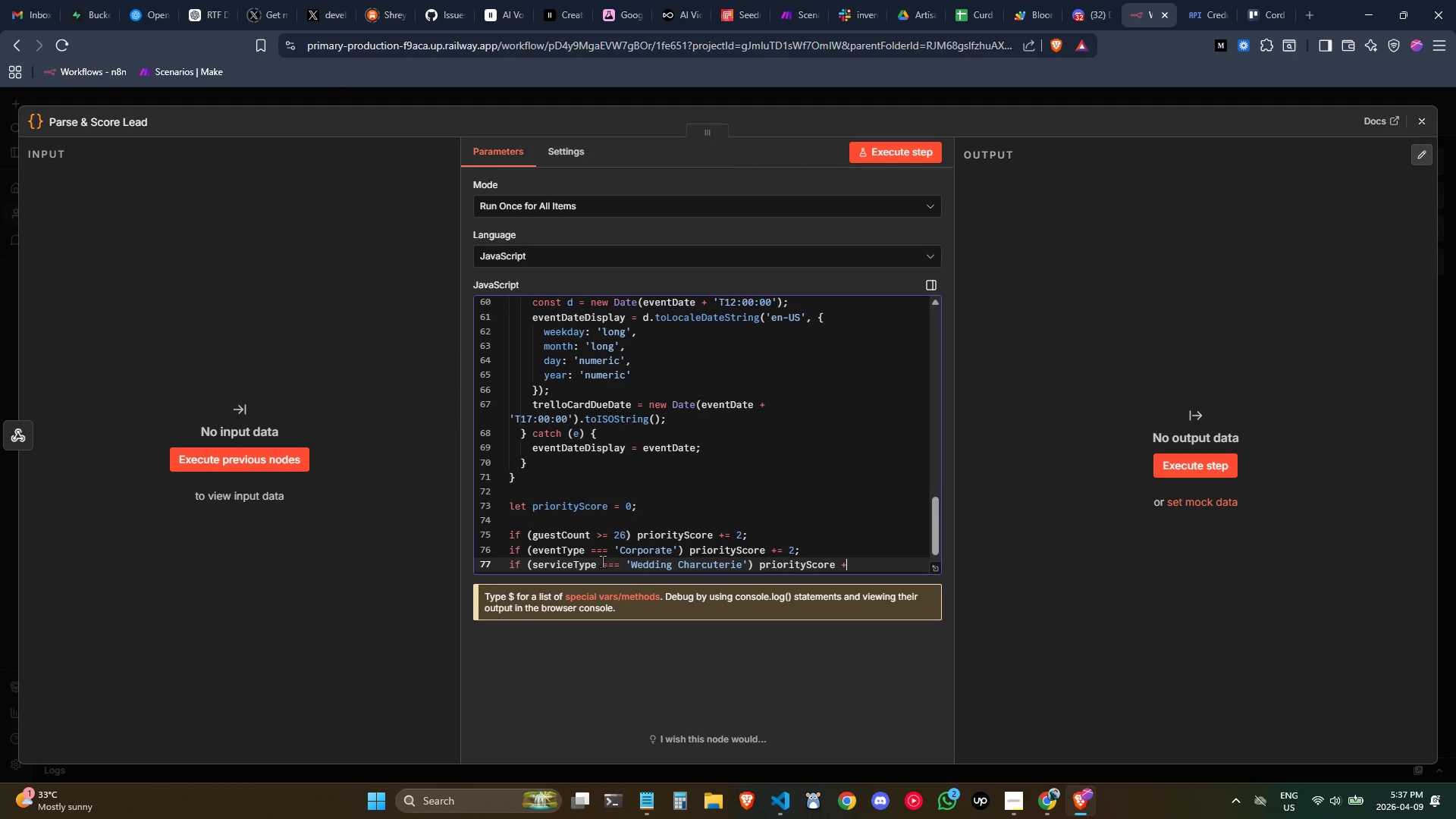 
key(Equal)
 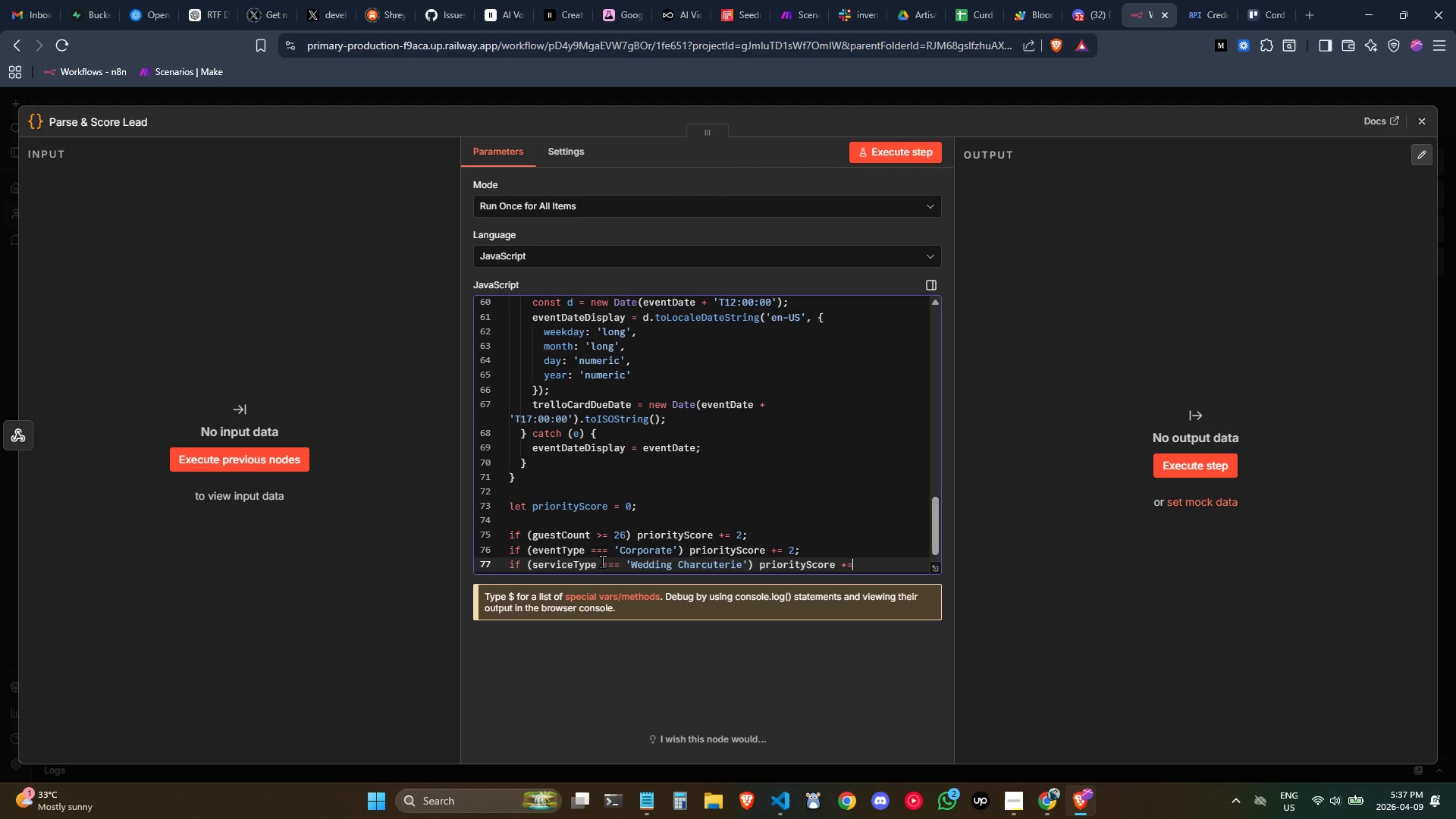 
key(Space)
 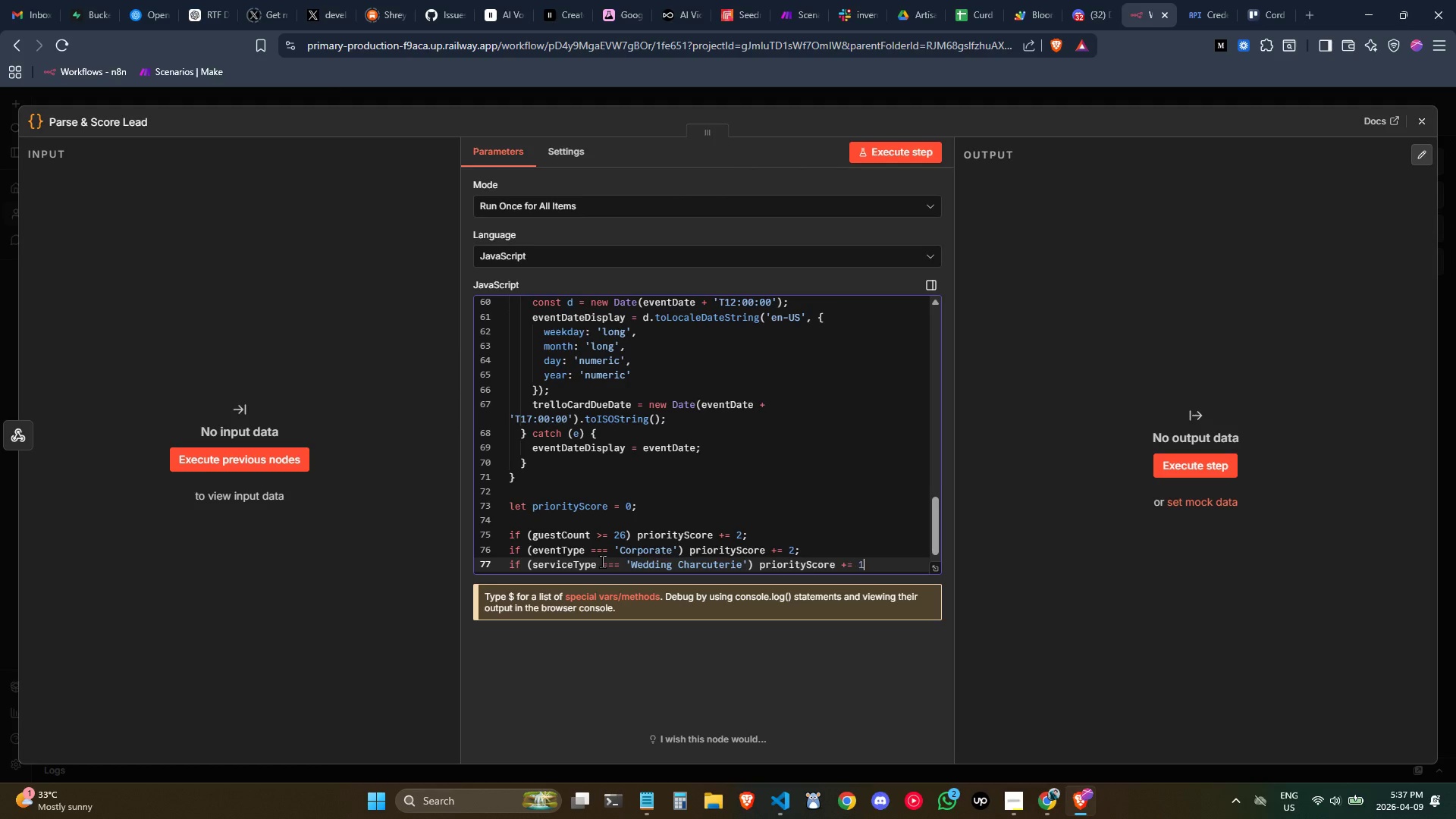 
key(1)
 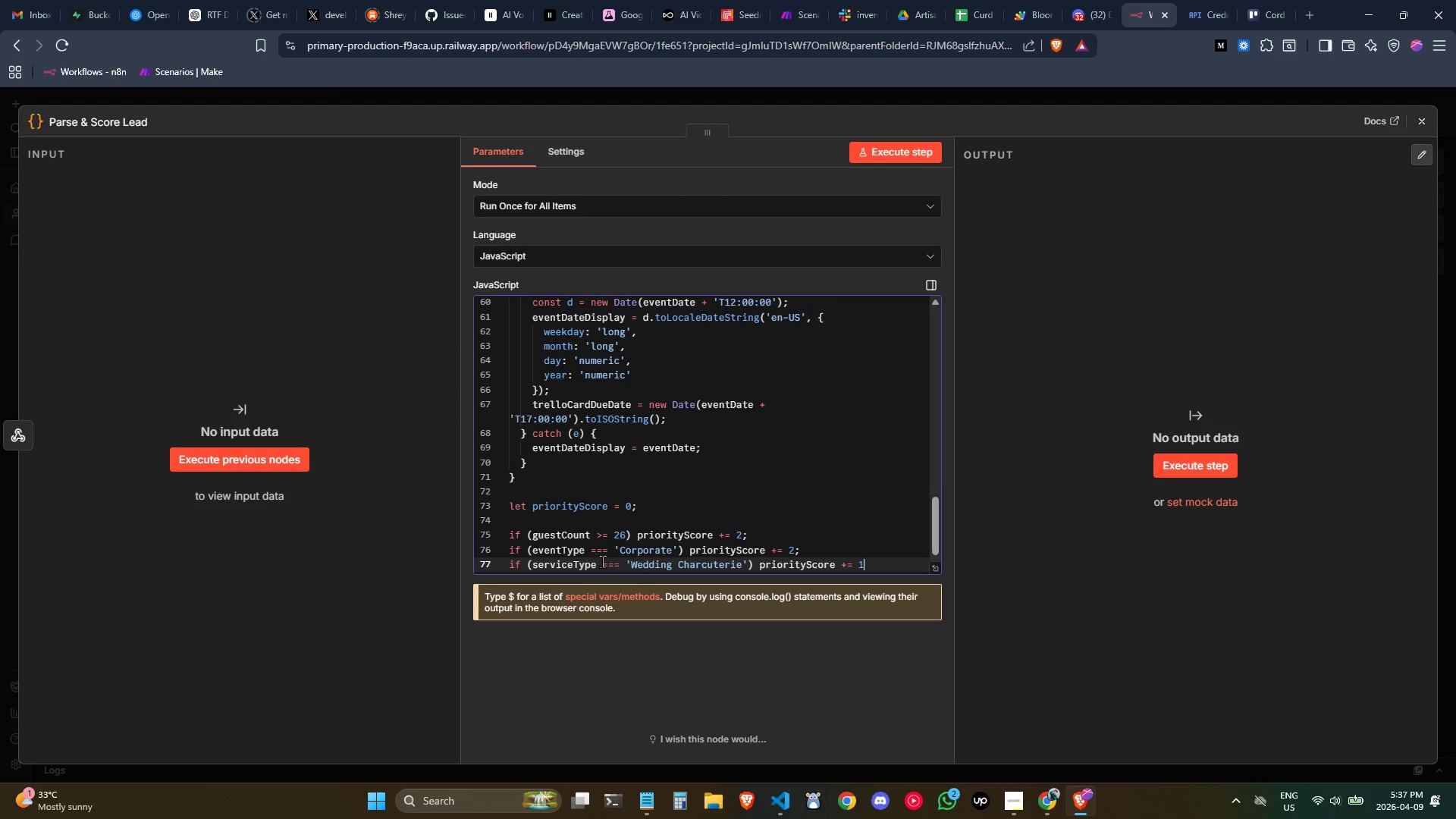 
key(Semicolon)
 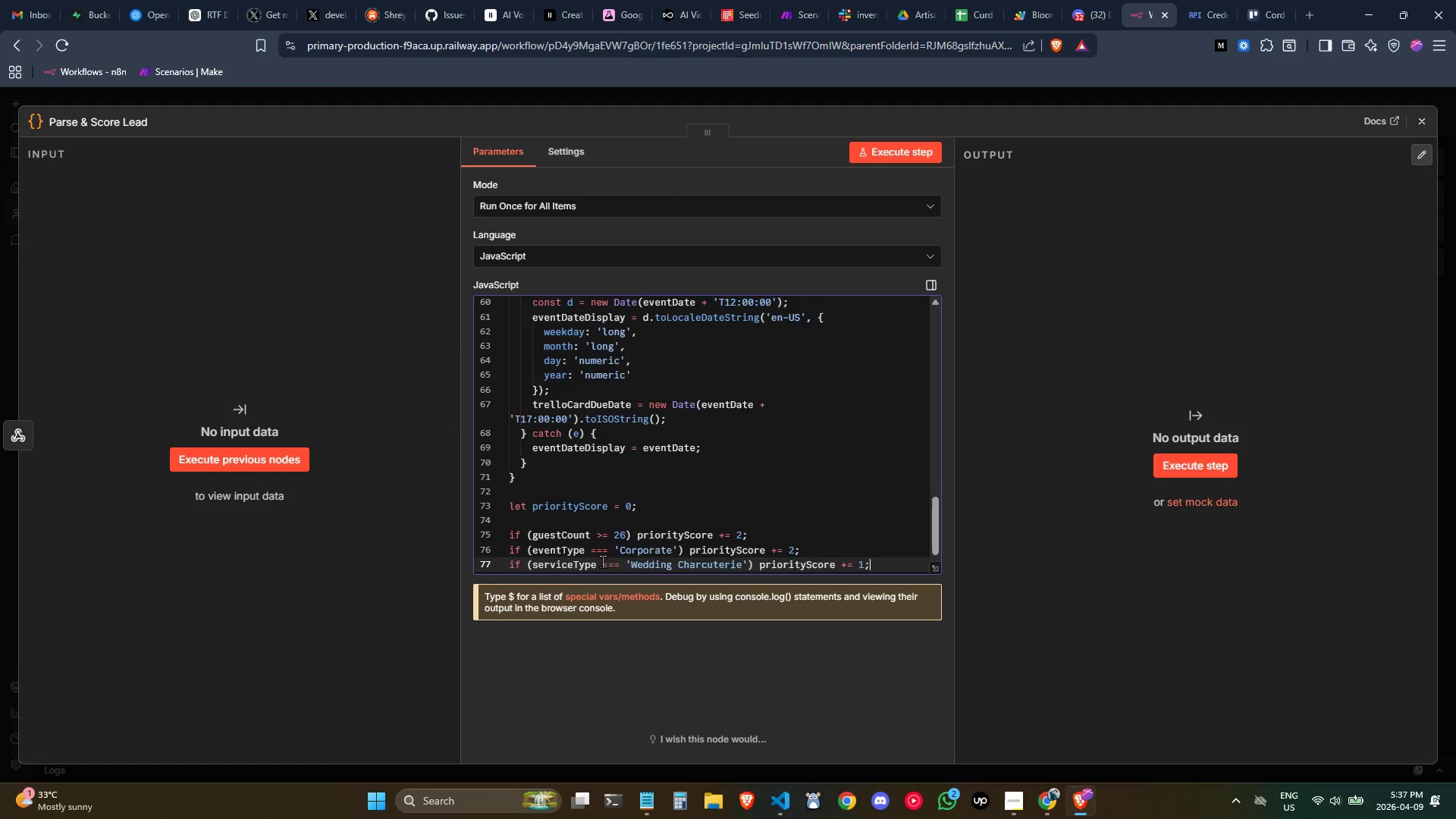 
key(Enter)
 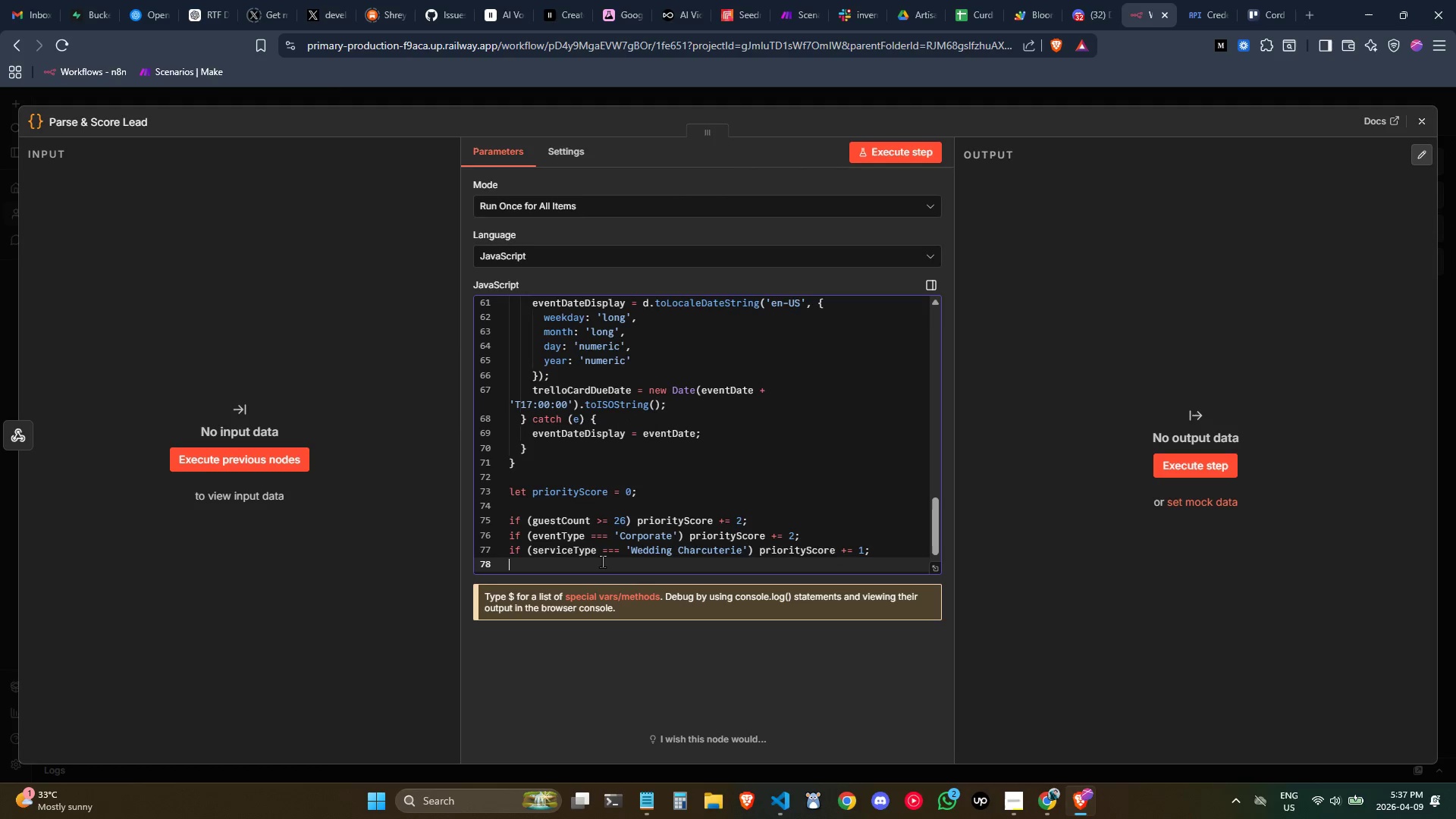 
type(if *)
key(Backspace)
type((budget == ')
 